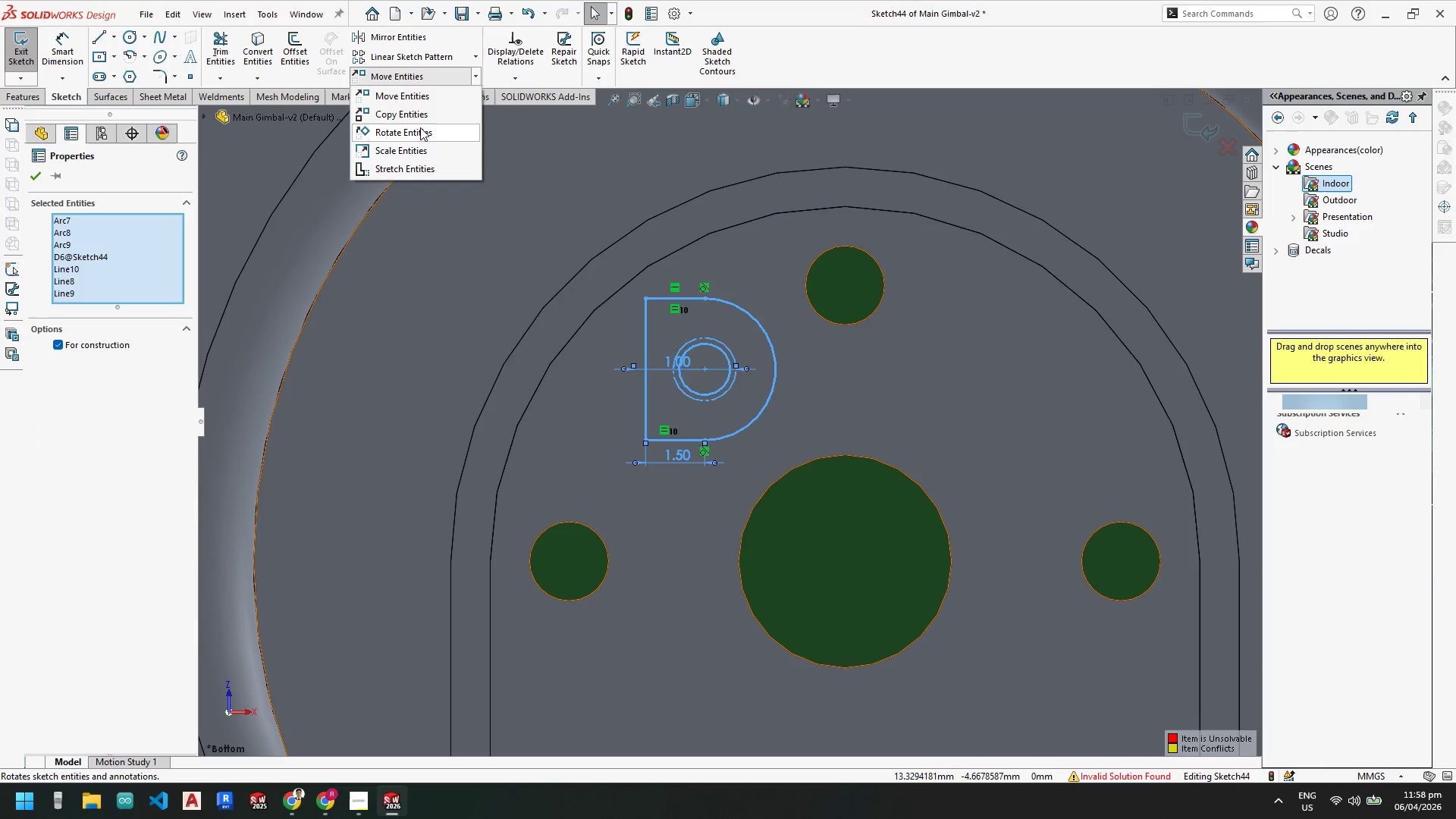 
left_click([421, 132])
 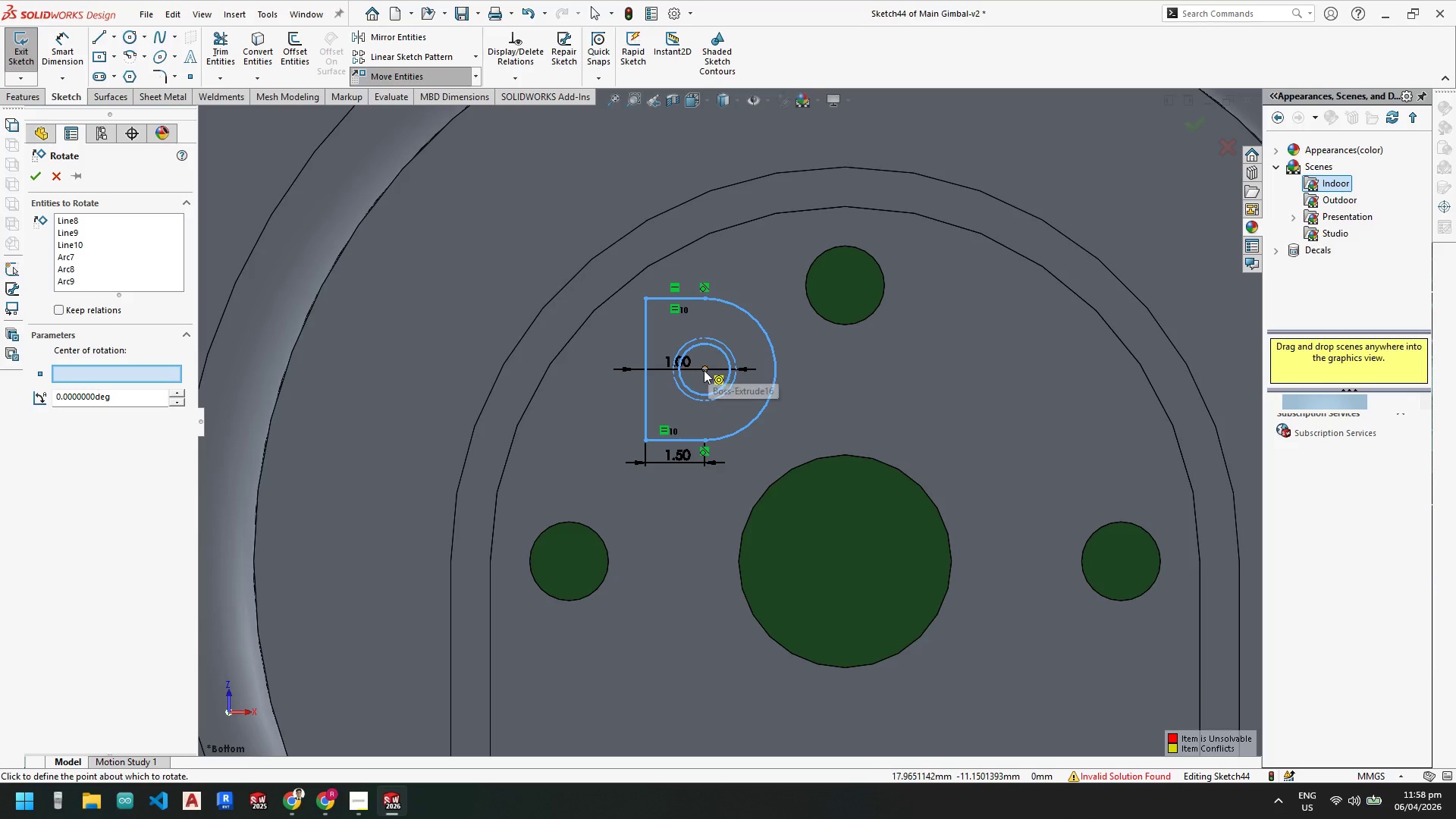 
left_click([704, 370])
 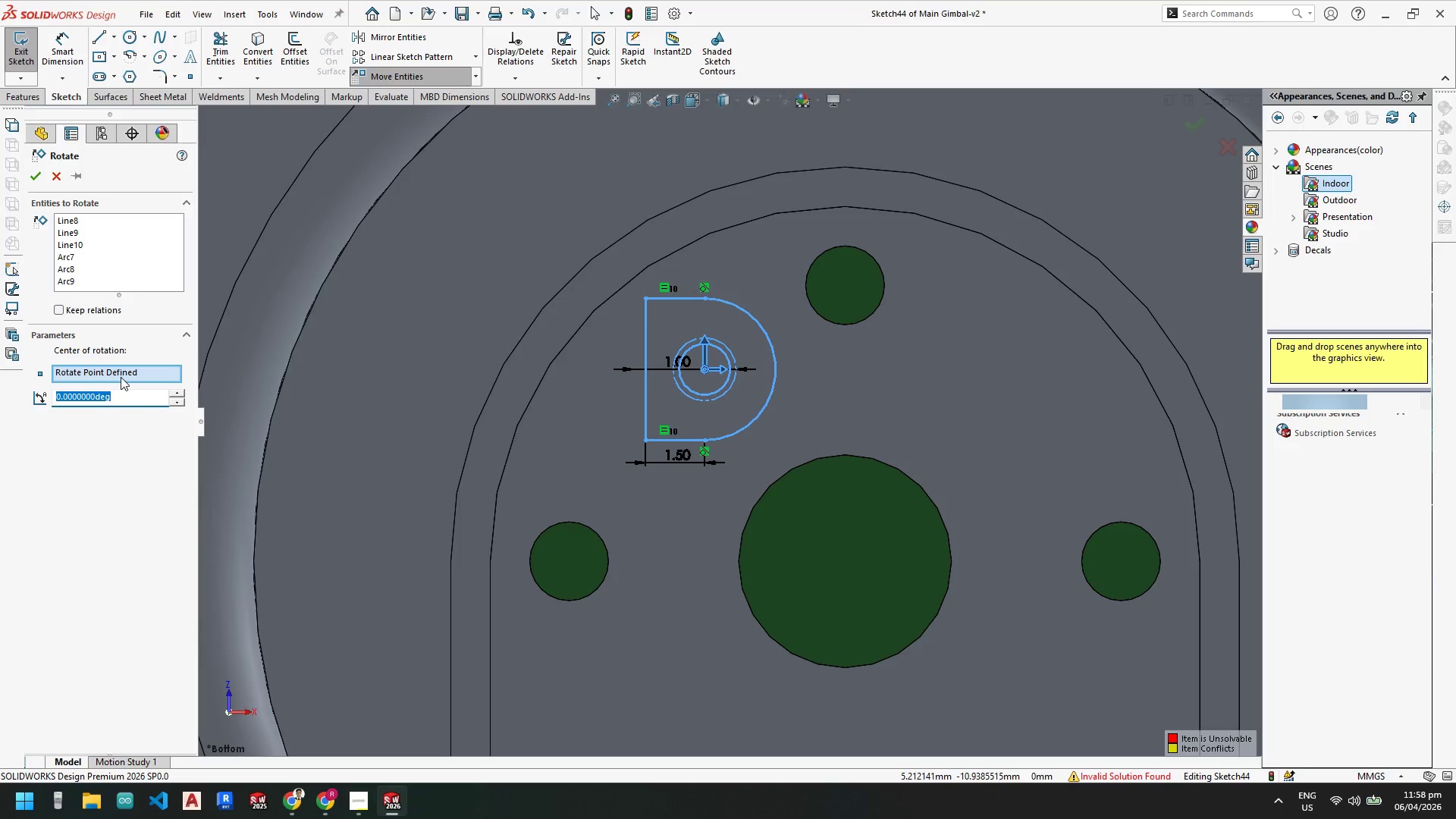 
key(NumpadSubtract)
 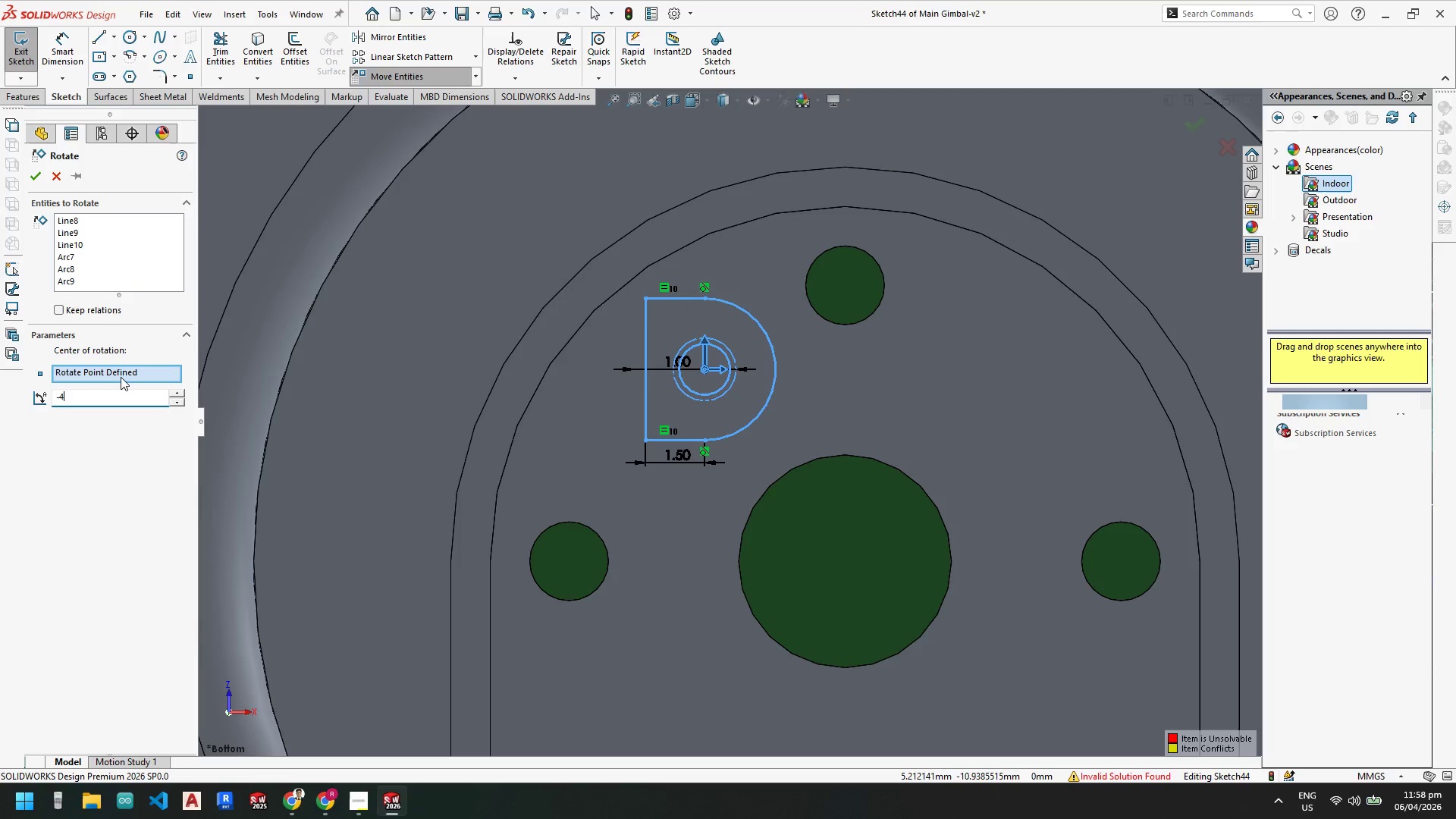 
key(Numpad4)
 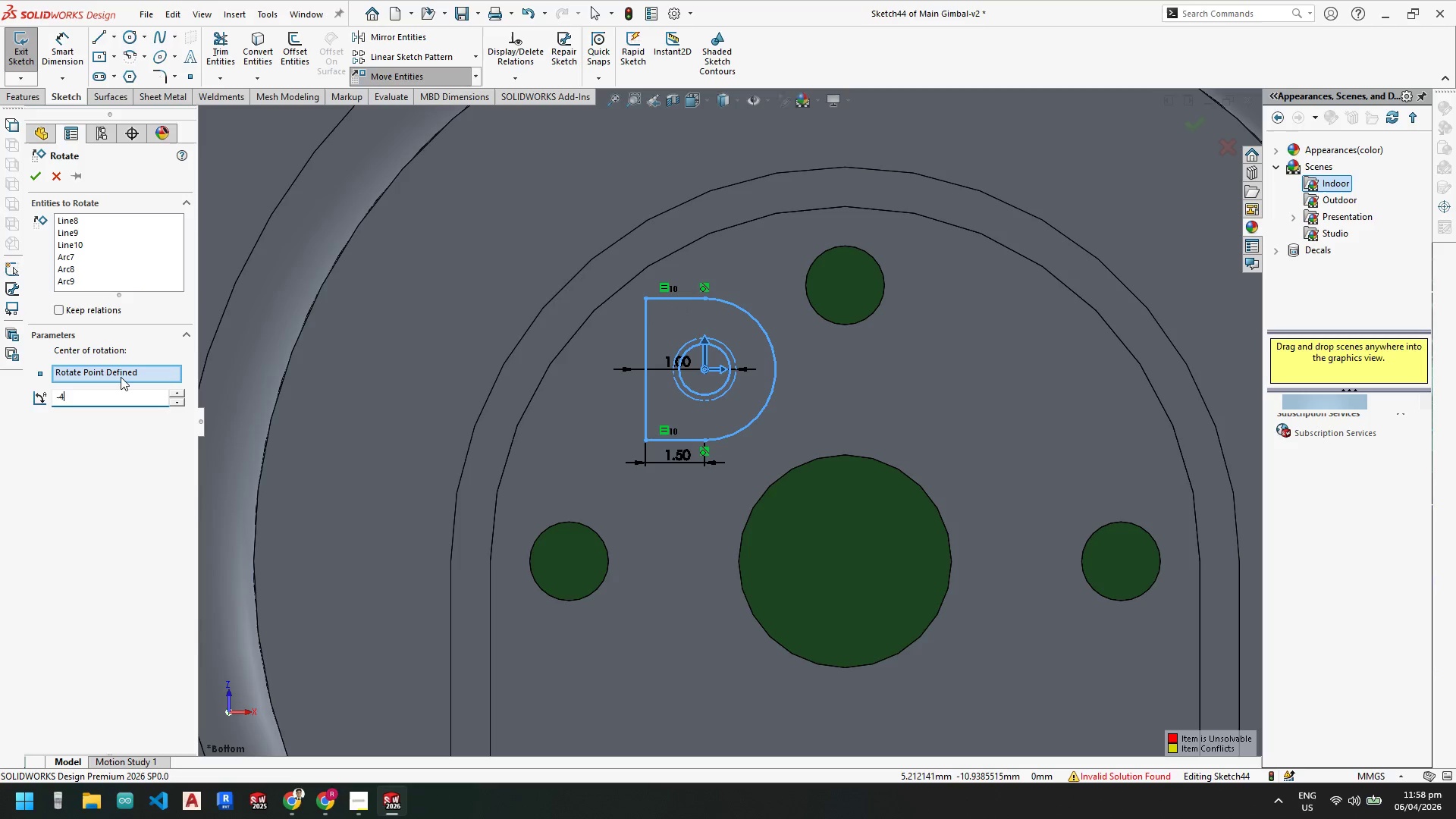 
key(Numpad5)
 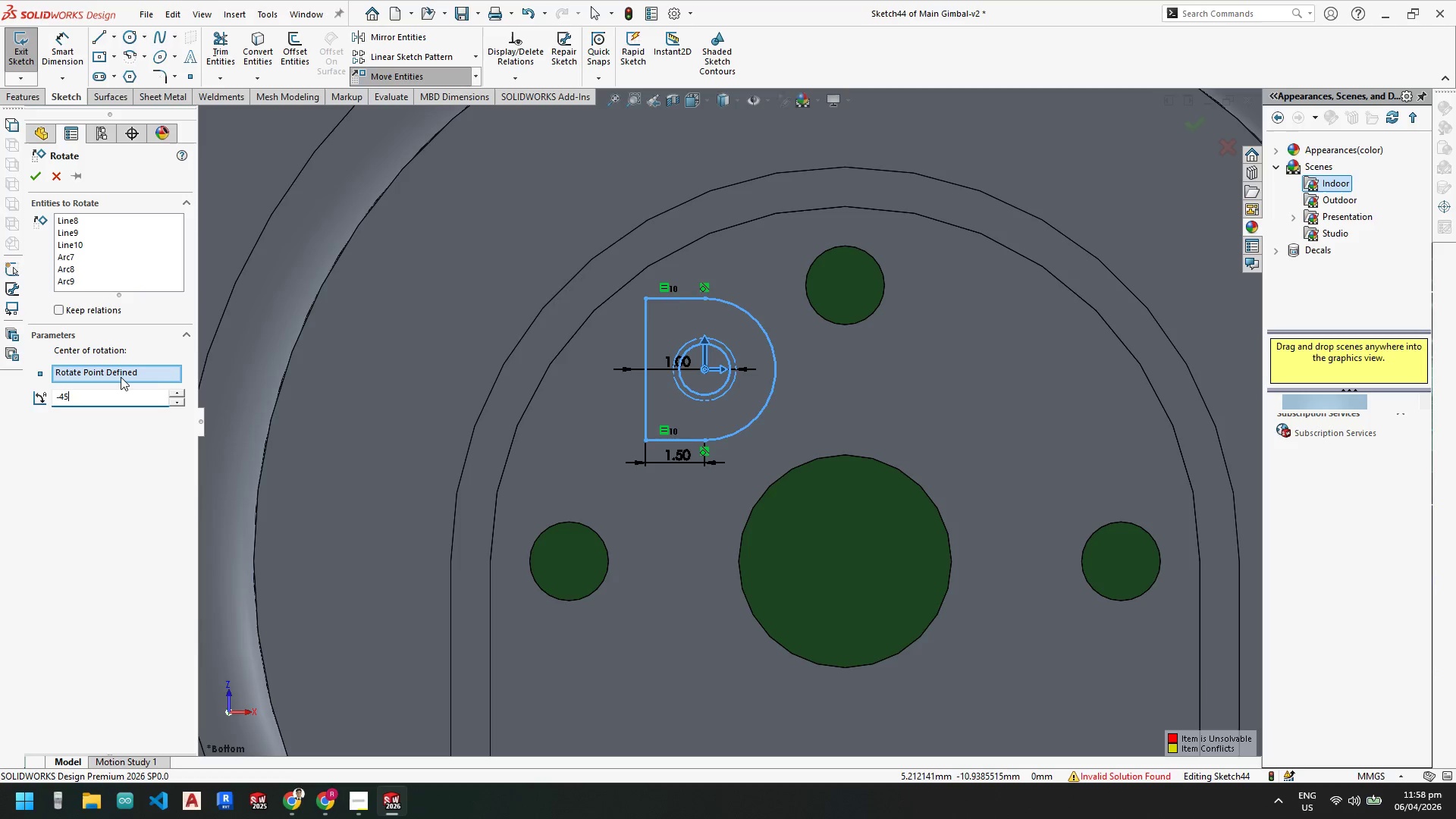 
key(NumpadEnter)
 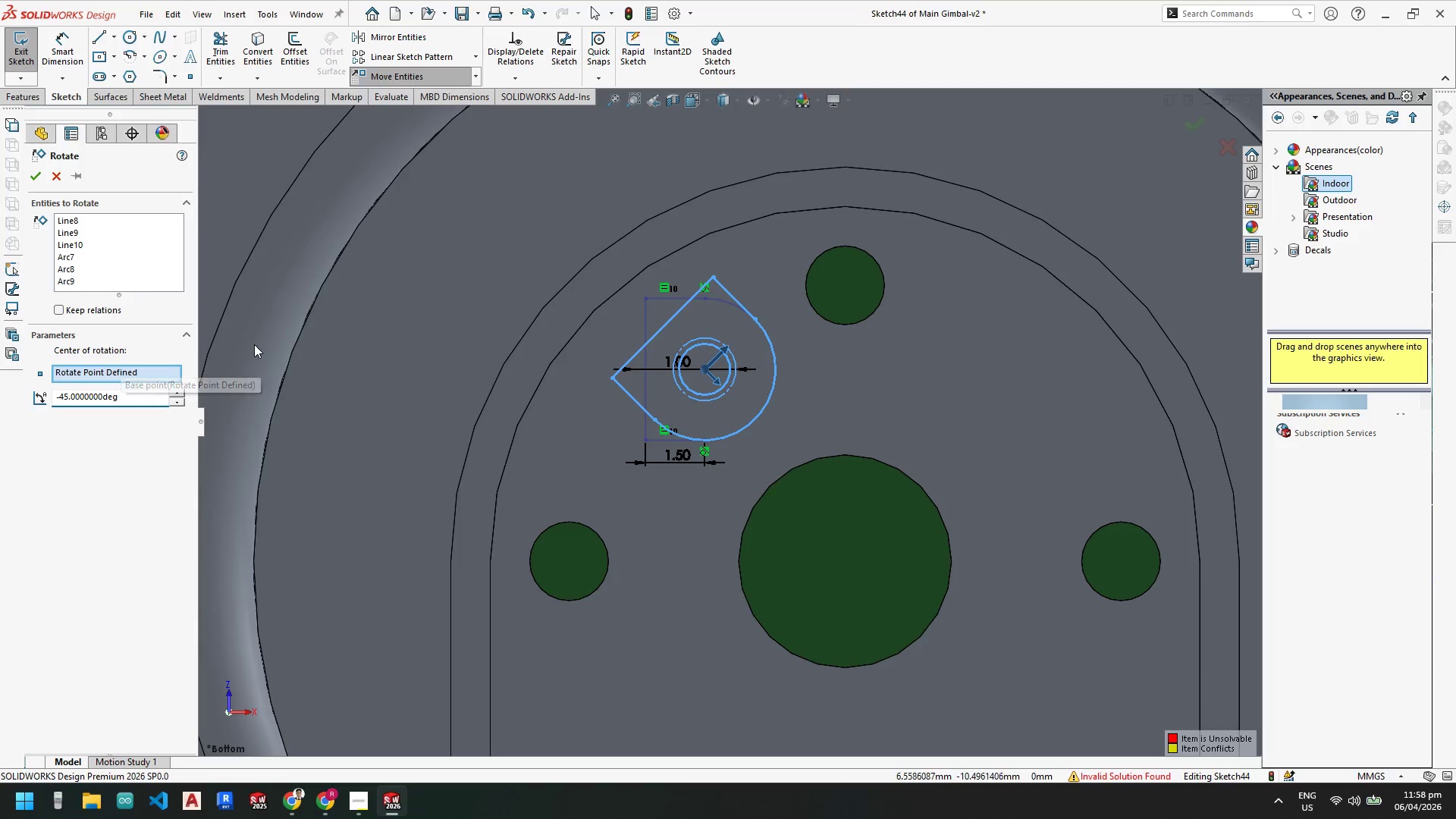 
key(Escape)
 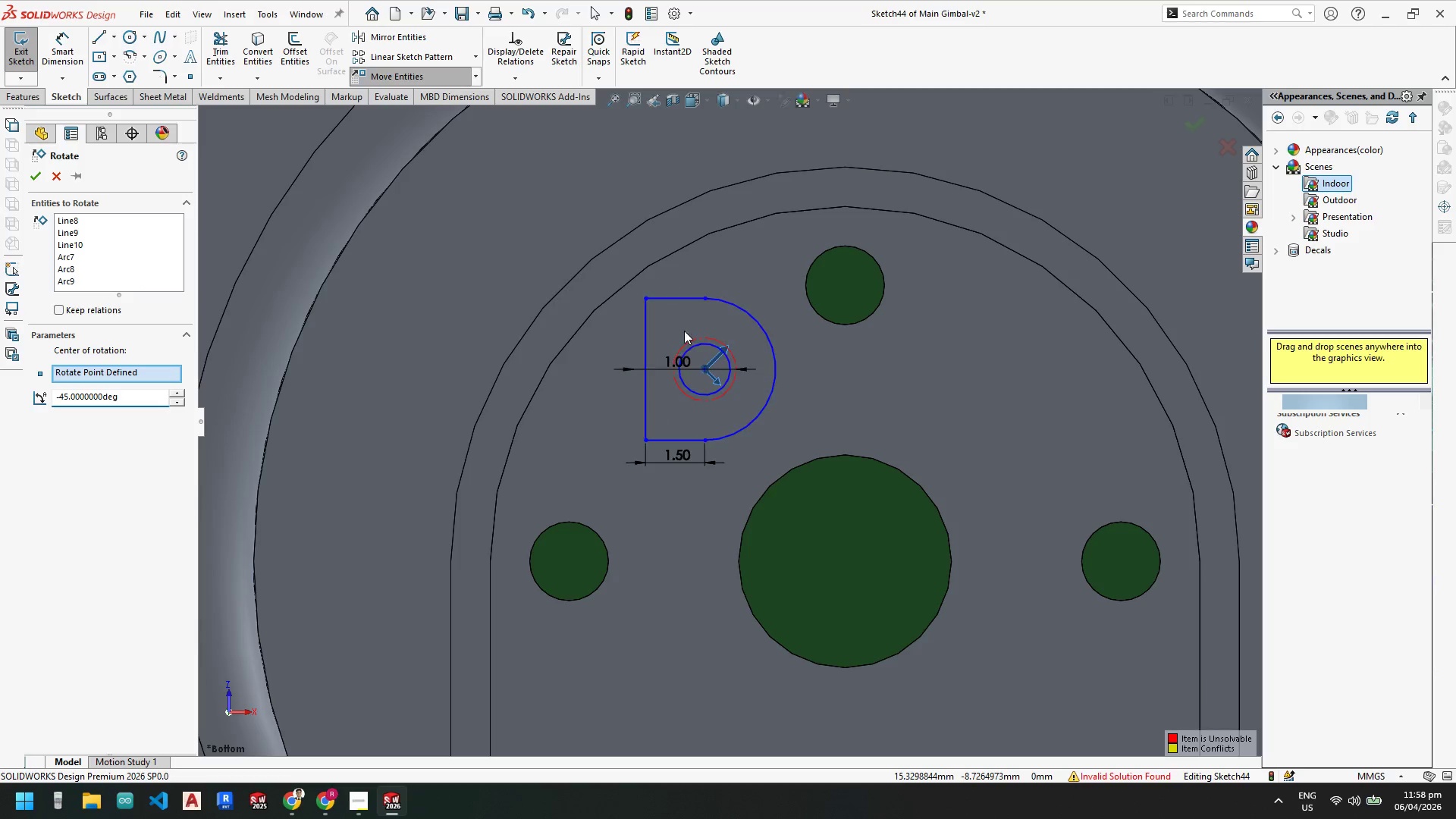 
key(Escape)
 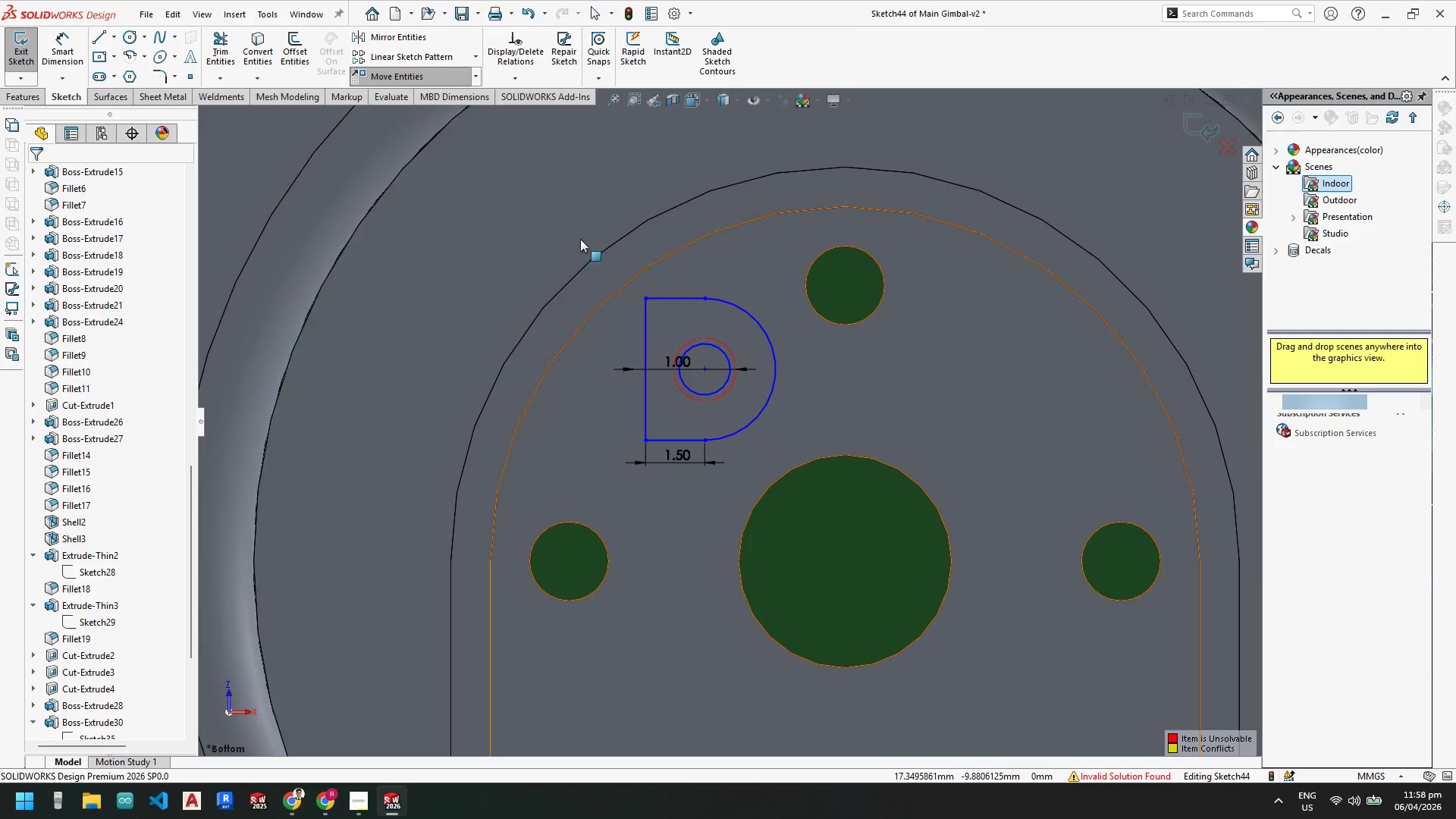 
key(Escape)
 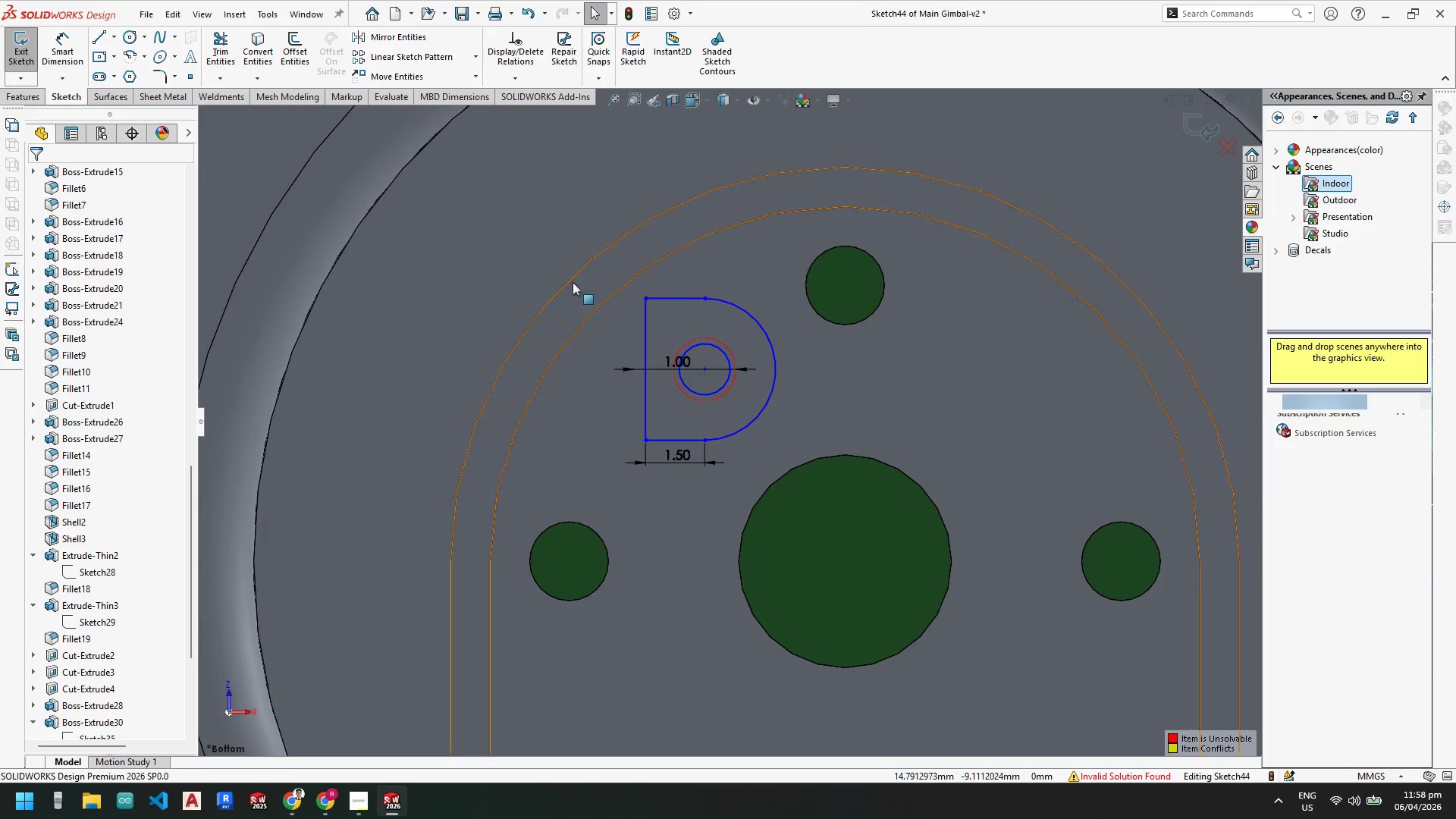 
left_click_drag(start_coordinate=[561, 251], to_coordinate=[835, 526])
 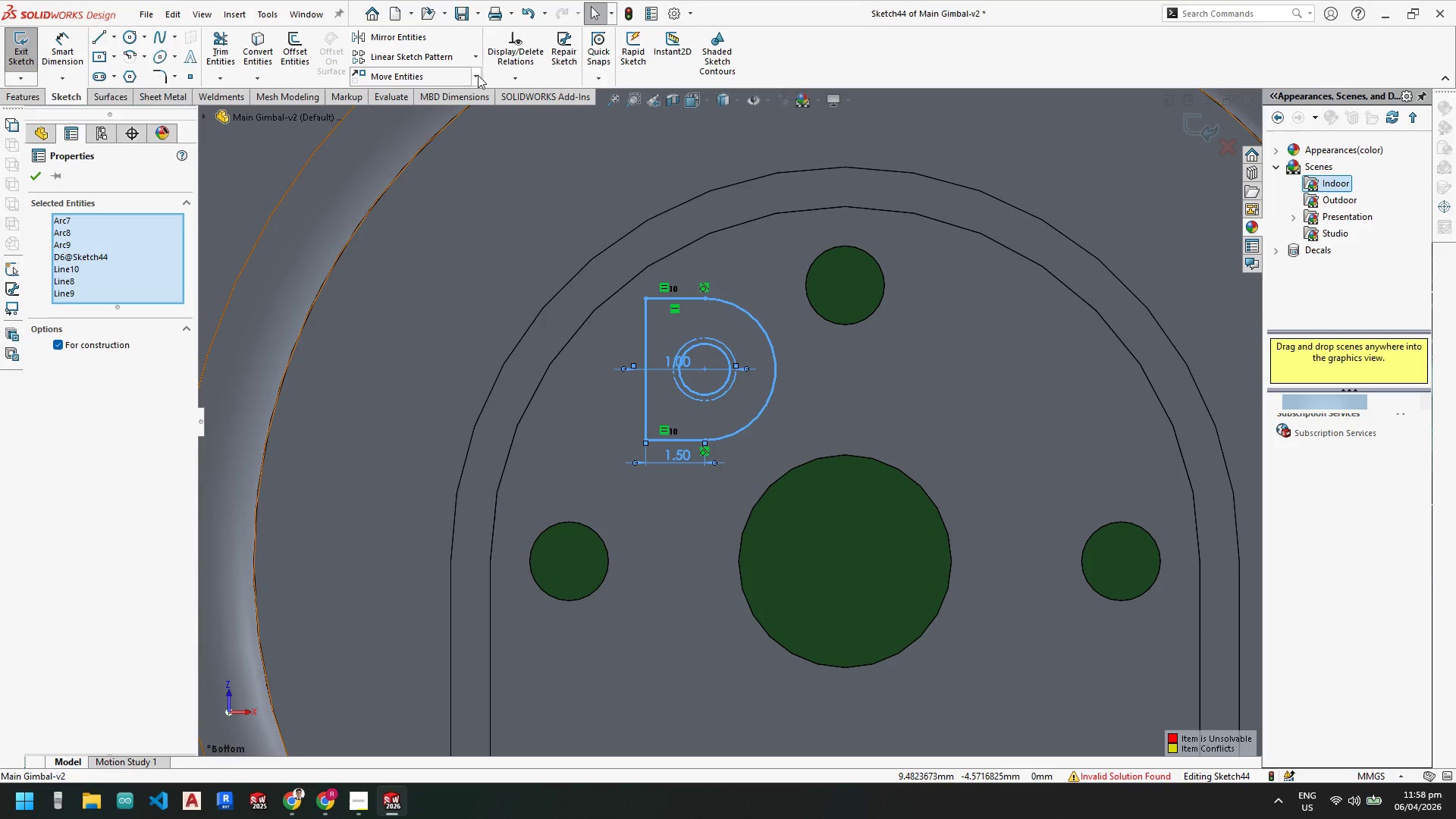 
left_click([477, 77])
 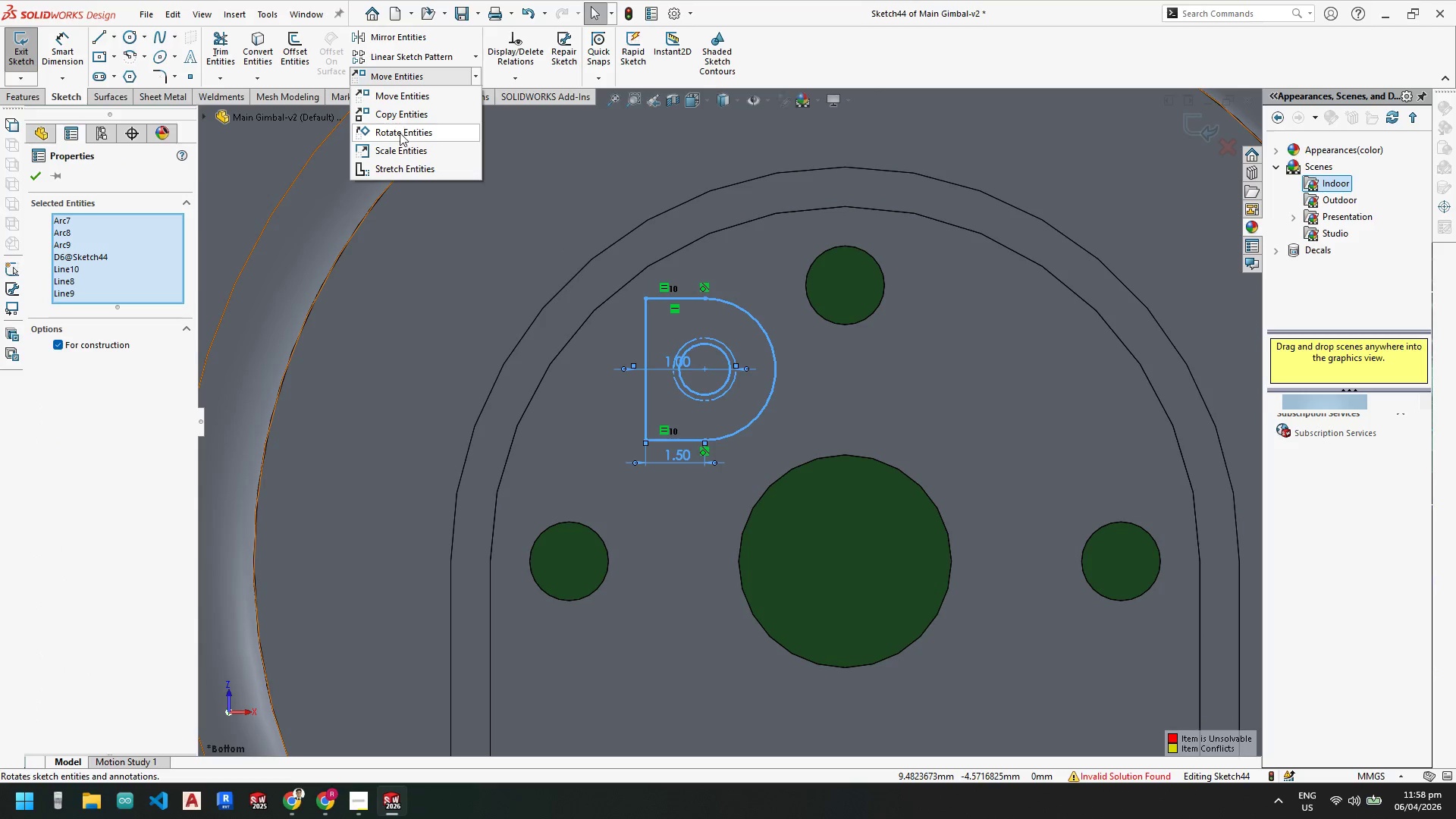 
left_click_drag(start_coordinate=[398, 134], to_coordinate=[402, 137])
 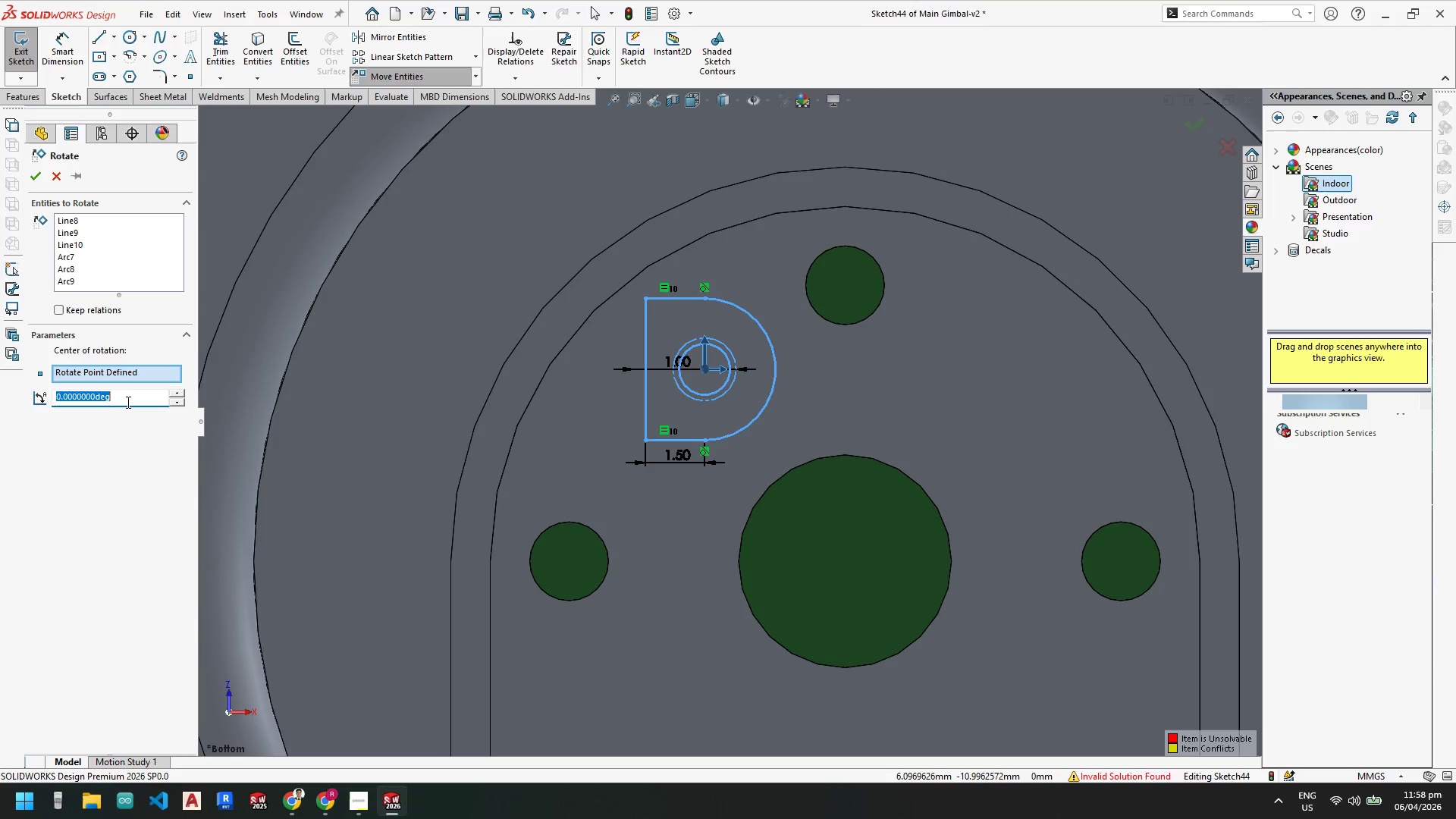 
key(NumpadSubtract)
 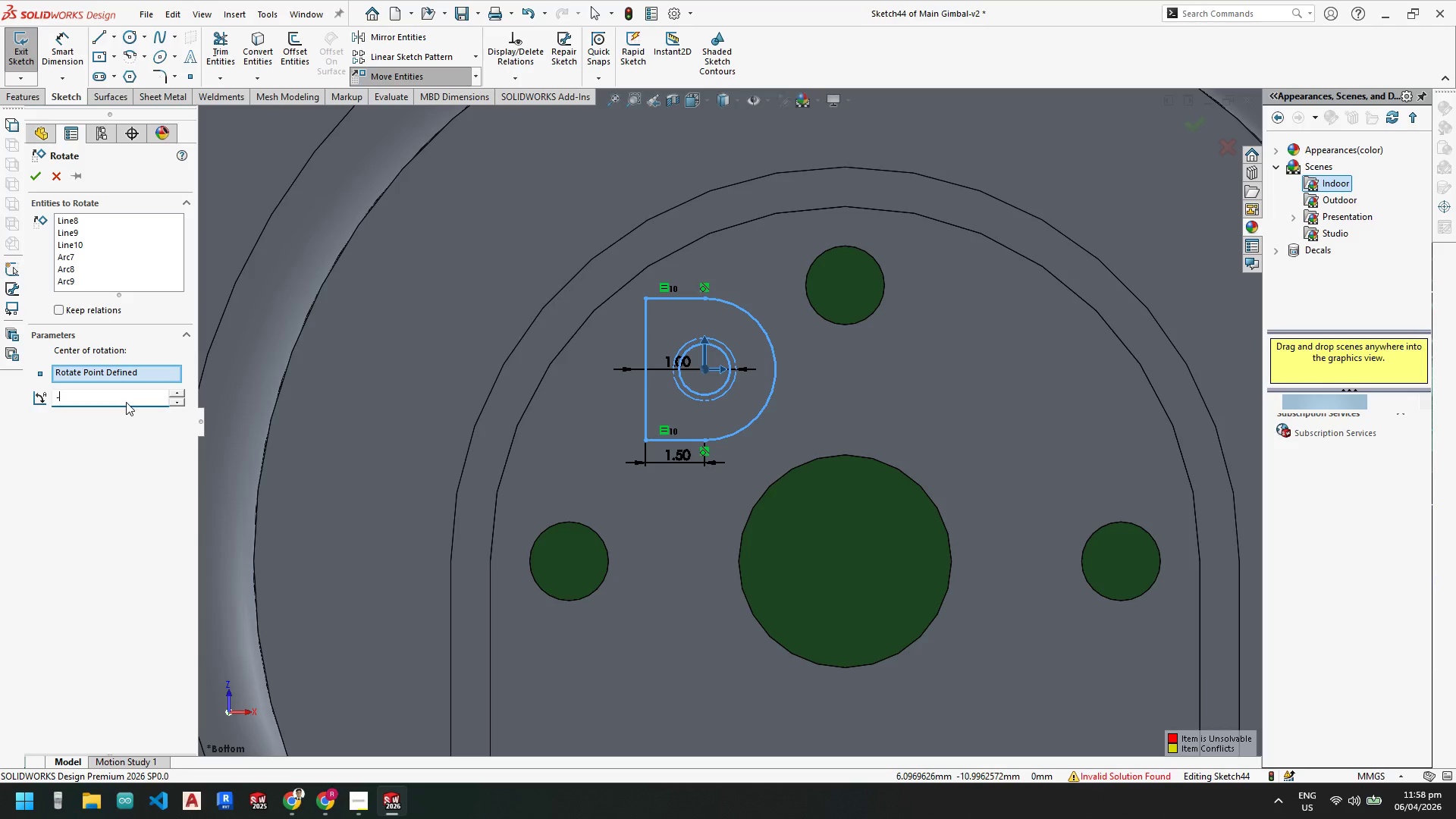 
key(Numpad4)
 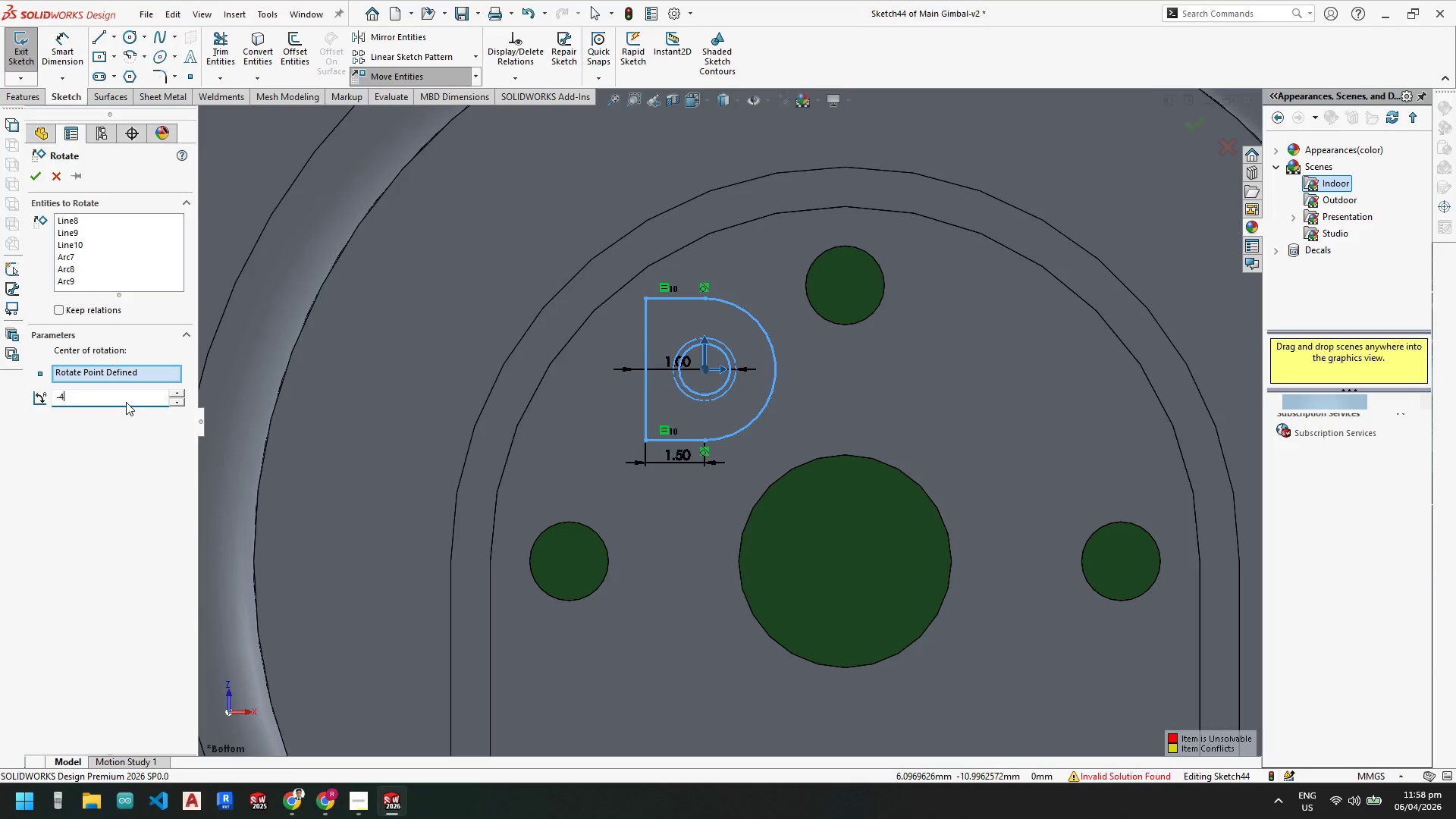 
key(Numpad5)
 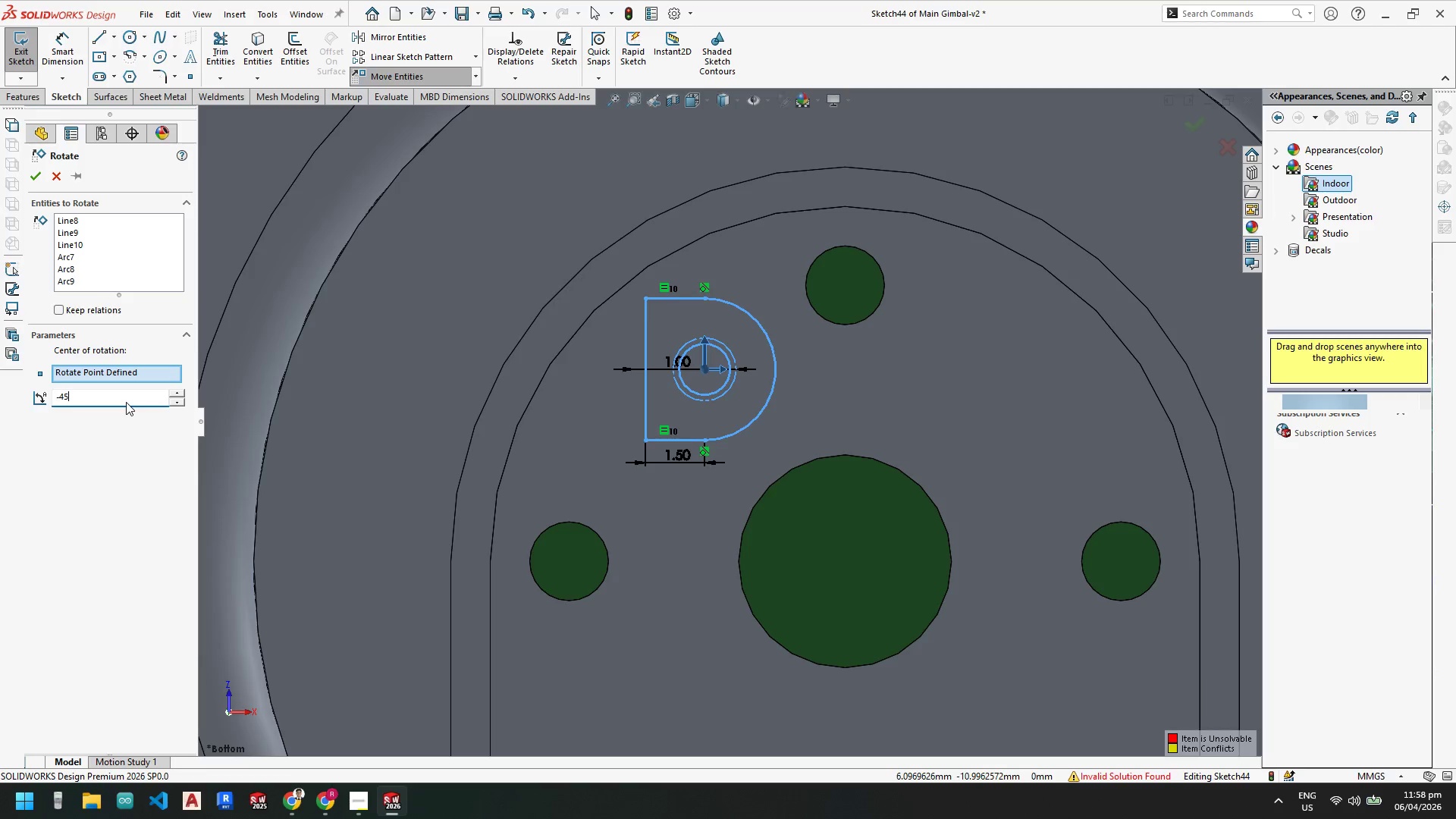 
key(NumpadEnter)
 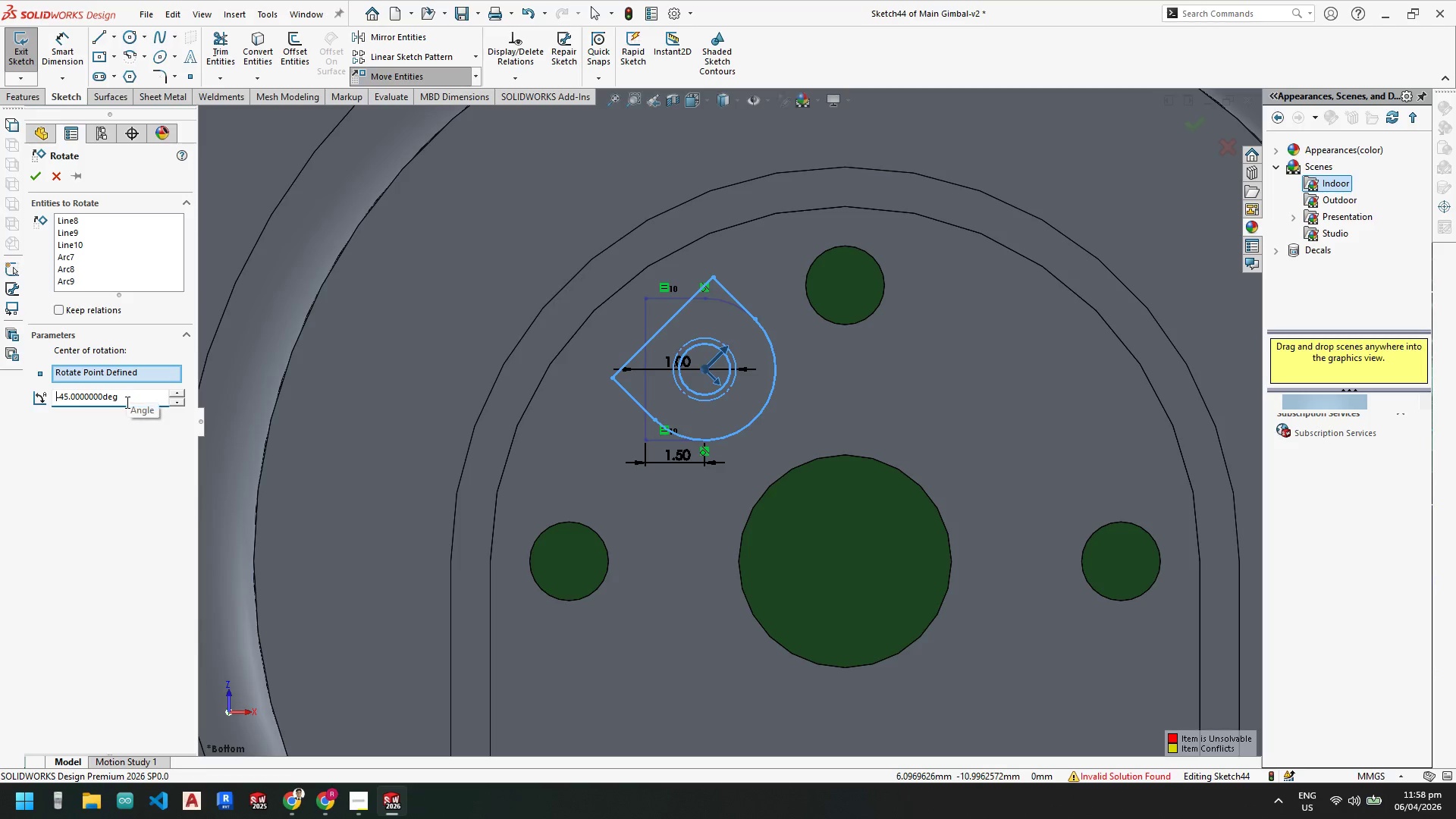 
key(NumpadEnter)
 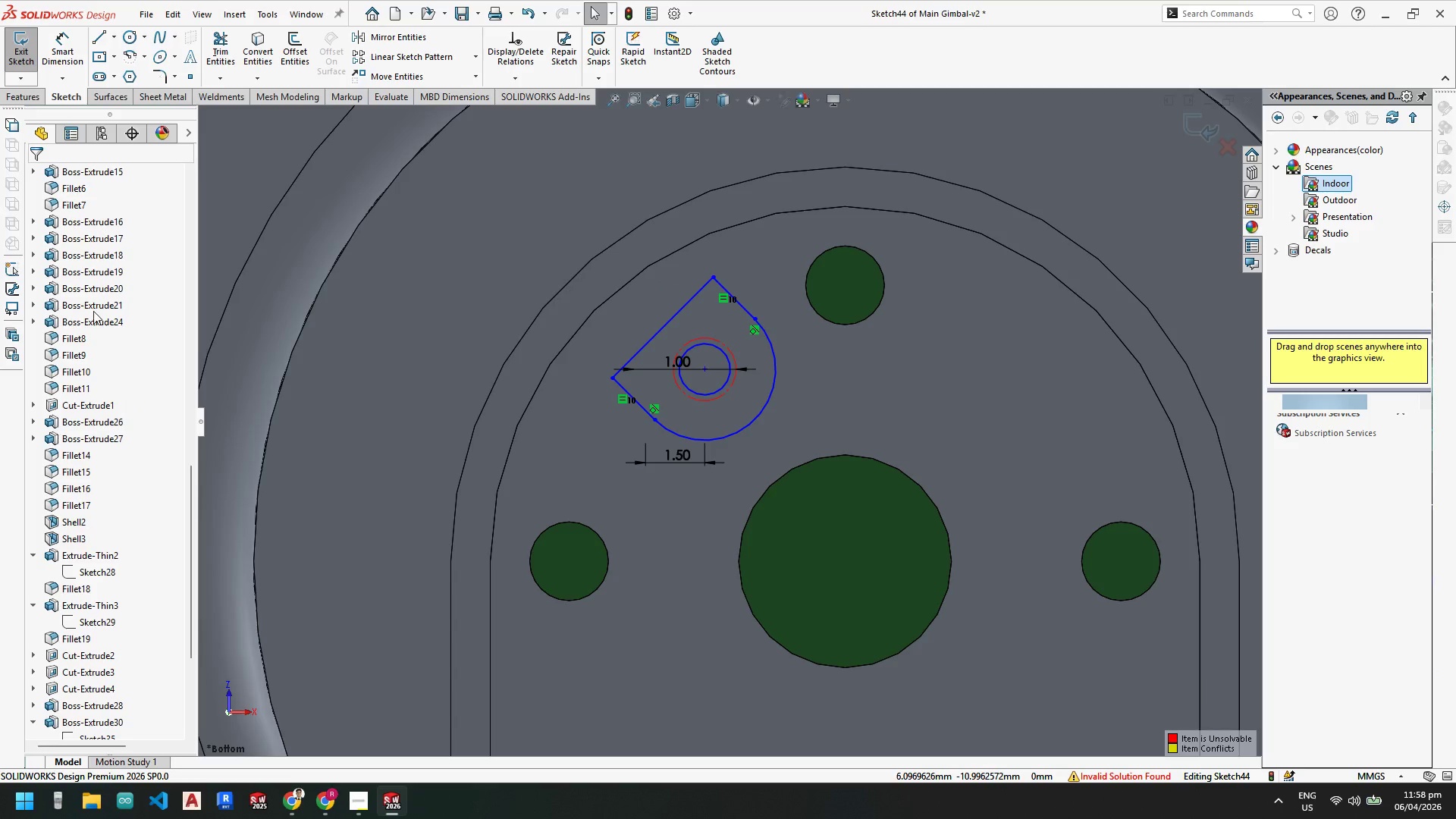 
key(Escape)
 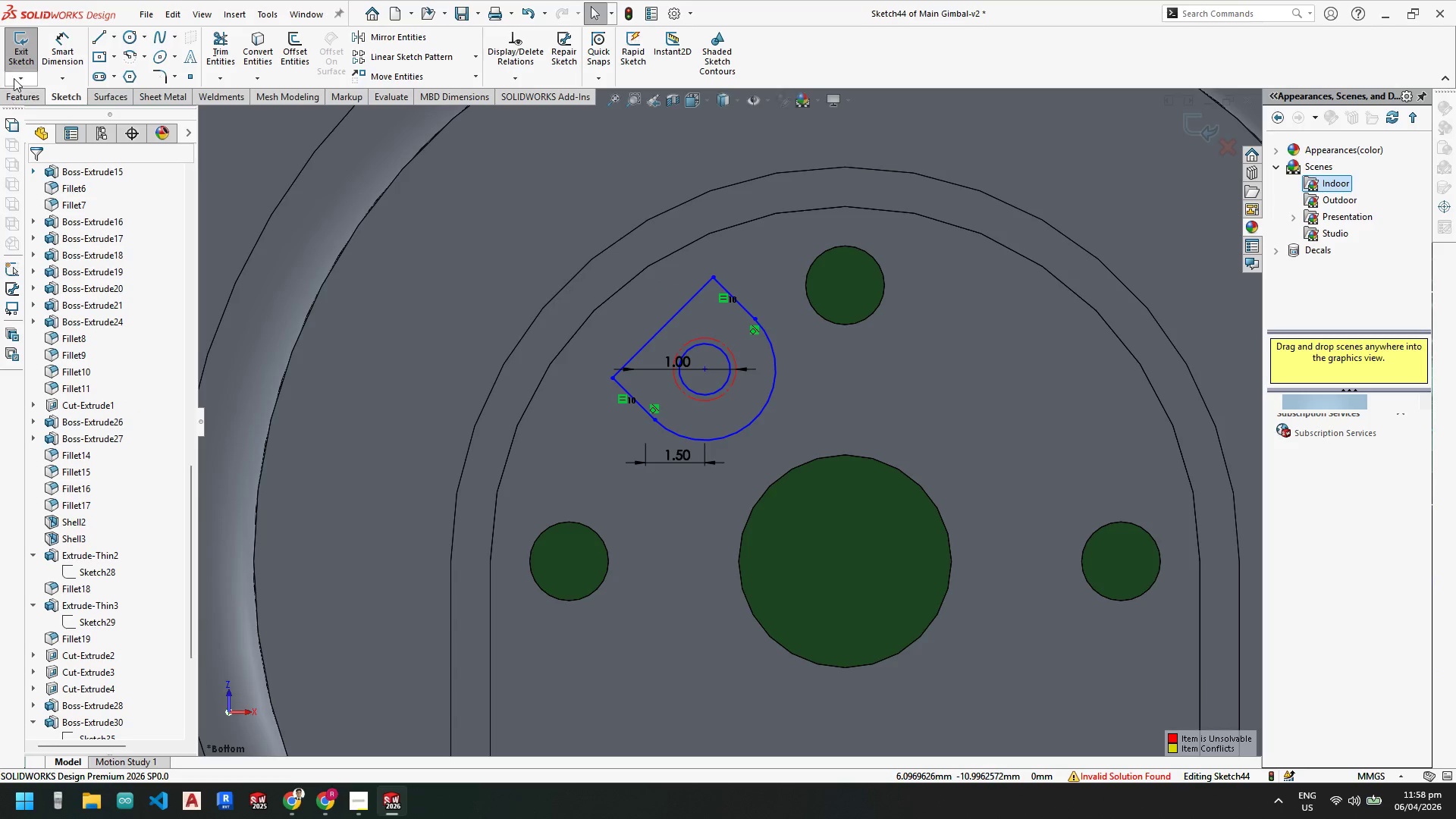 
key(Escape)
 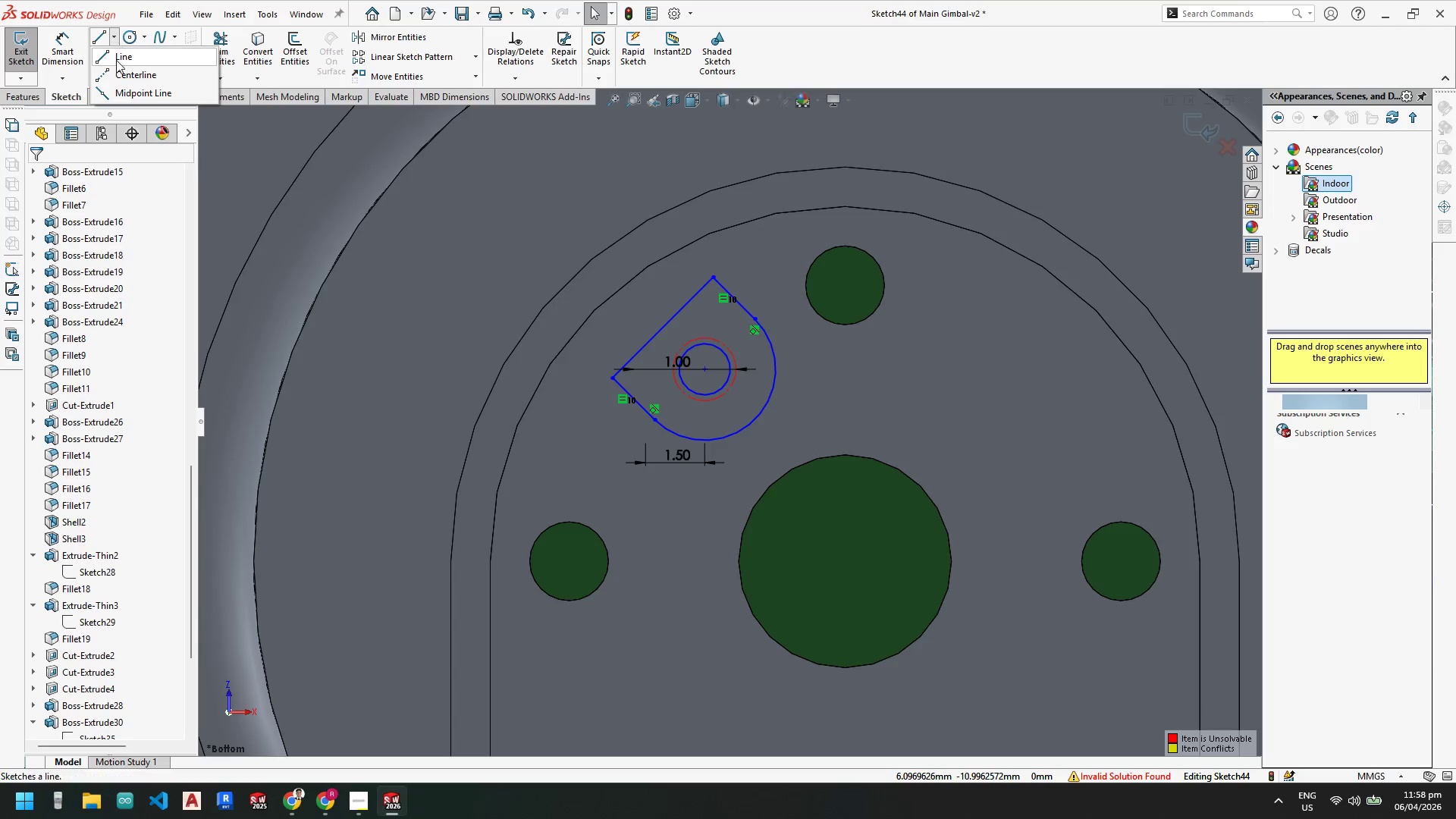 
left_click([117, 71])
 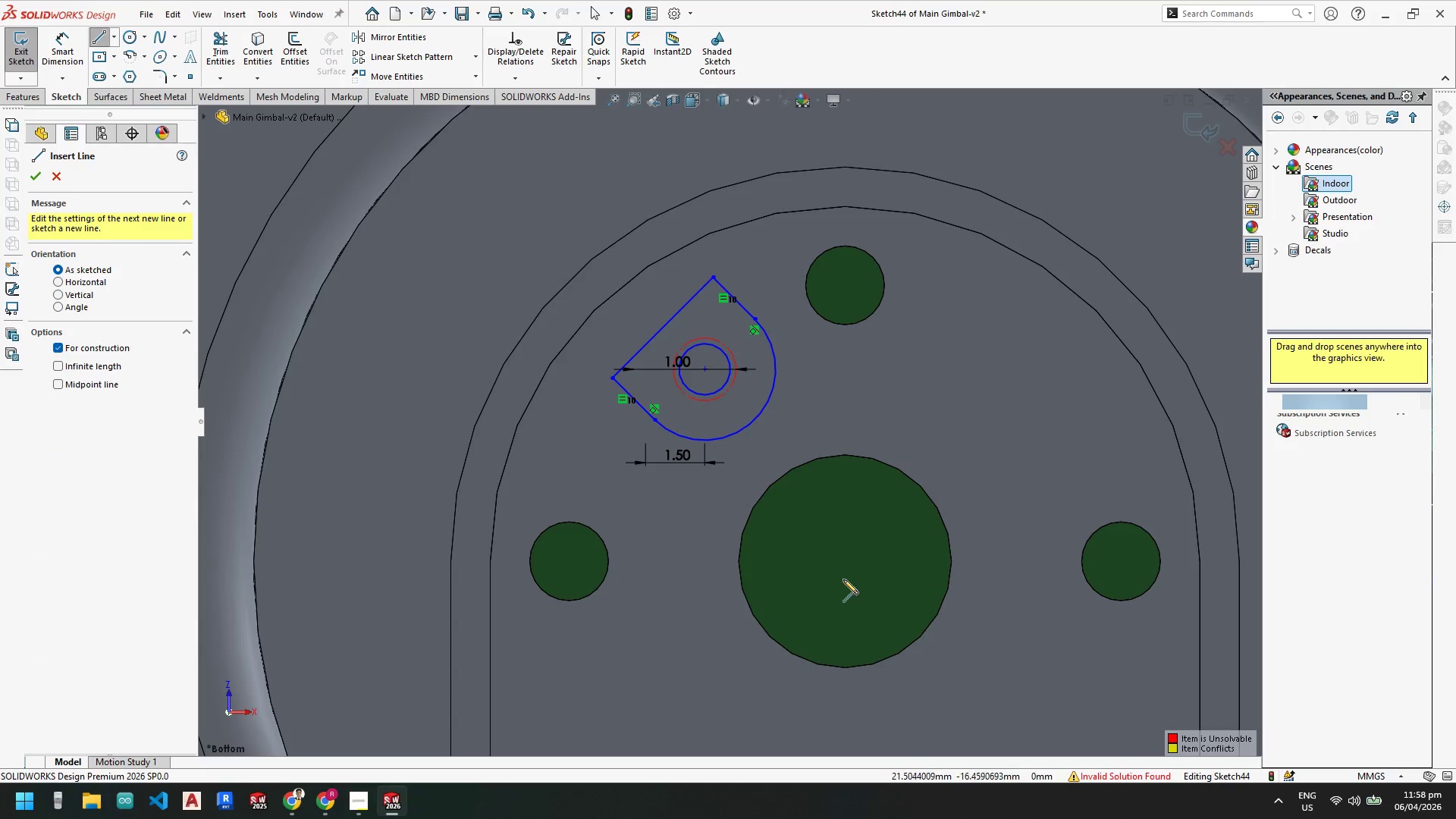 
left_click_drag(start_coordinate=[704, 370], to_coordinate=[711, 375])
 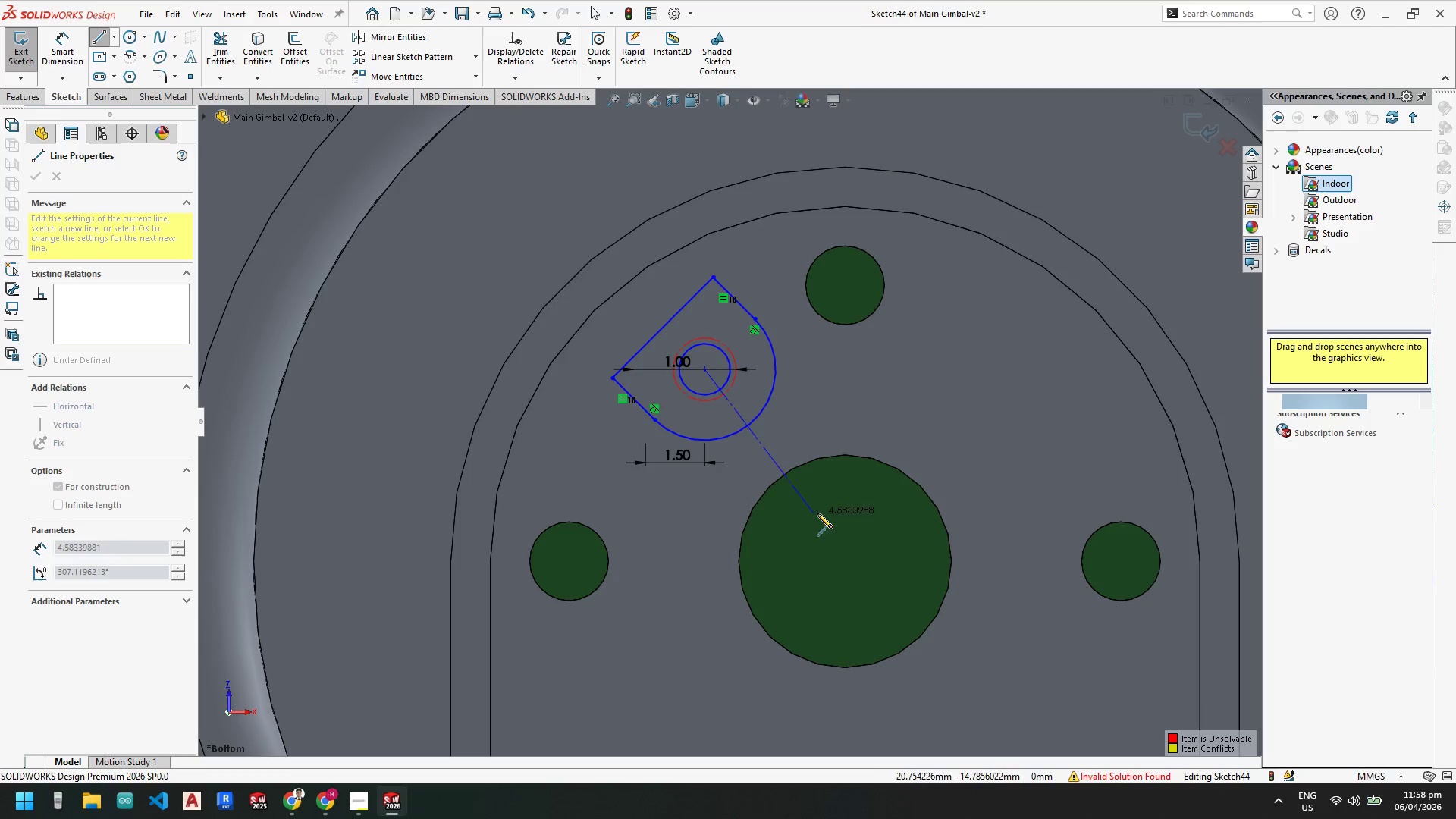 
wait(10.3)
 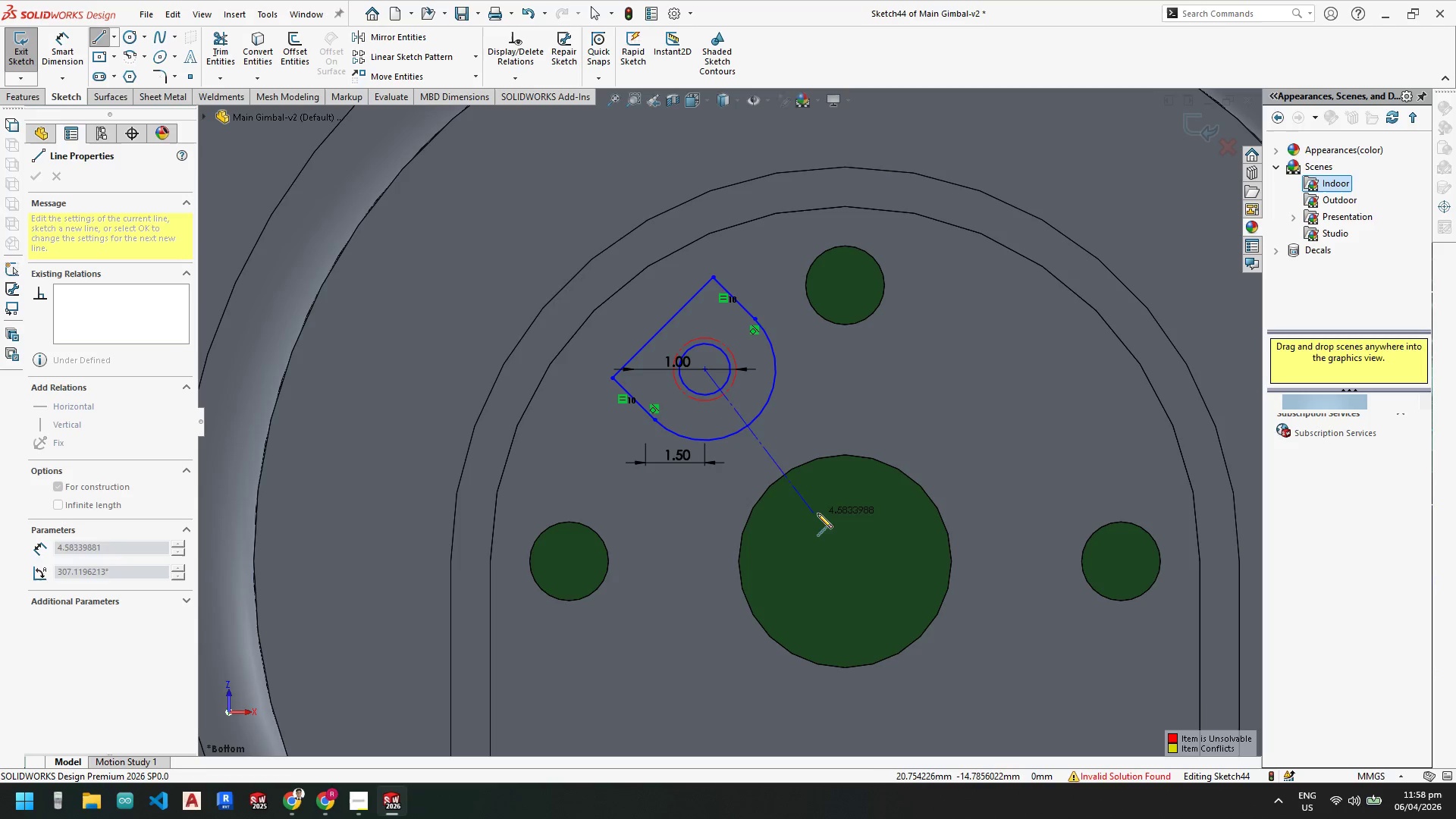 
left_click([846, 561])
 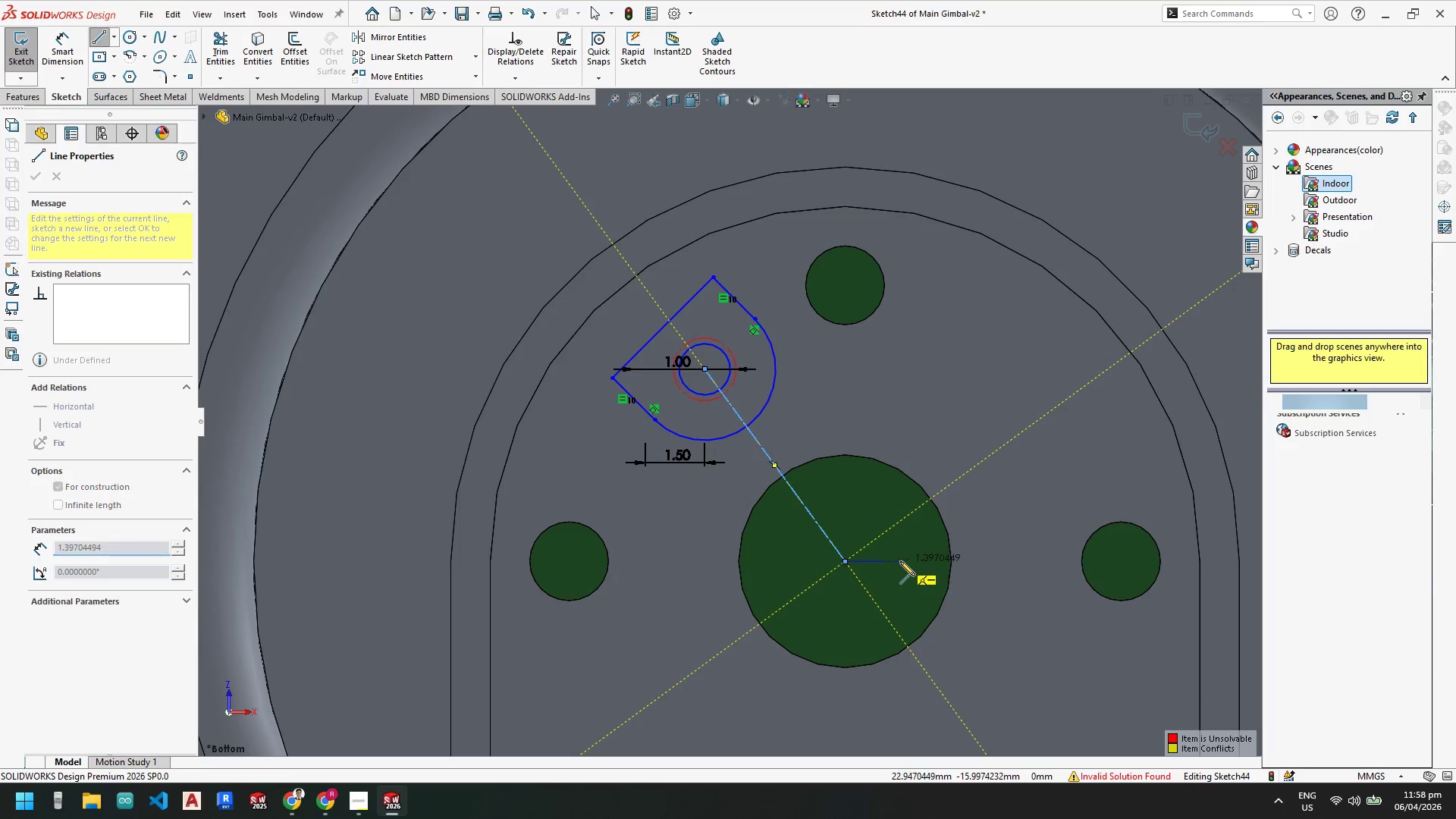 
key(Escape)
 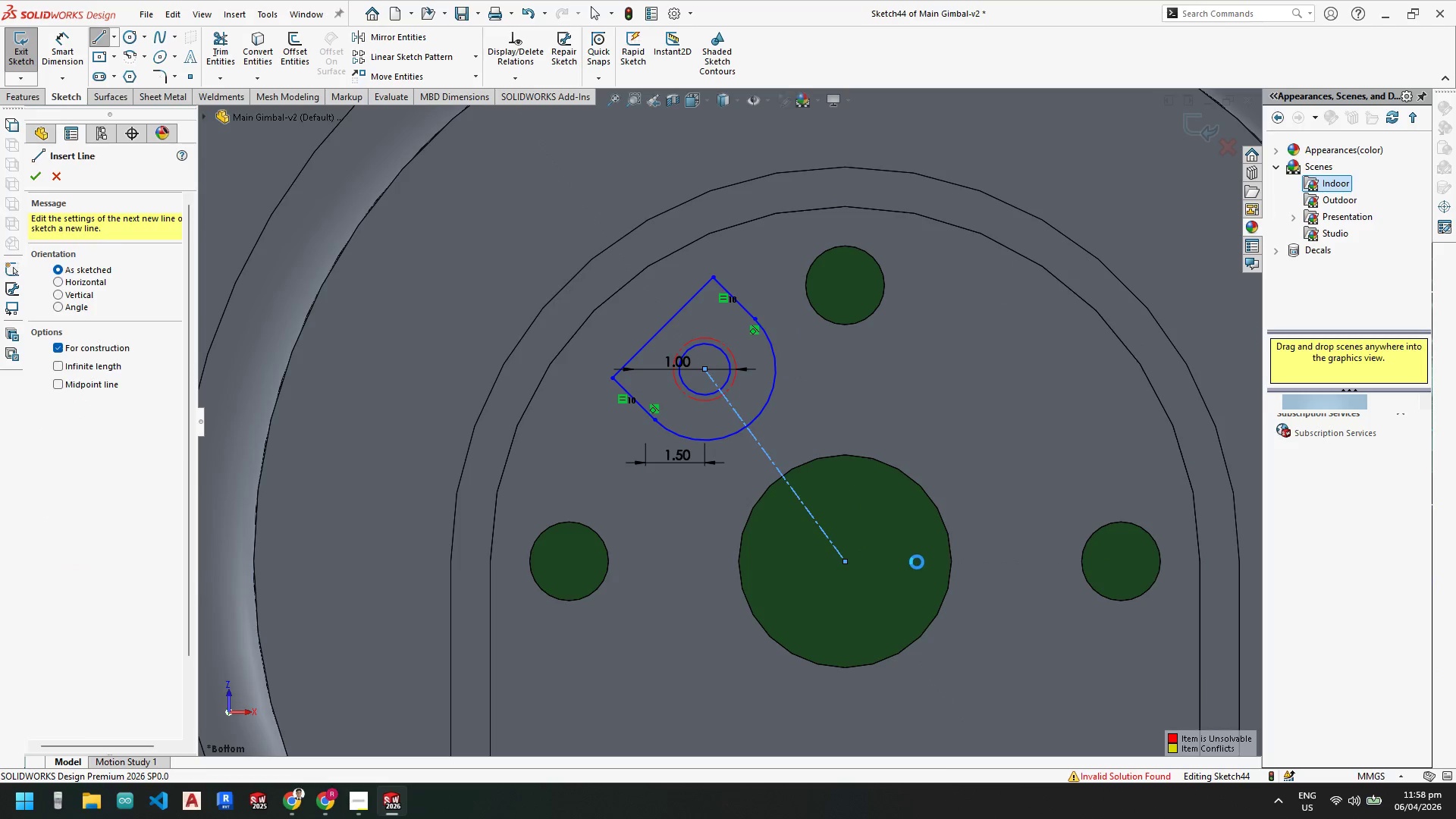 
key(Escape)
 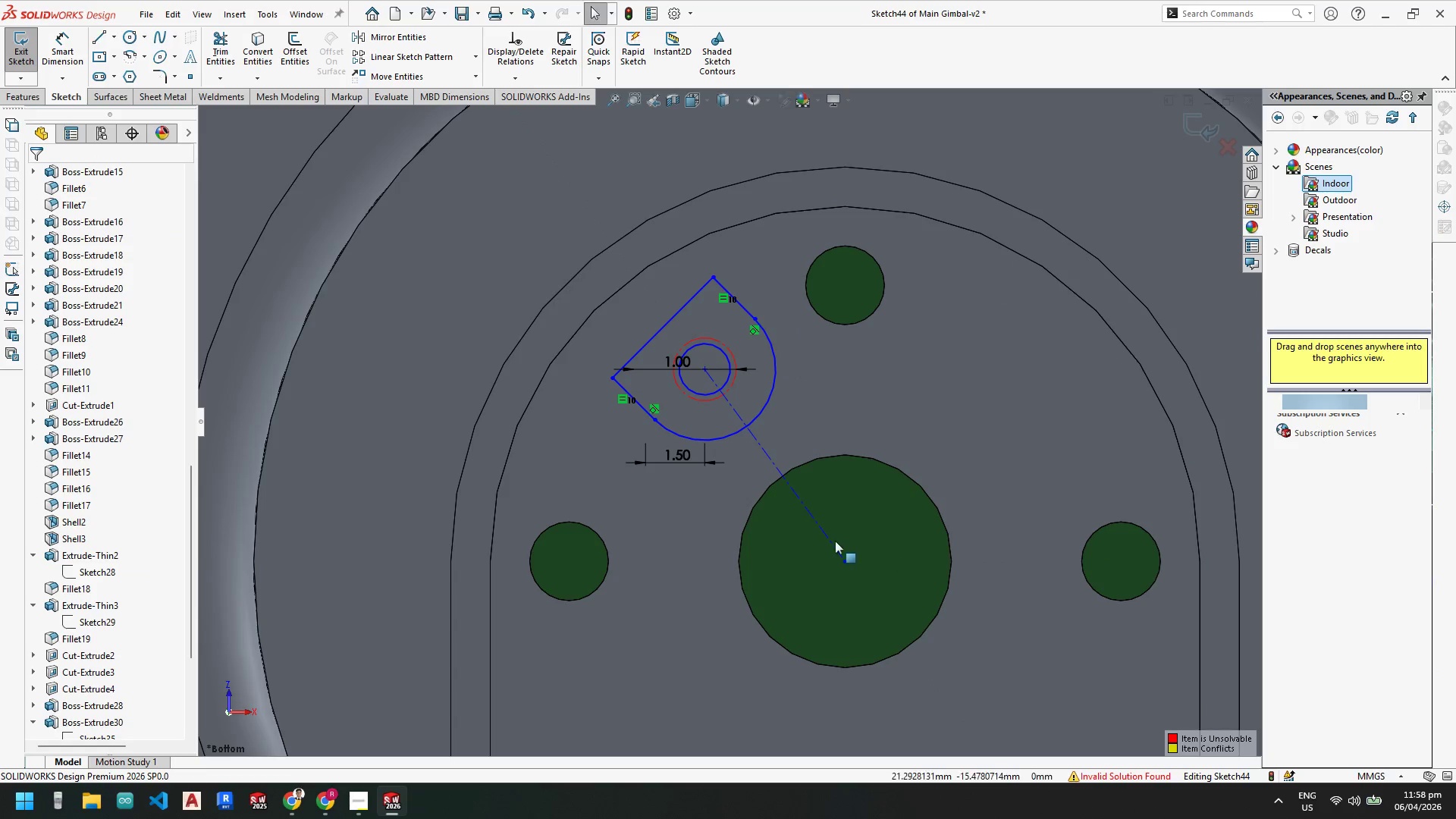 
key(Escape)
 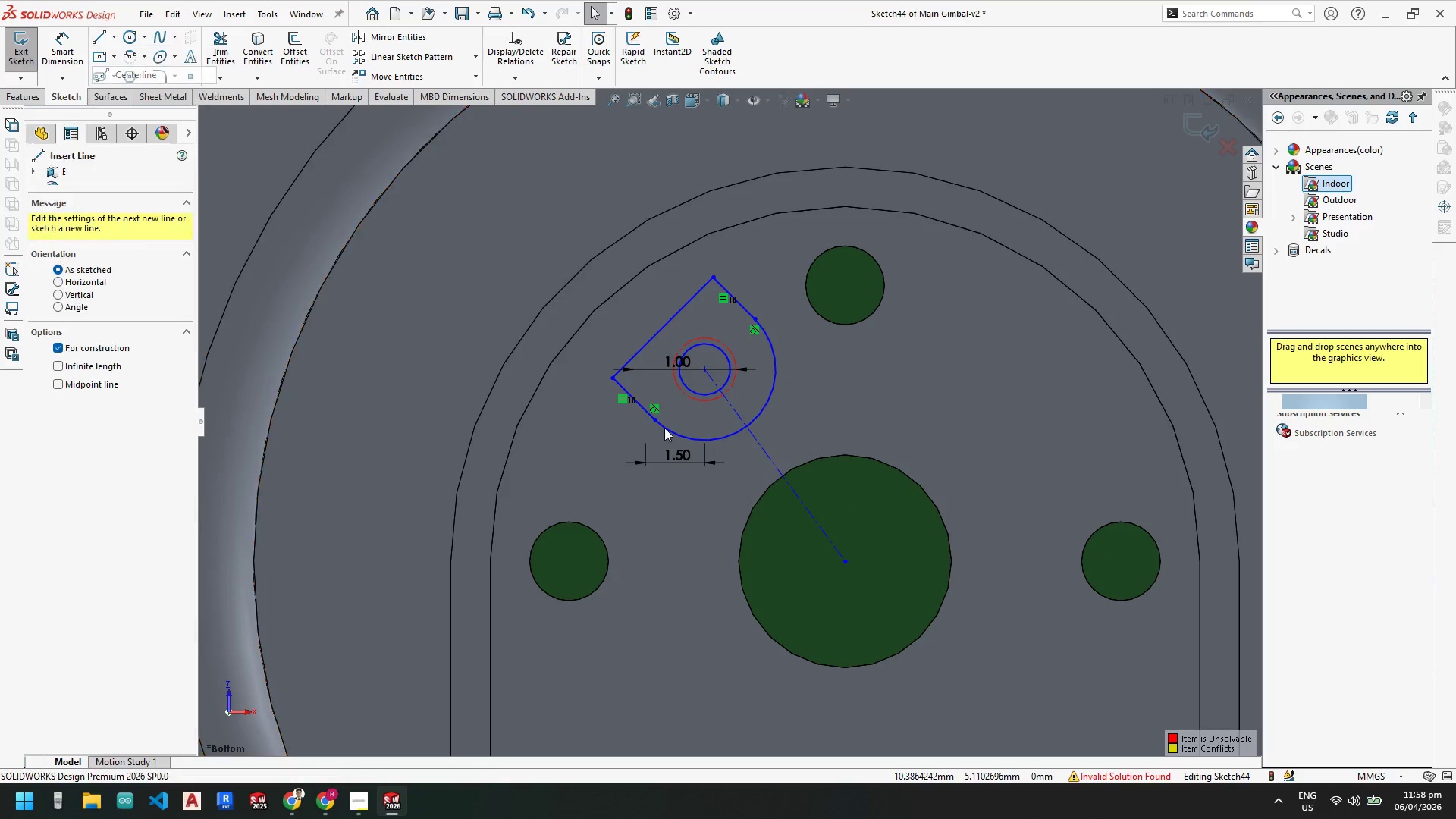 
left_click_drag(start_coordinate=[846, 562], to_coordinate=[838, 562])
 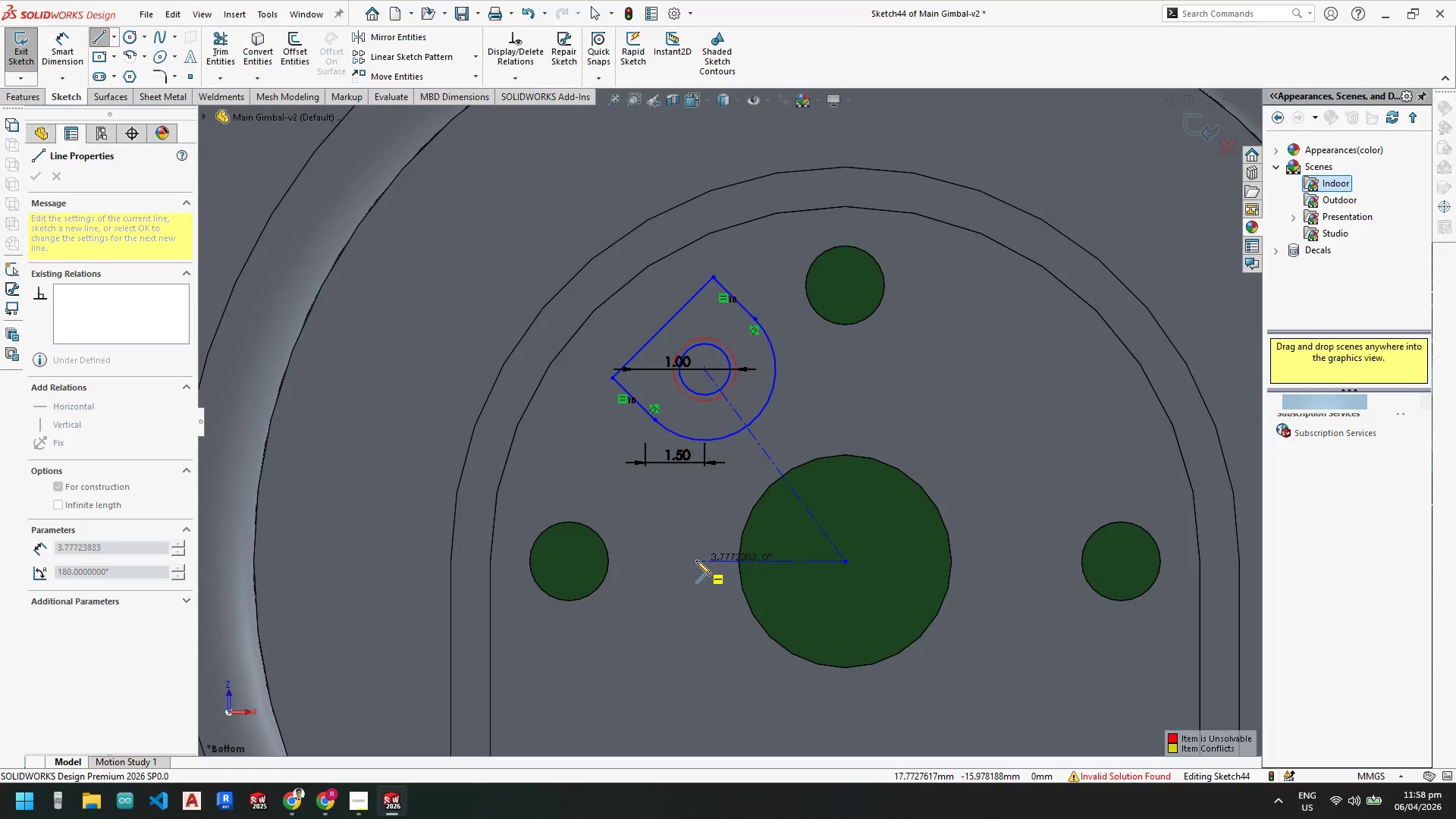 
left_click([696, 560])
 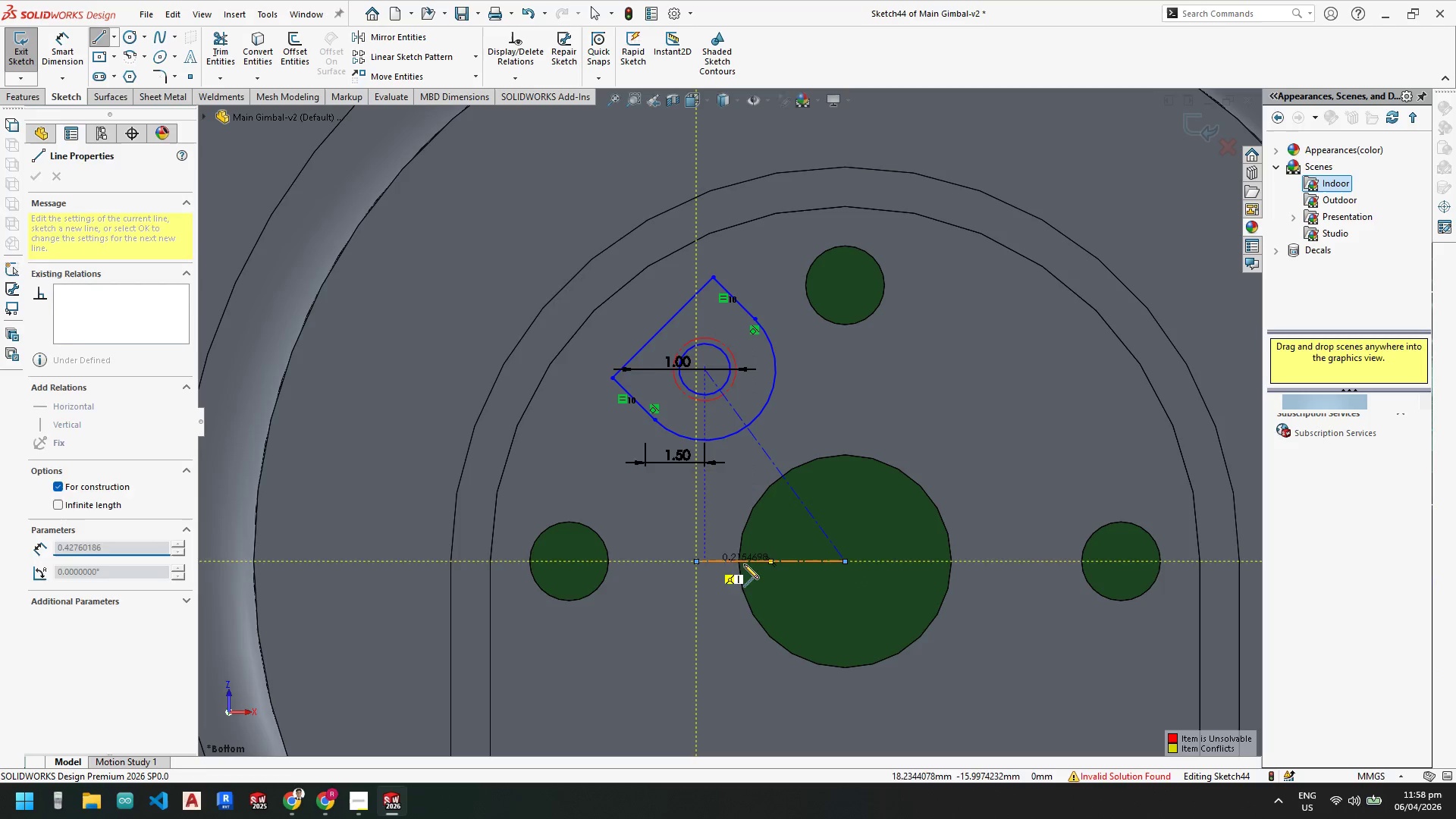 
key(Escape)
 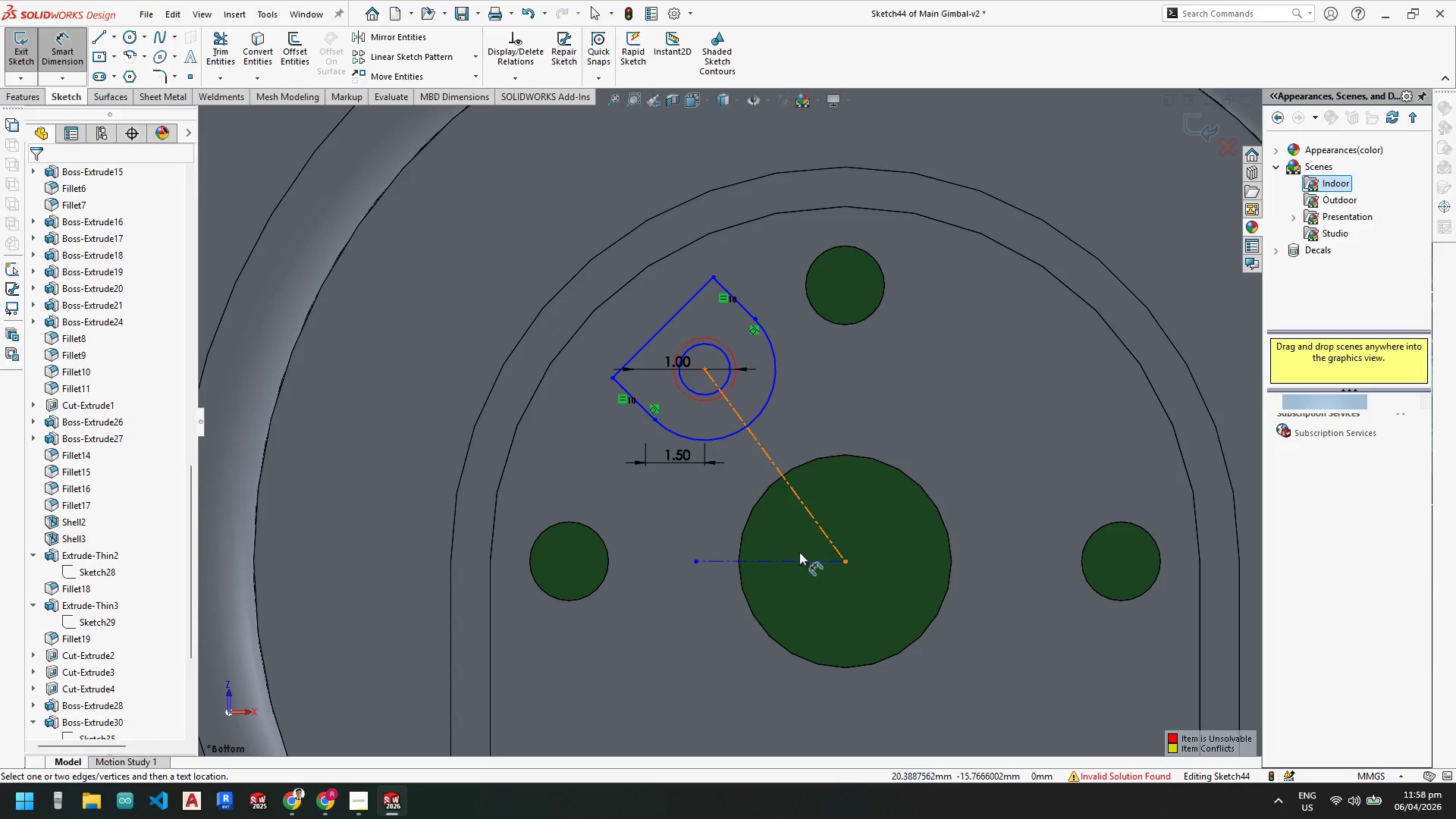 
left_click_drag(start_coordinate=[799, 558], to_coordinate=[803, 554])
 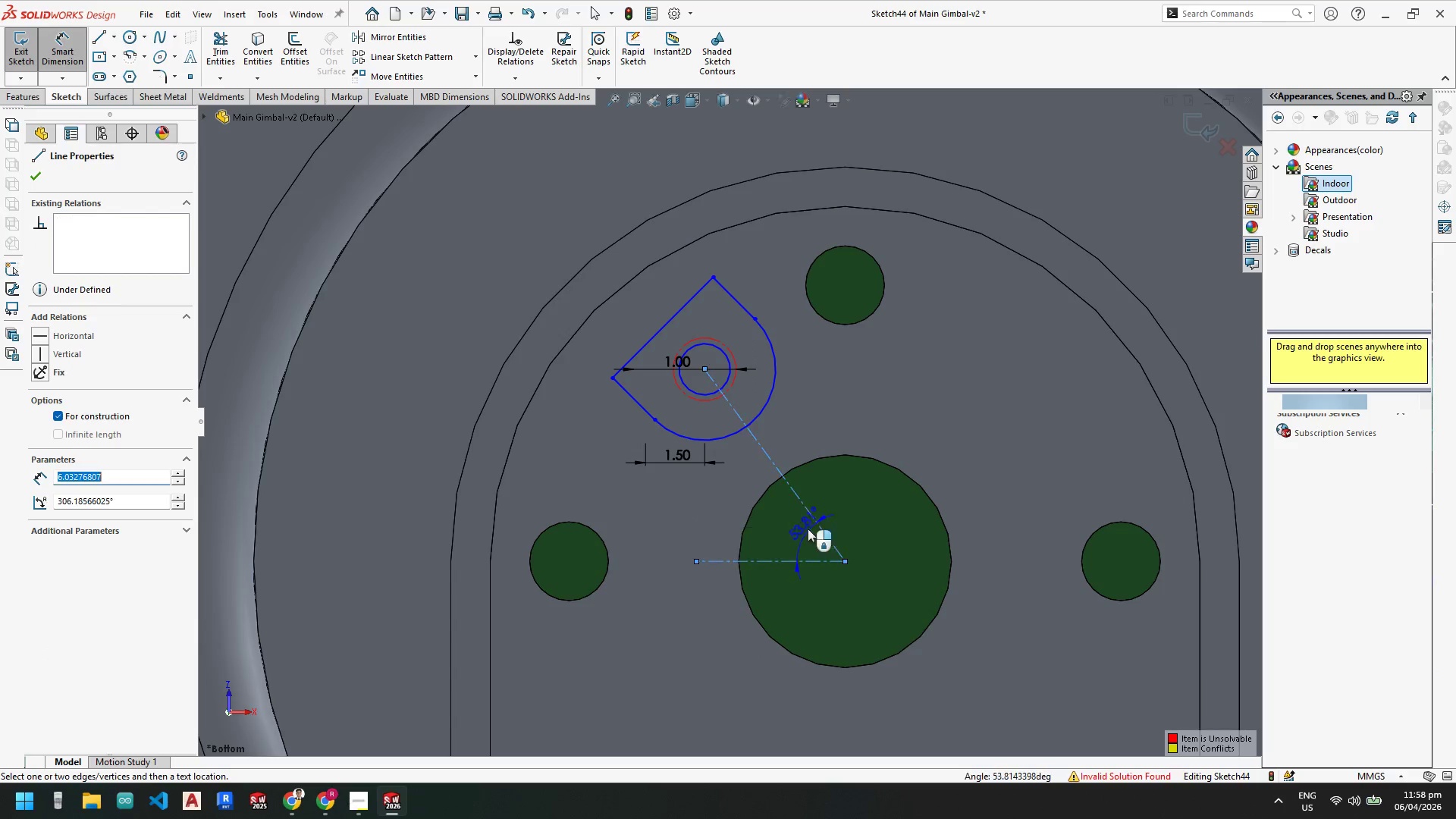 
double_click([780, 532])
 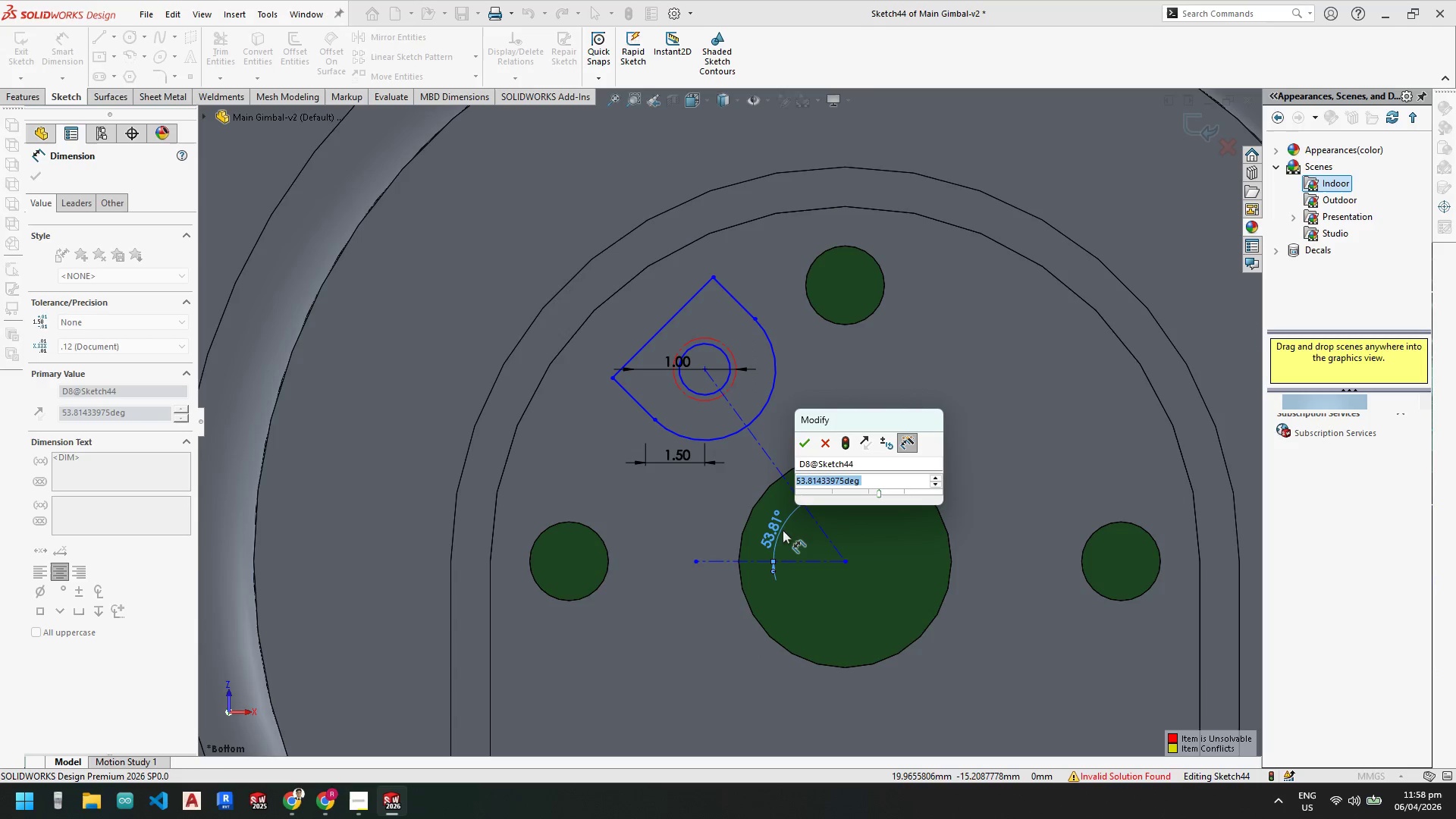 
key(Numpad4)
 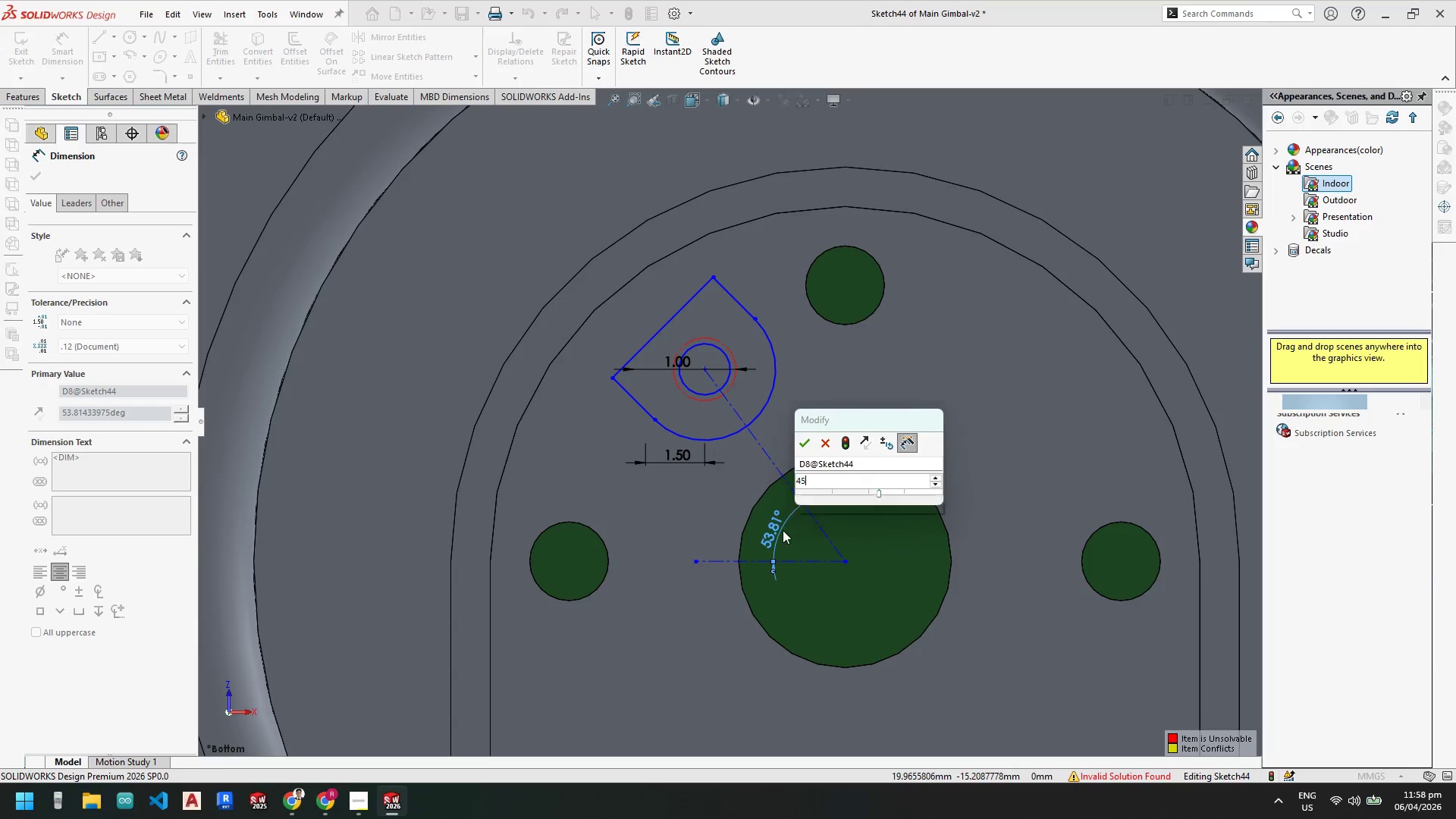 
key(Numpad5)
 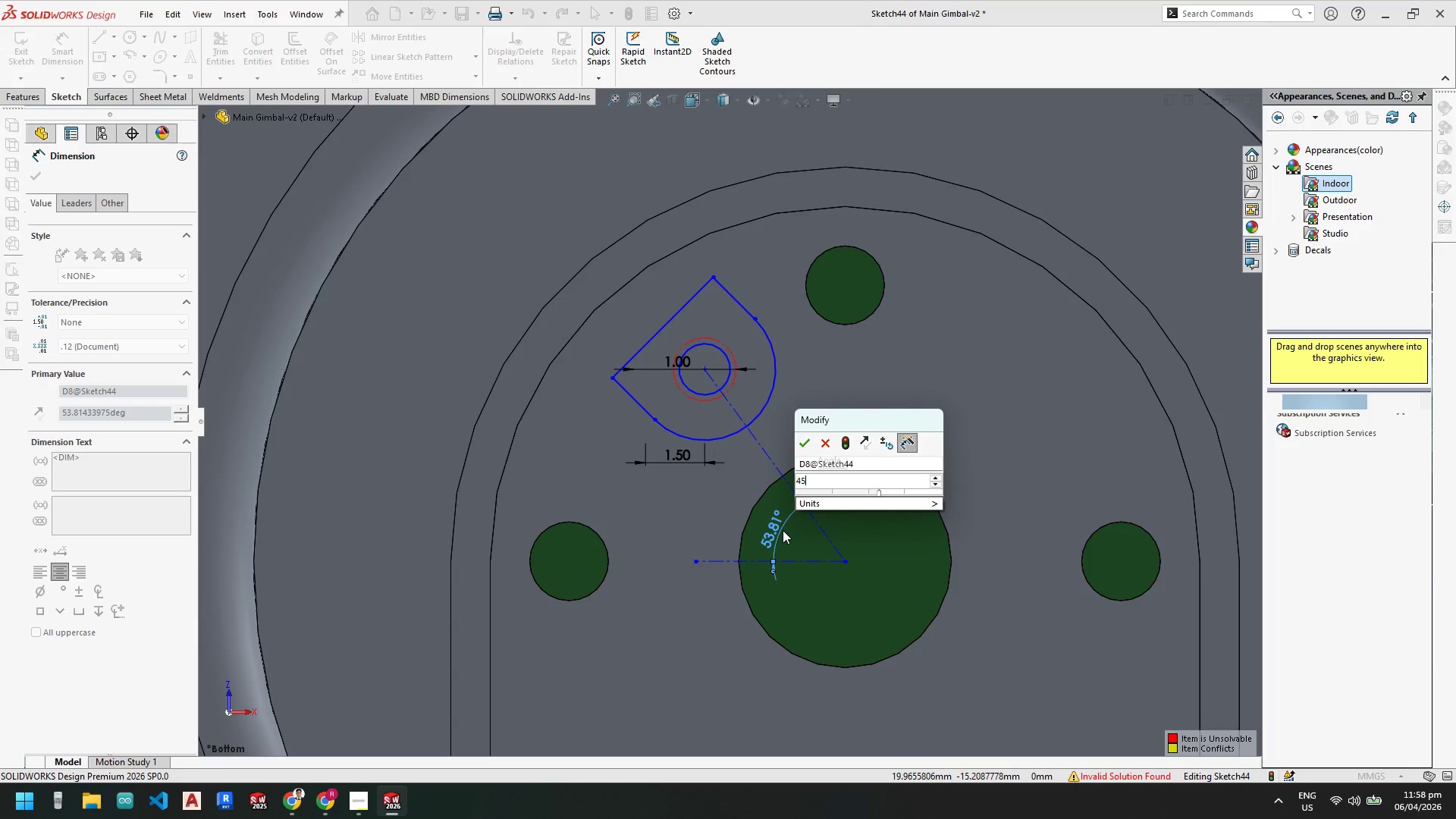 
key(NumpadEnter)
 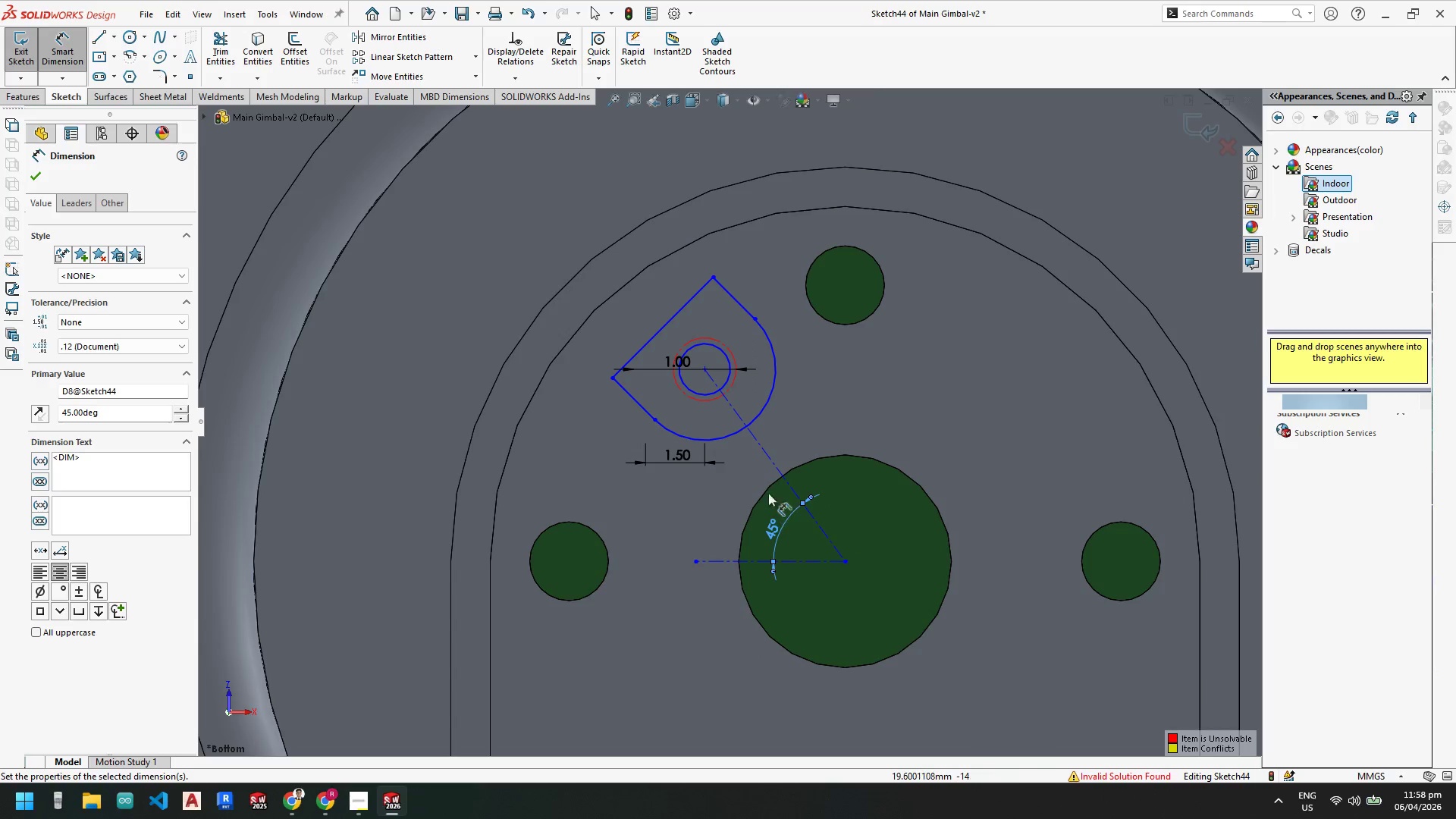 
key(Escape)
 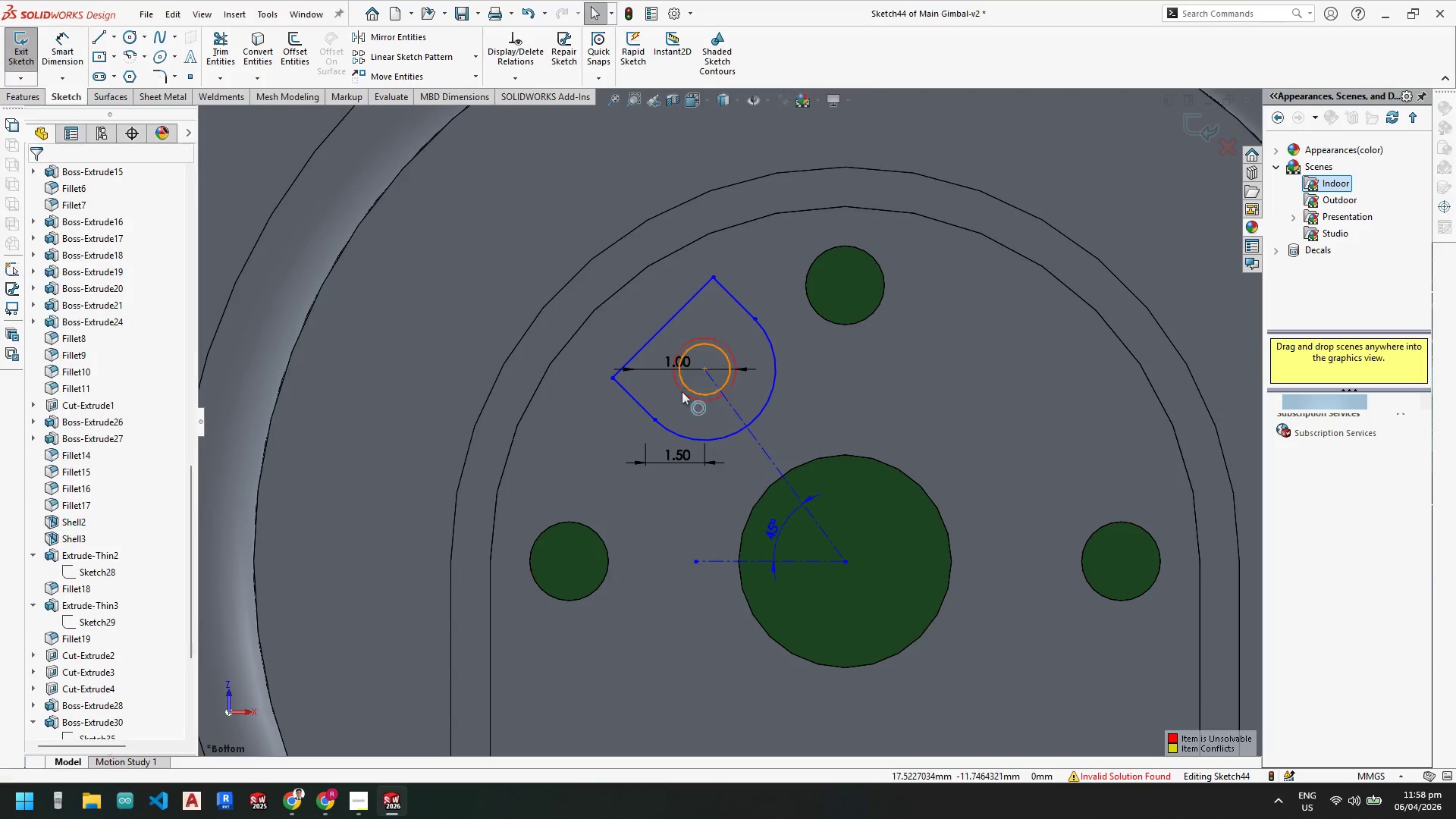 
key(Escape)
 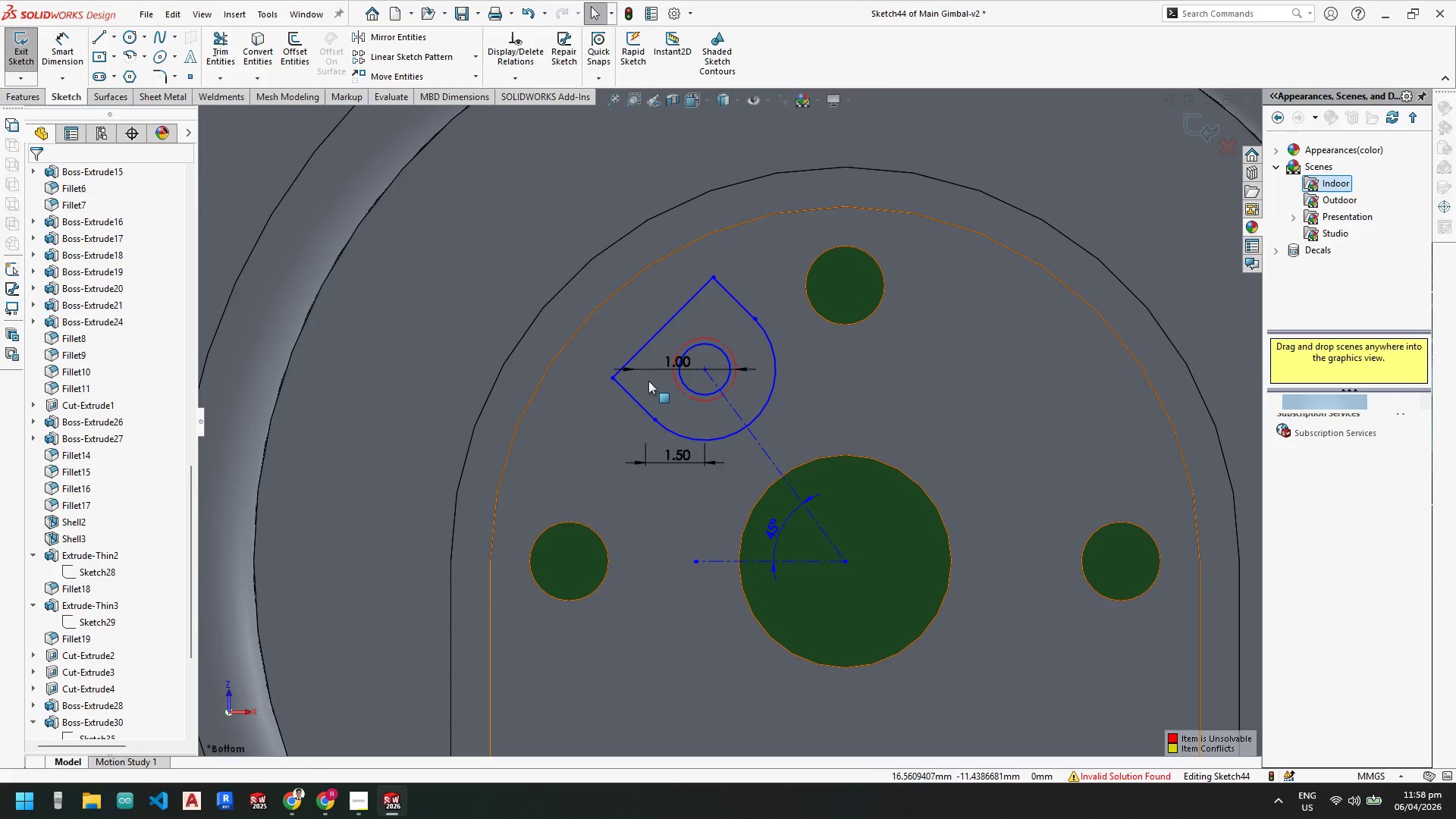 
key(Escape)
 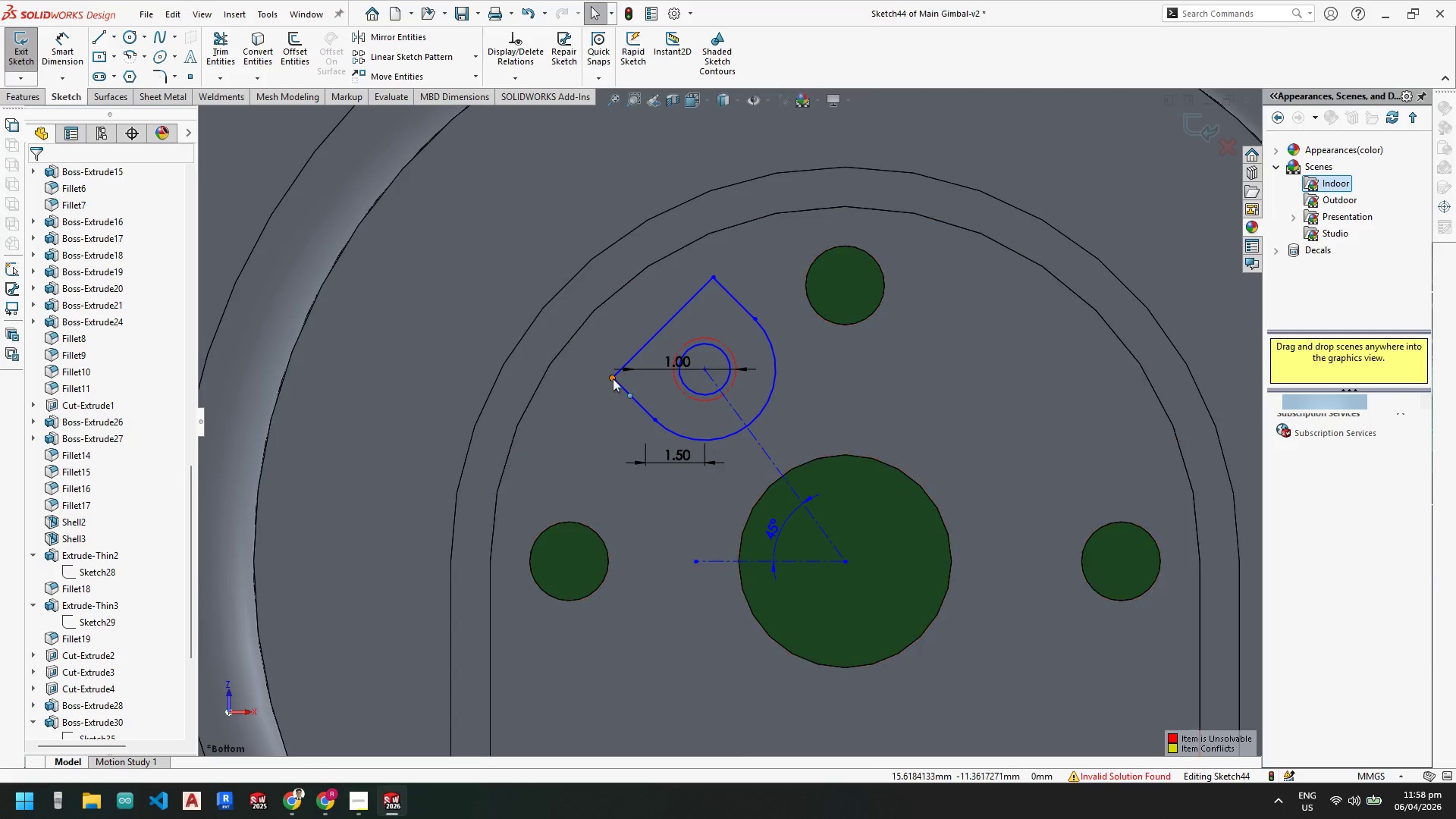 
left_click_drag(start_coordinate=[613, 378], to_coordinate=[566, 340])
 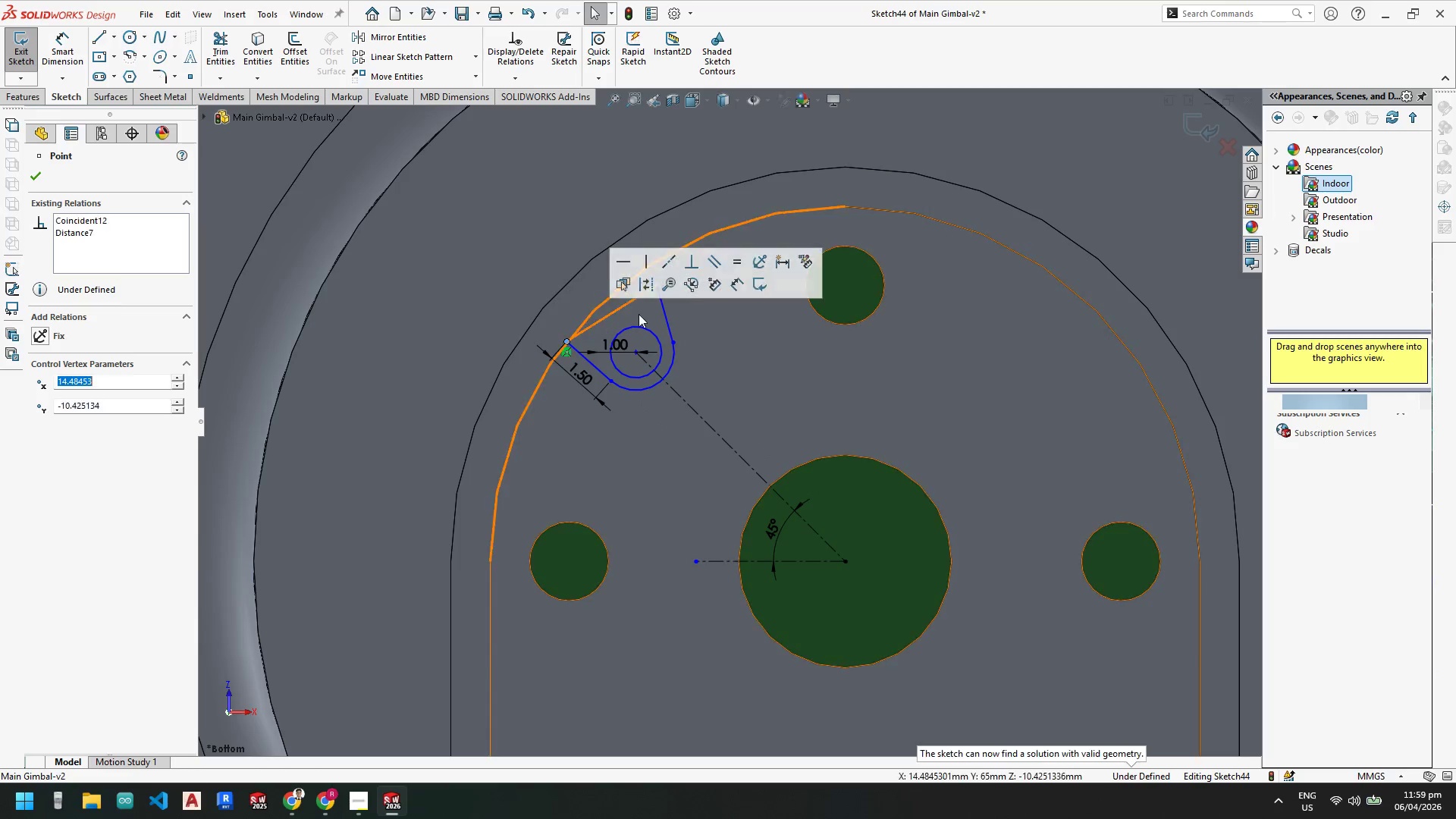 
key(Escape)
 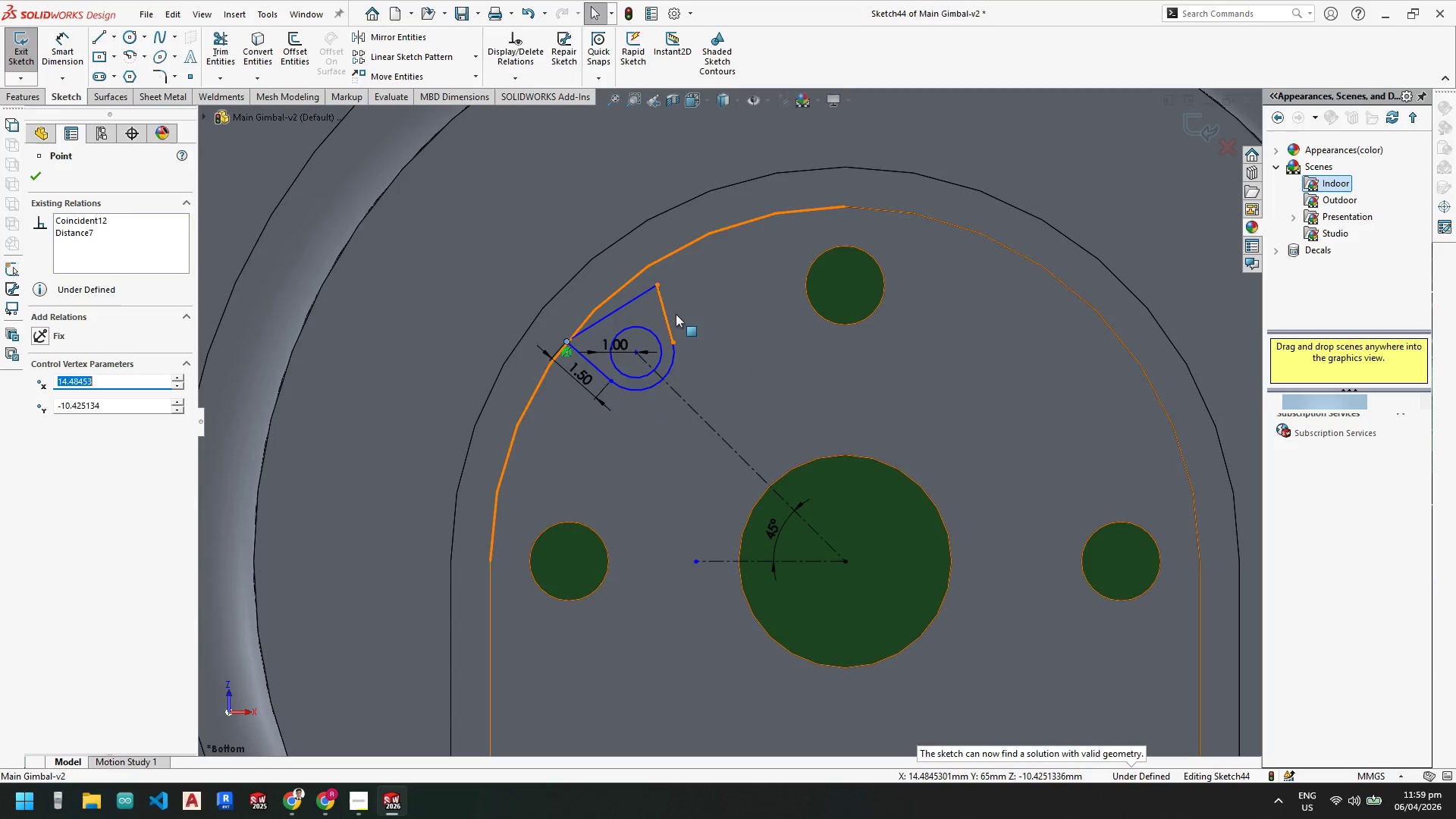 
key(Escape)
 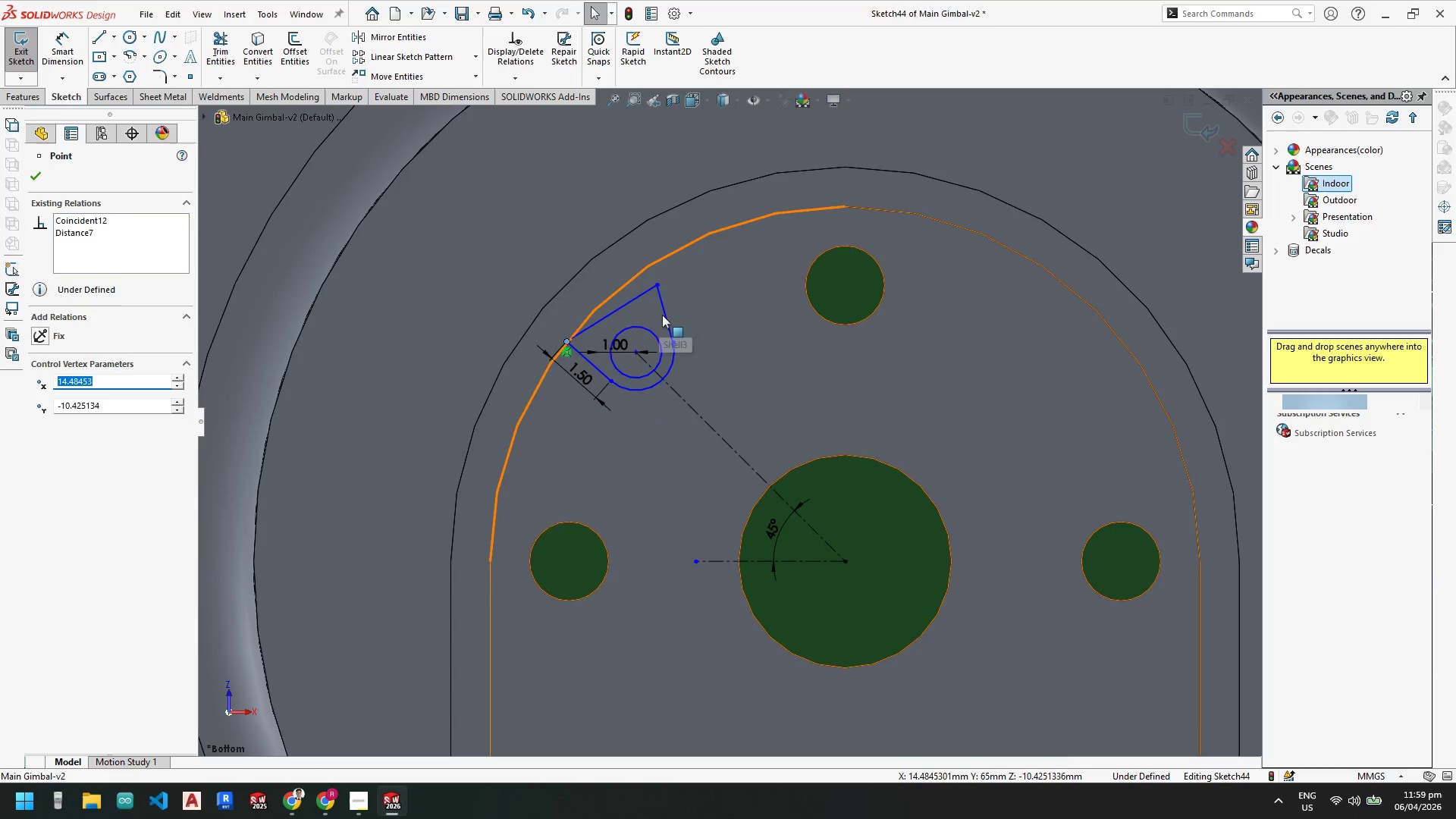 
left_click([664, 315])
 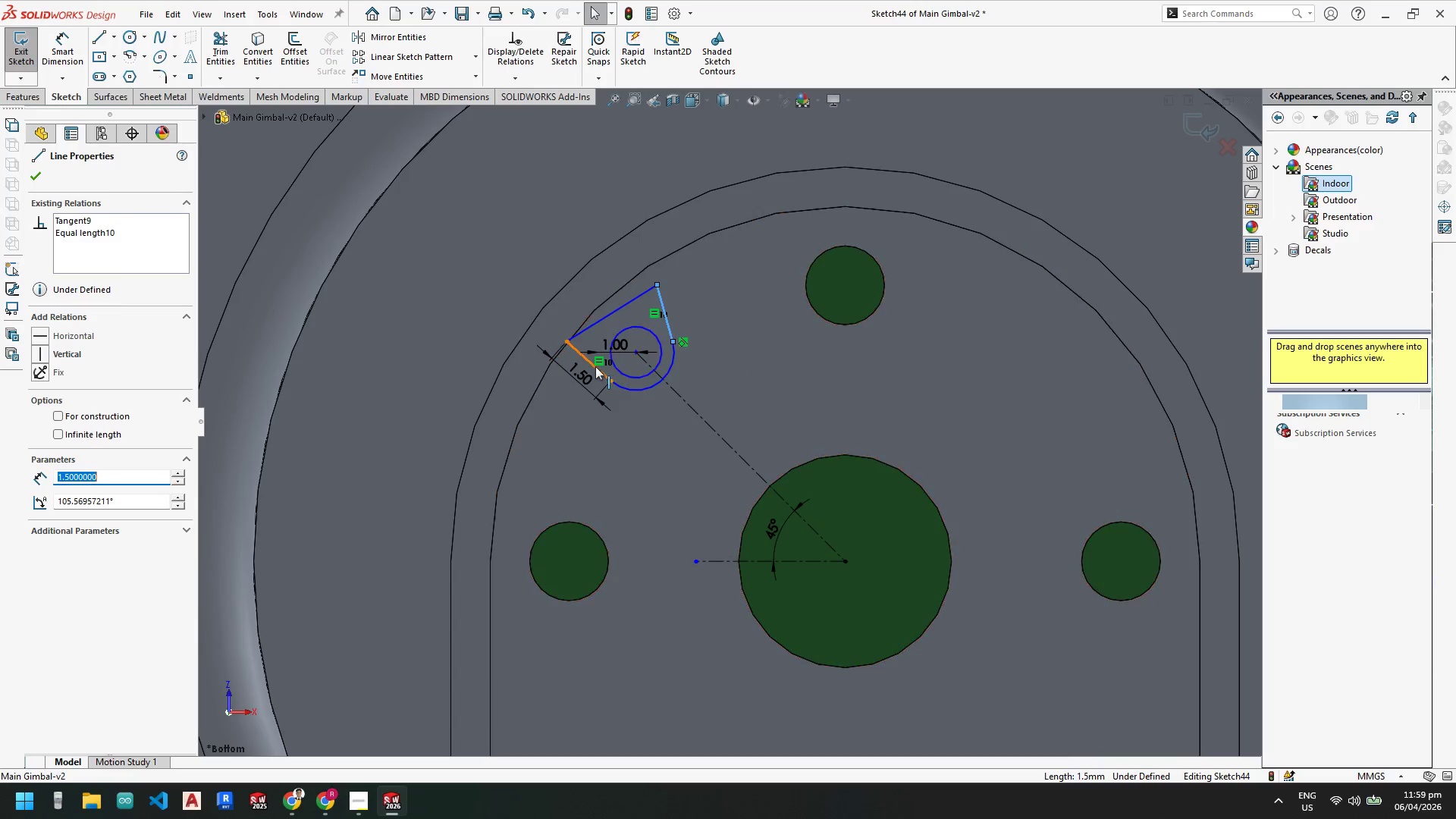 
hold_key(key=ControlLeft, duration=1.48)
left_click([593, 365])
 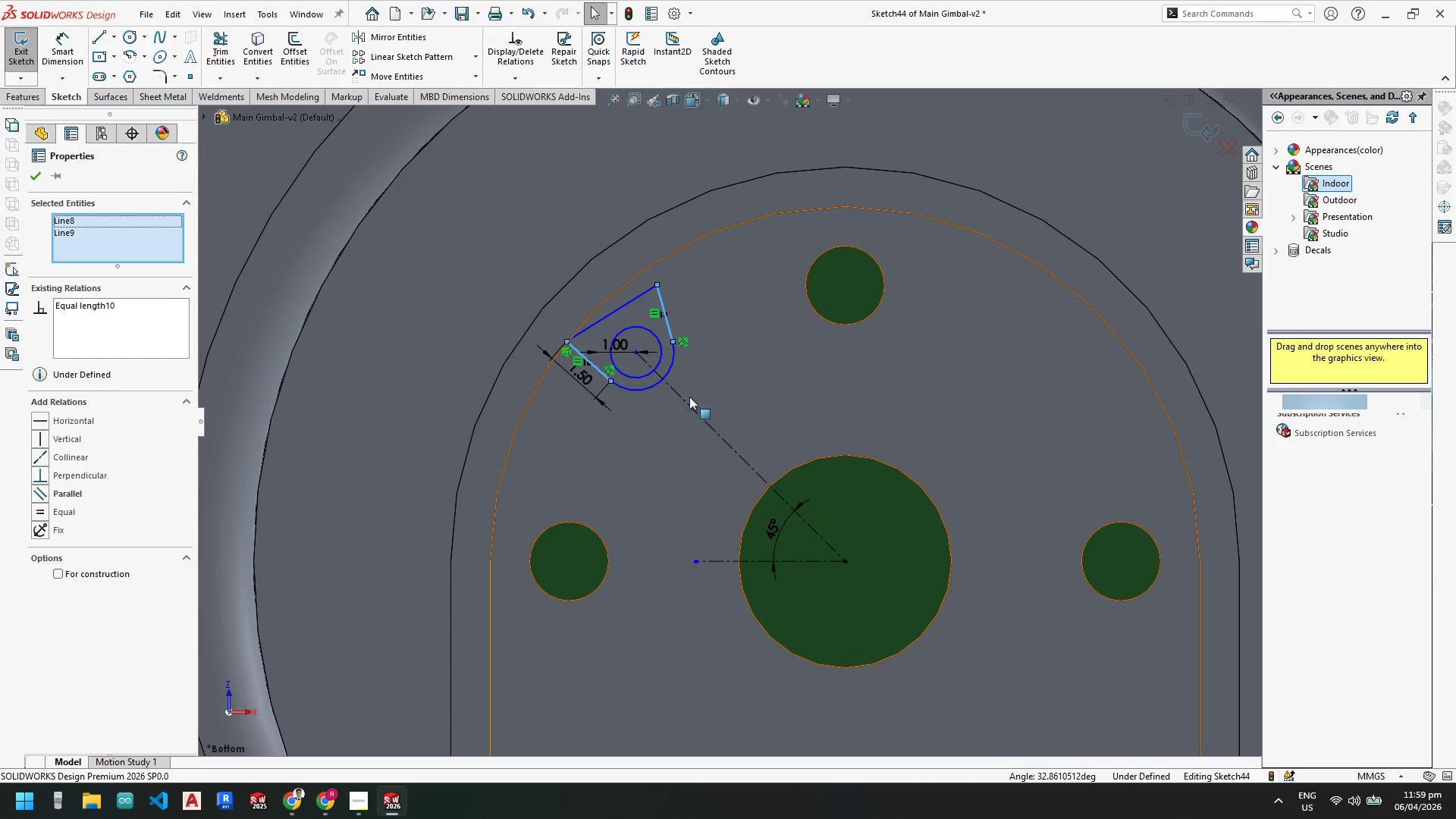 
left_click([688, 401])
 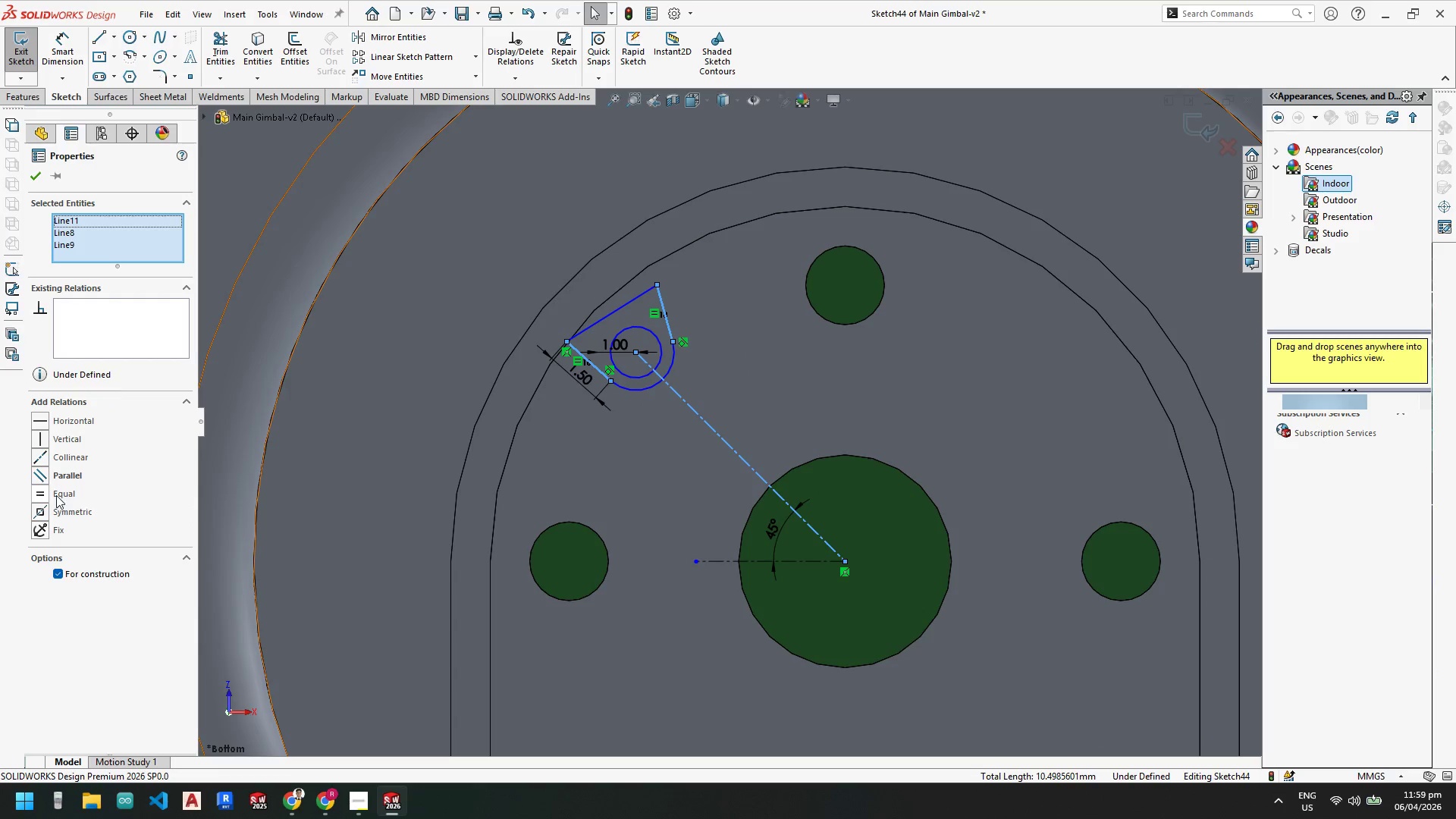 
left_click([43, 475])
 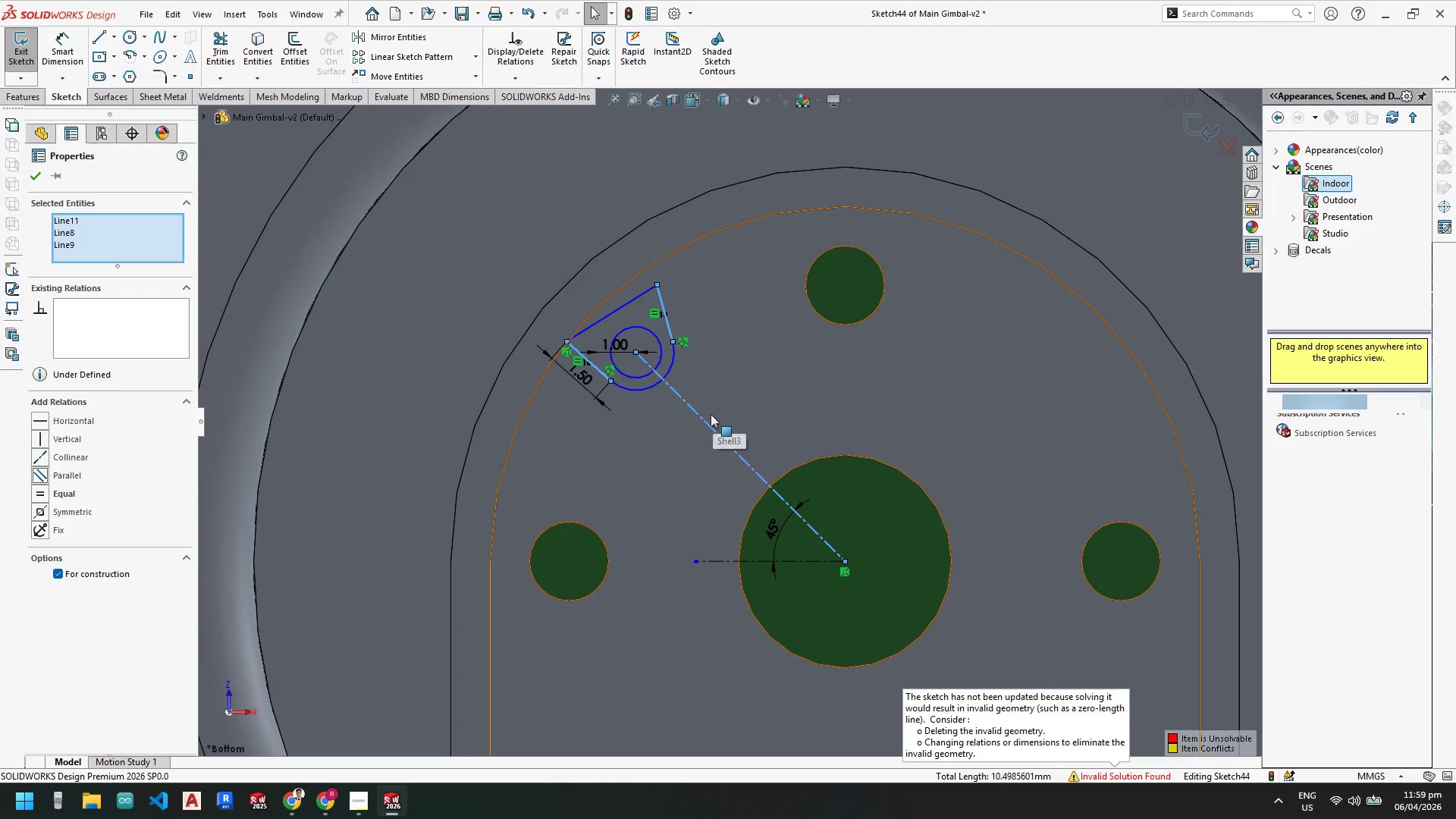 
mouse_move([712, 438])
 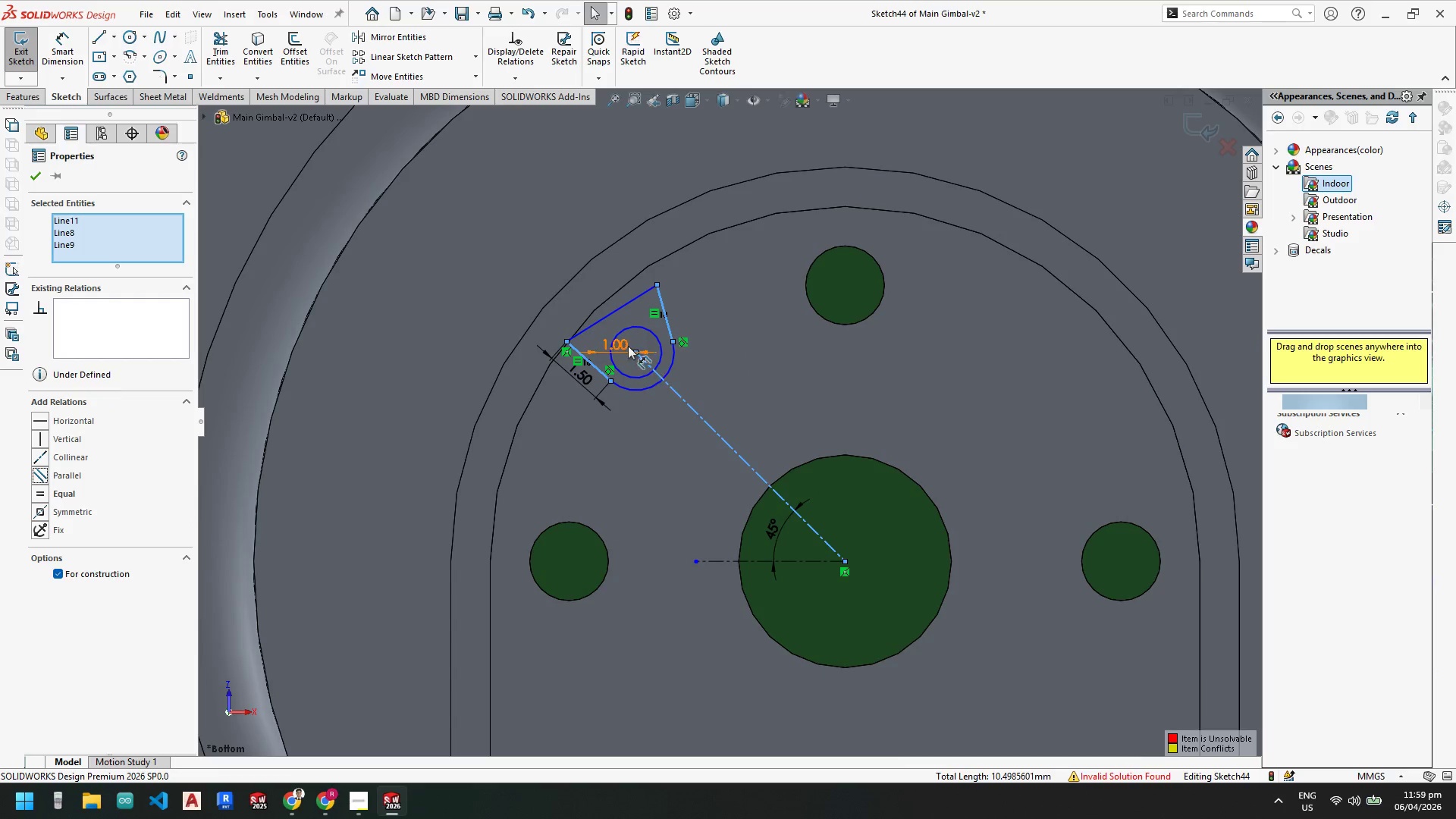 
key(Escape)
 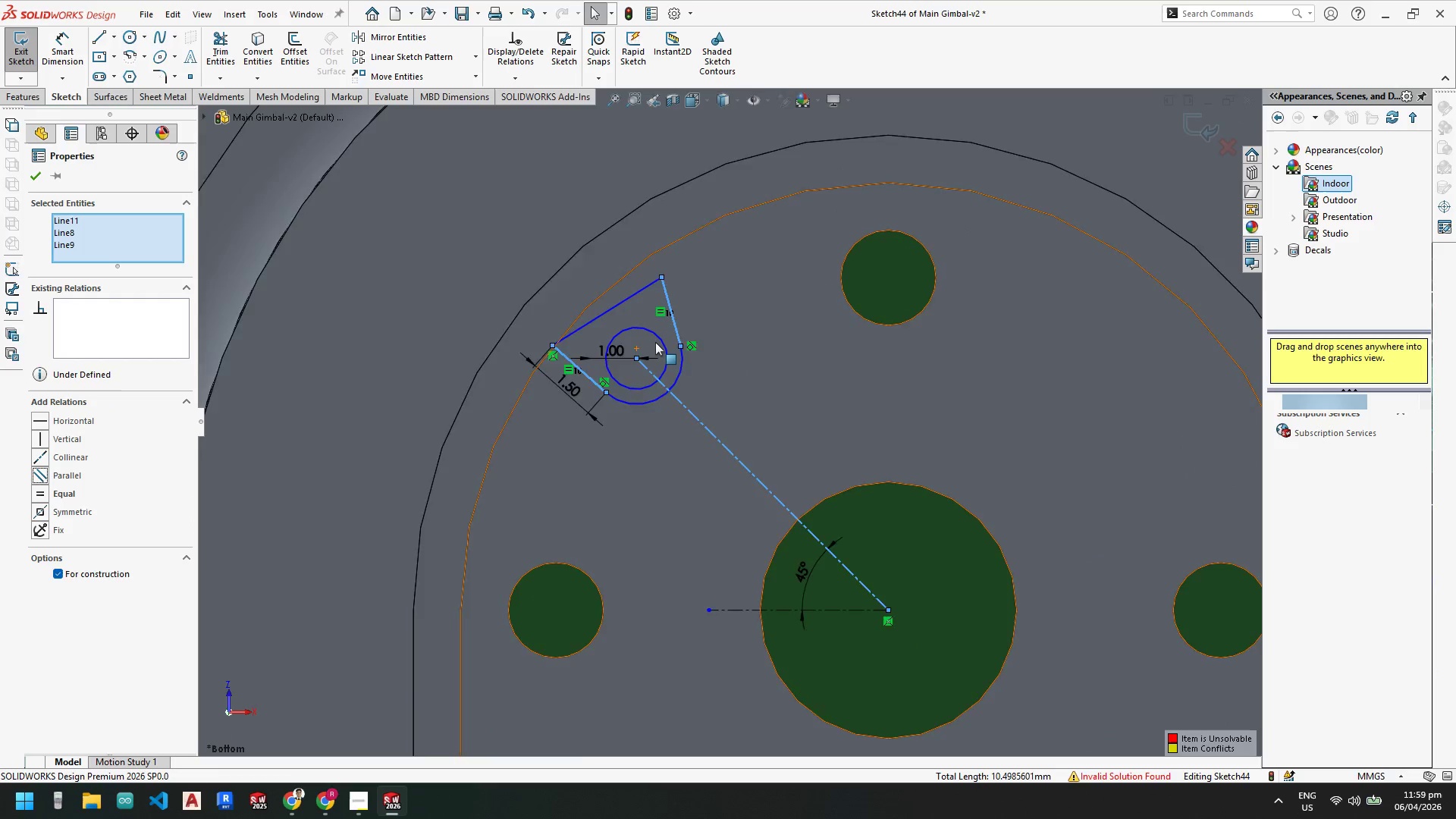 
key(Escape)
 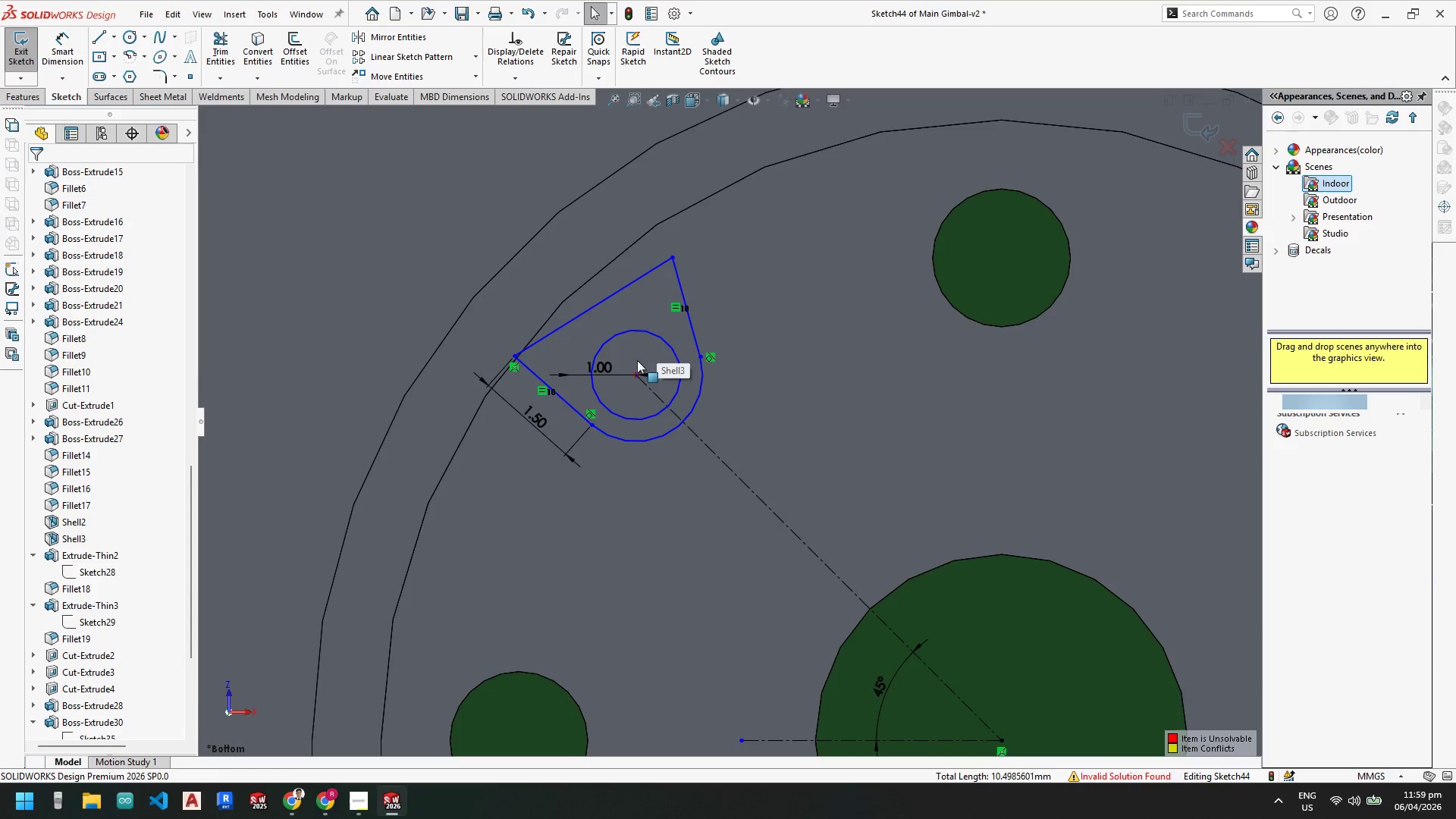 
scroll: coordinate [656, 341], scroll_direction: down, amount: 3.0
 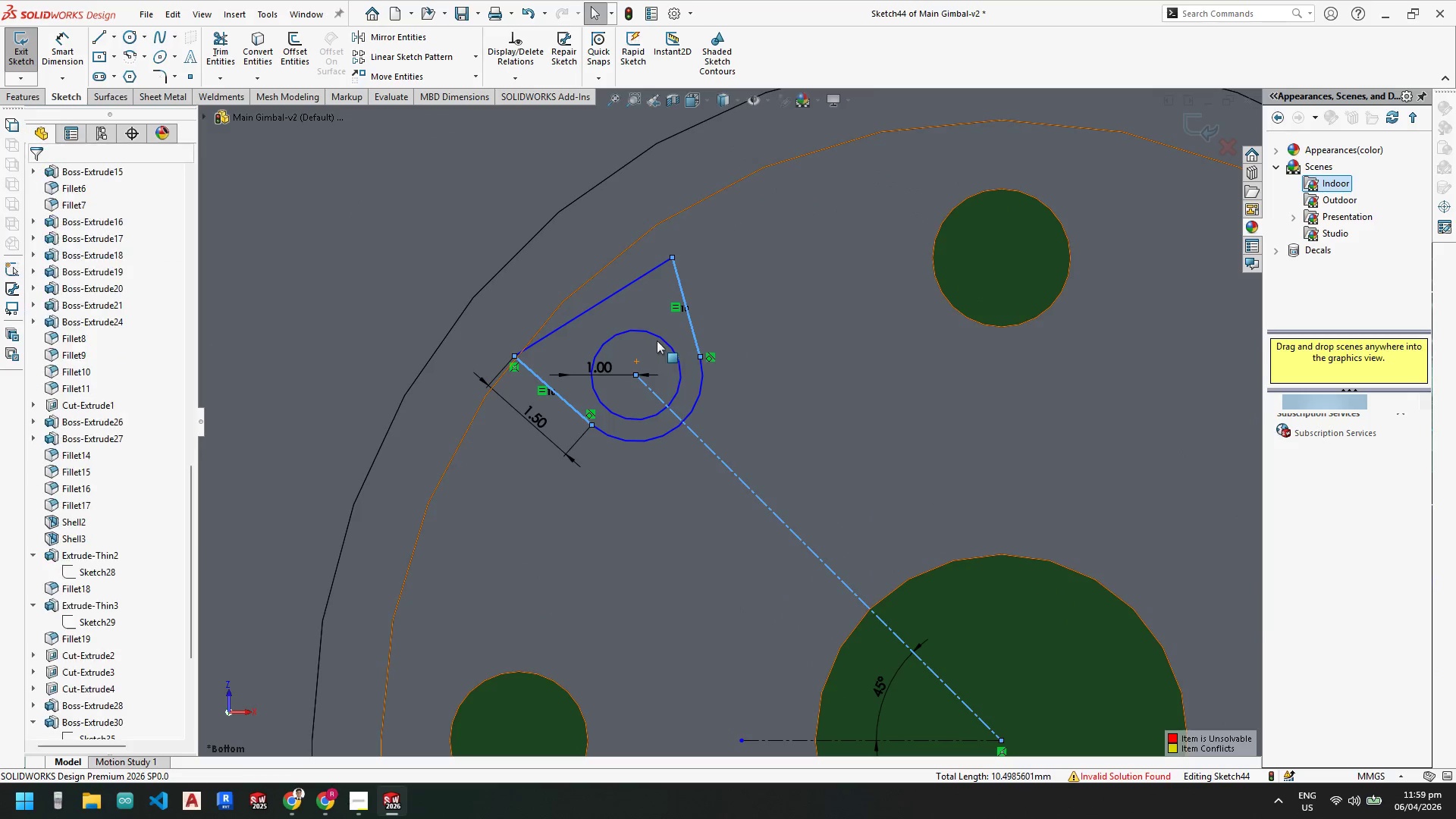 
key(Escape)
 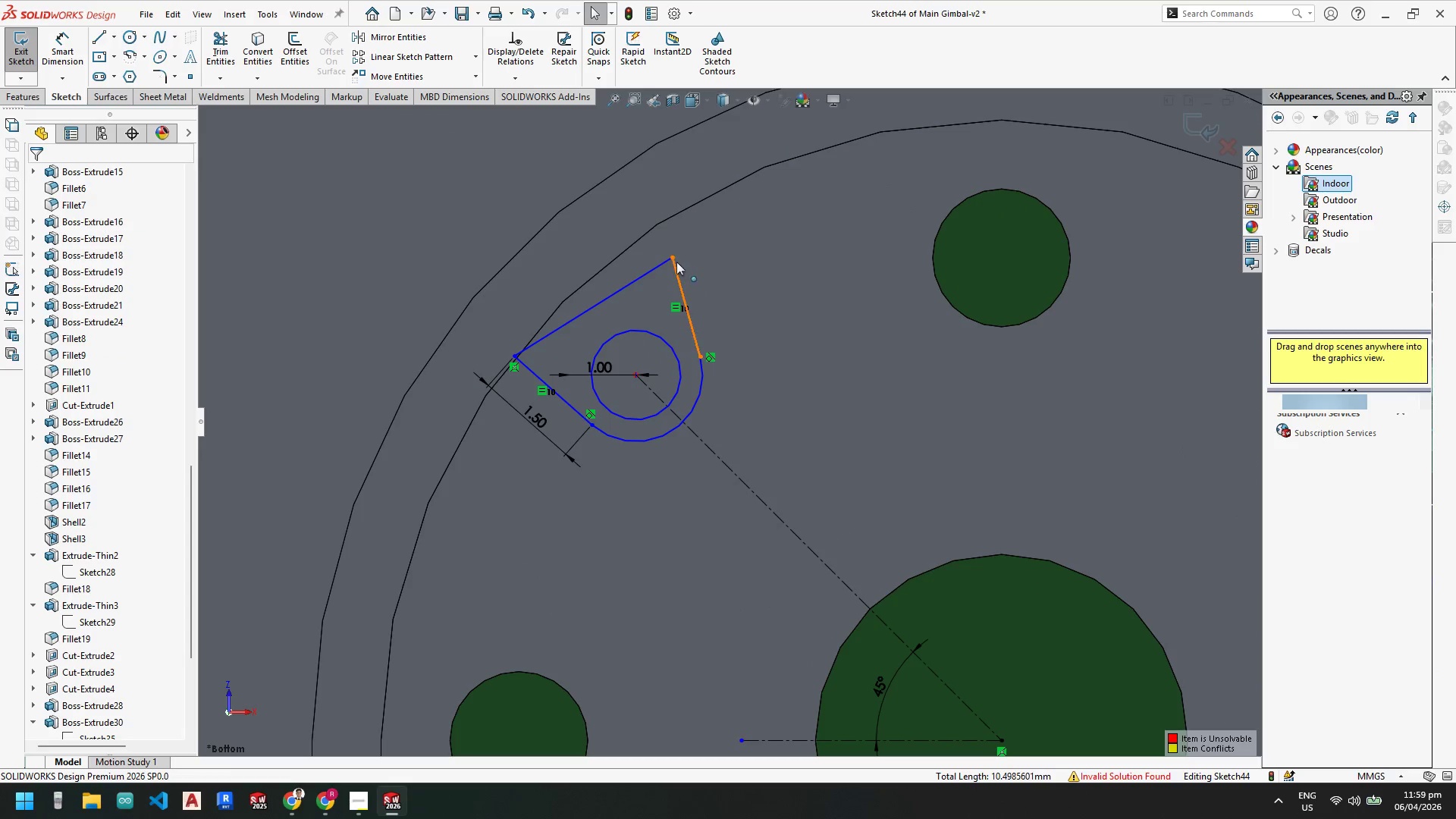 
left_click_drag(start_coordinate=[673, 257], to_coordinate=[654, 224])
 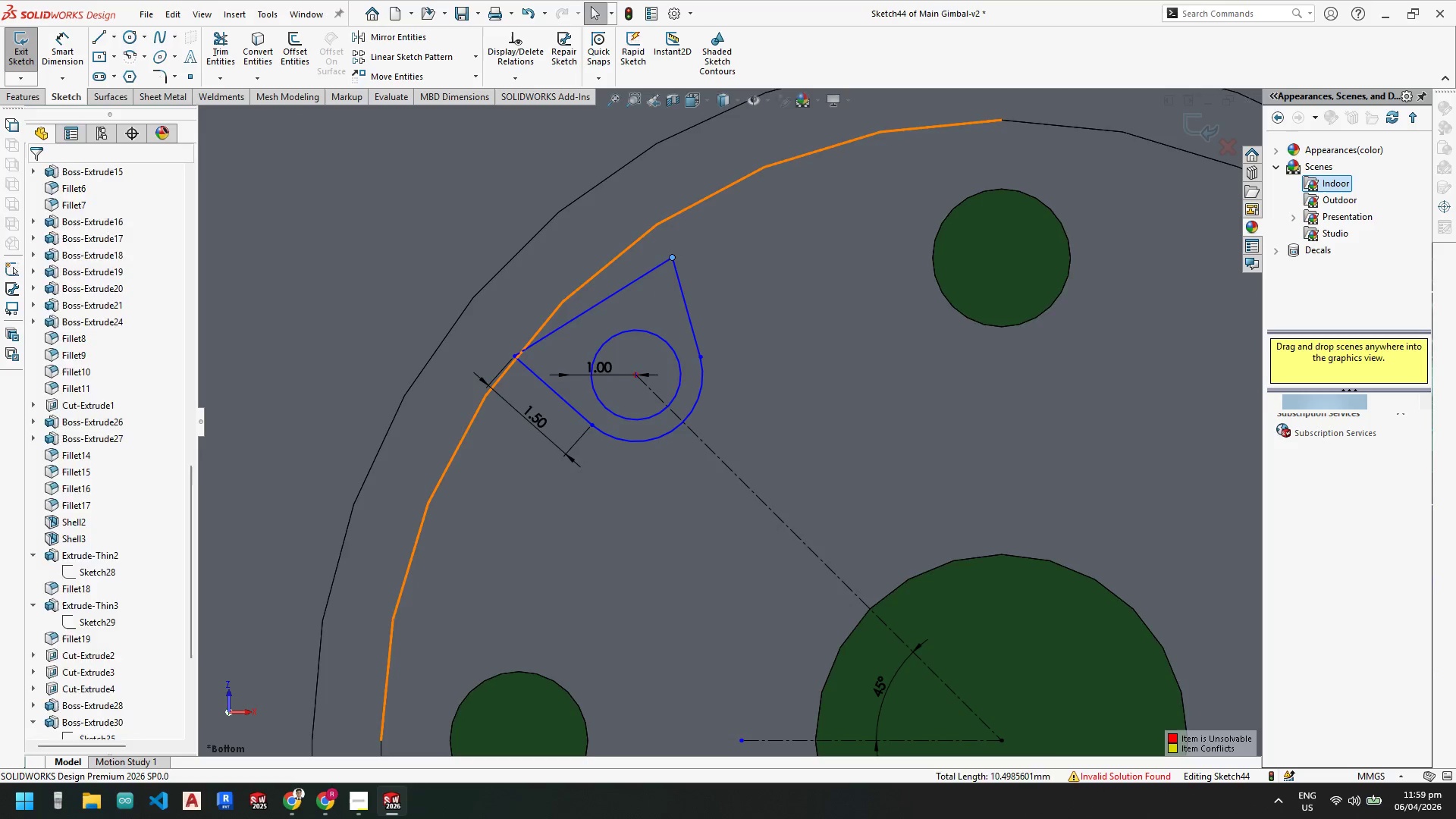 
key(Escape)
 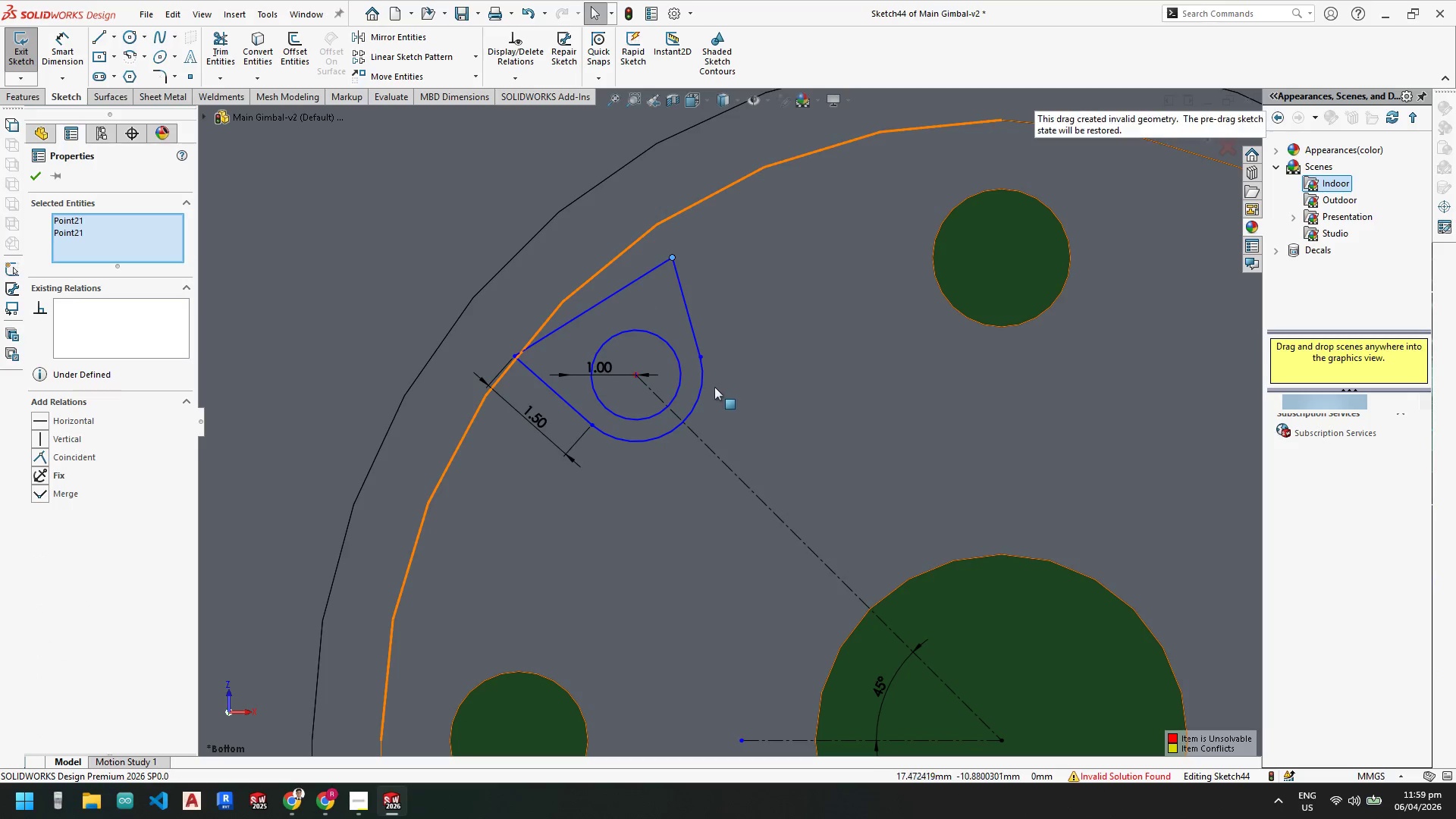 
key(Escape)
 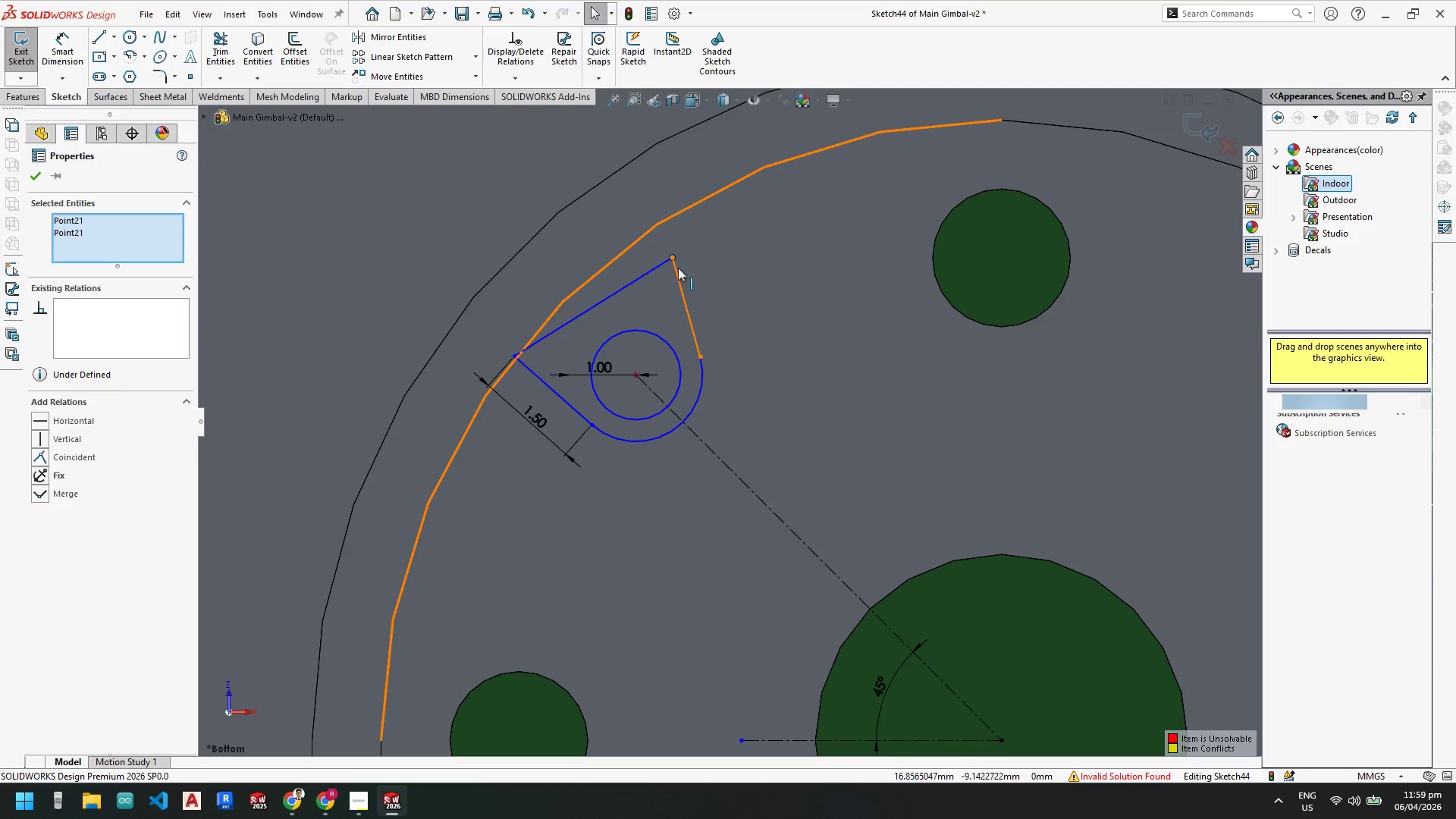 
key(Escape)
 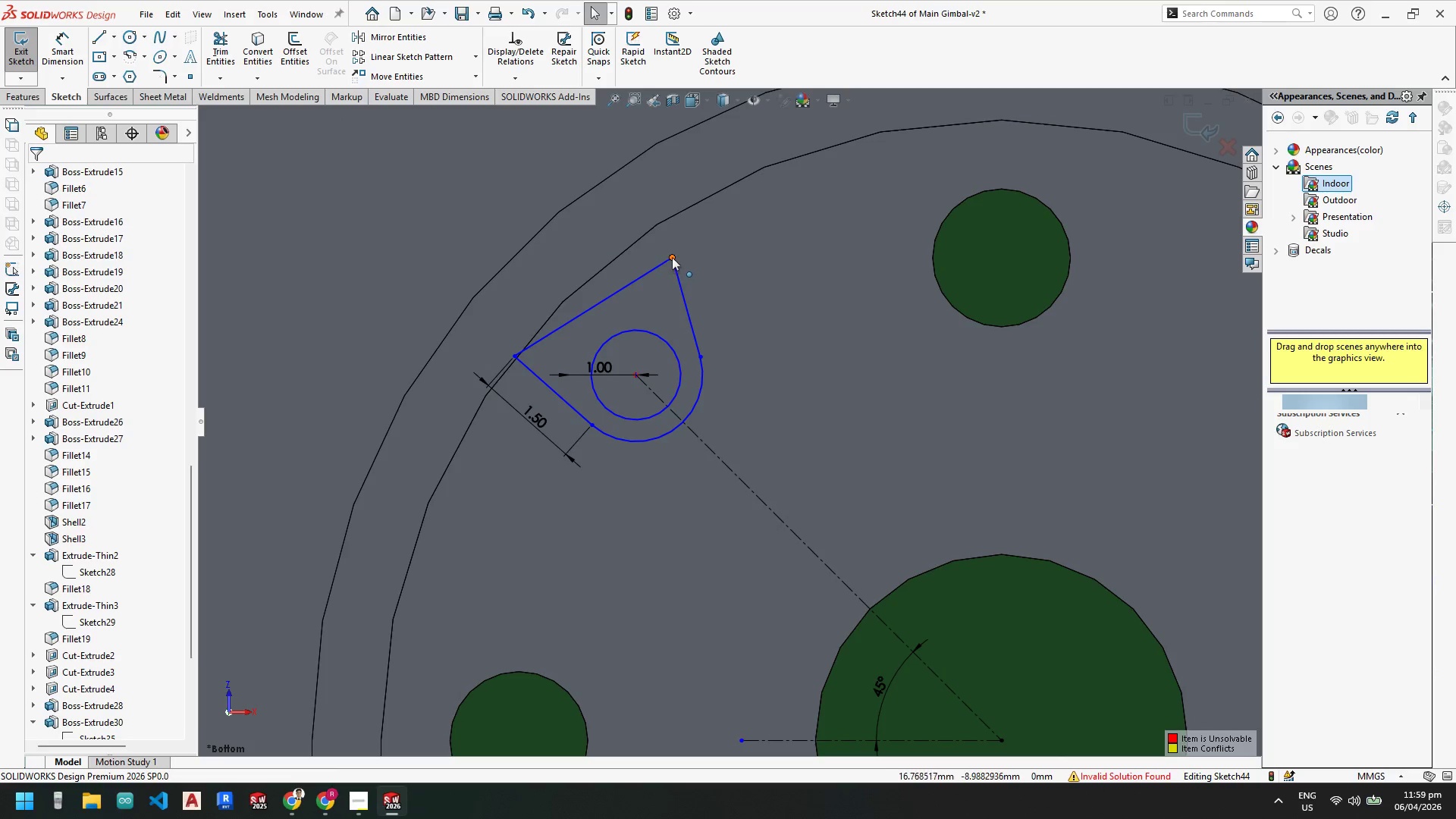 
left_click_drag(start_coordinate=[671, 256], to_coordinate=[631, 233])
 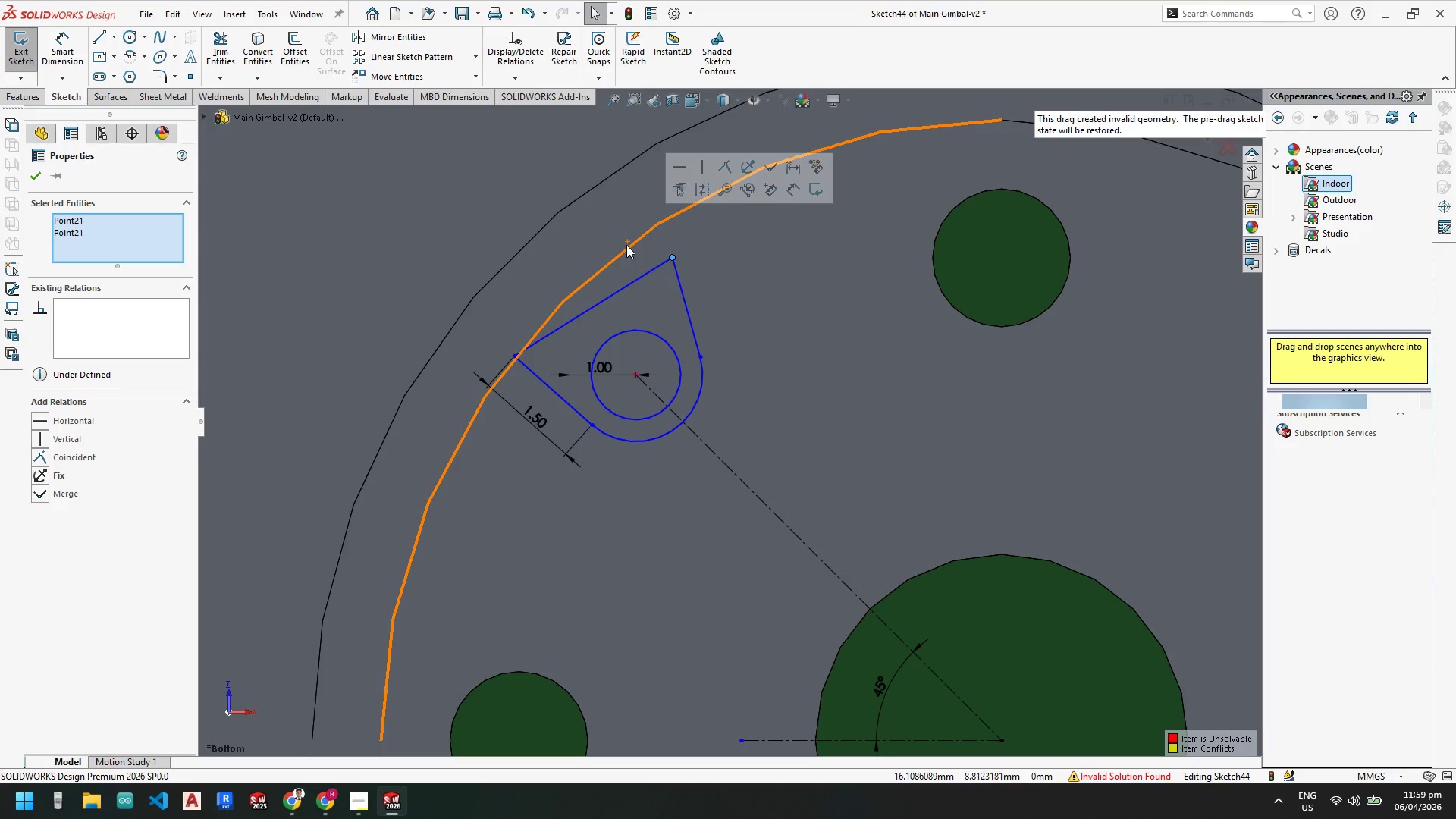 
key(Escape)
 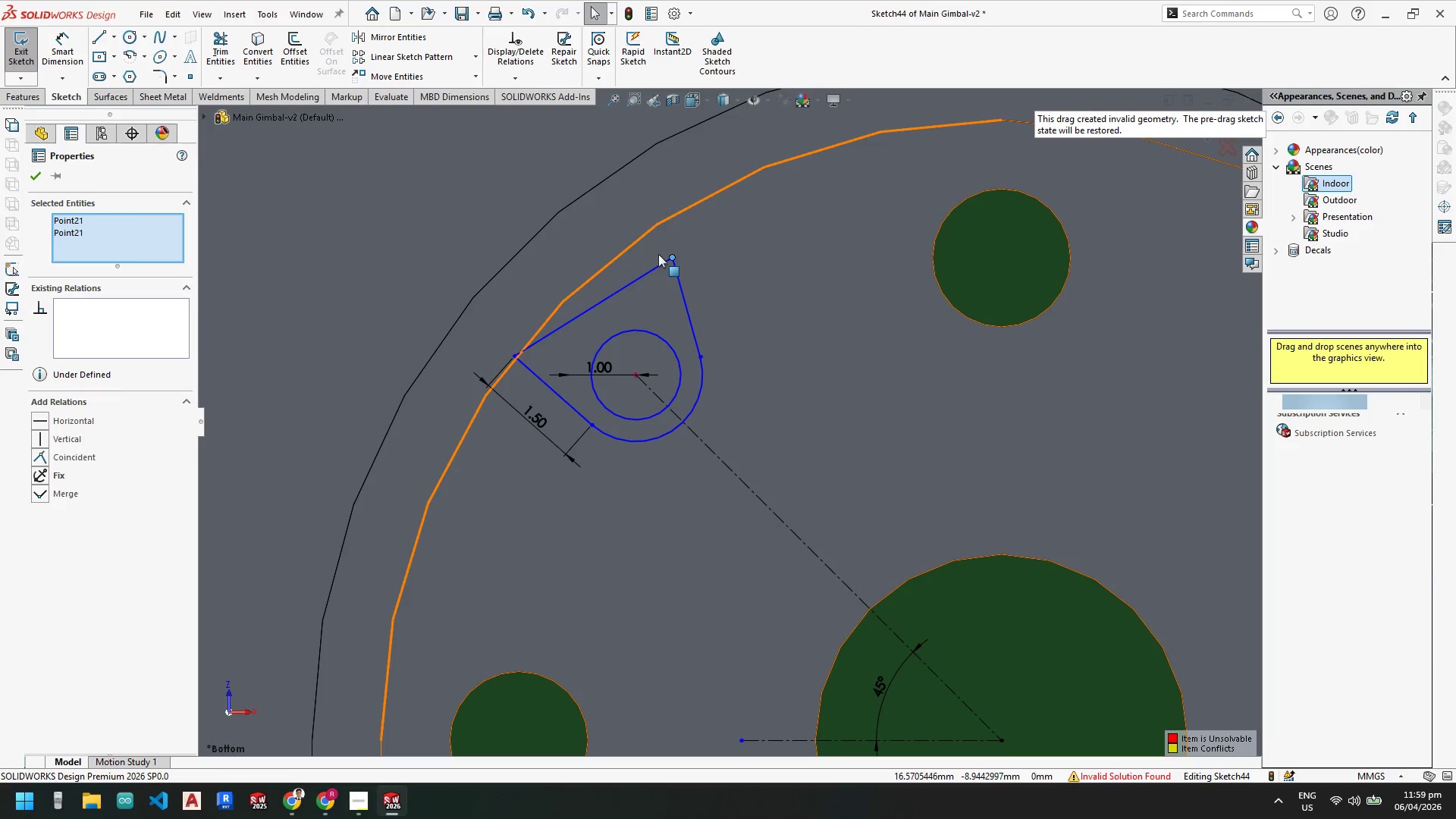 
key(Escape)
 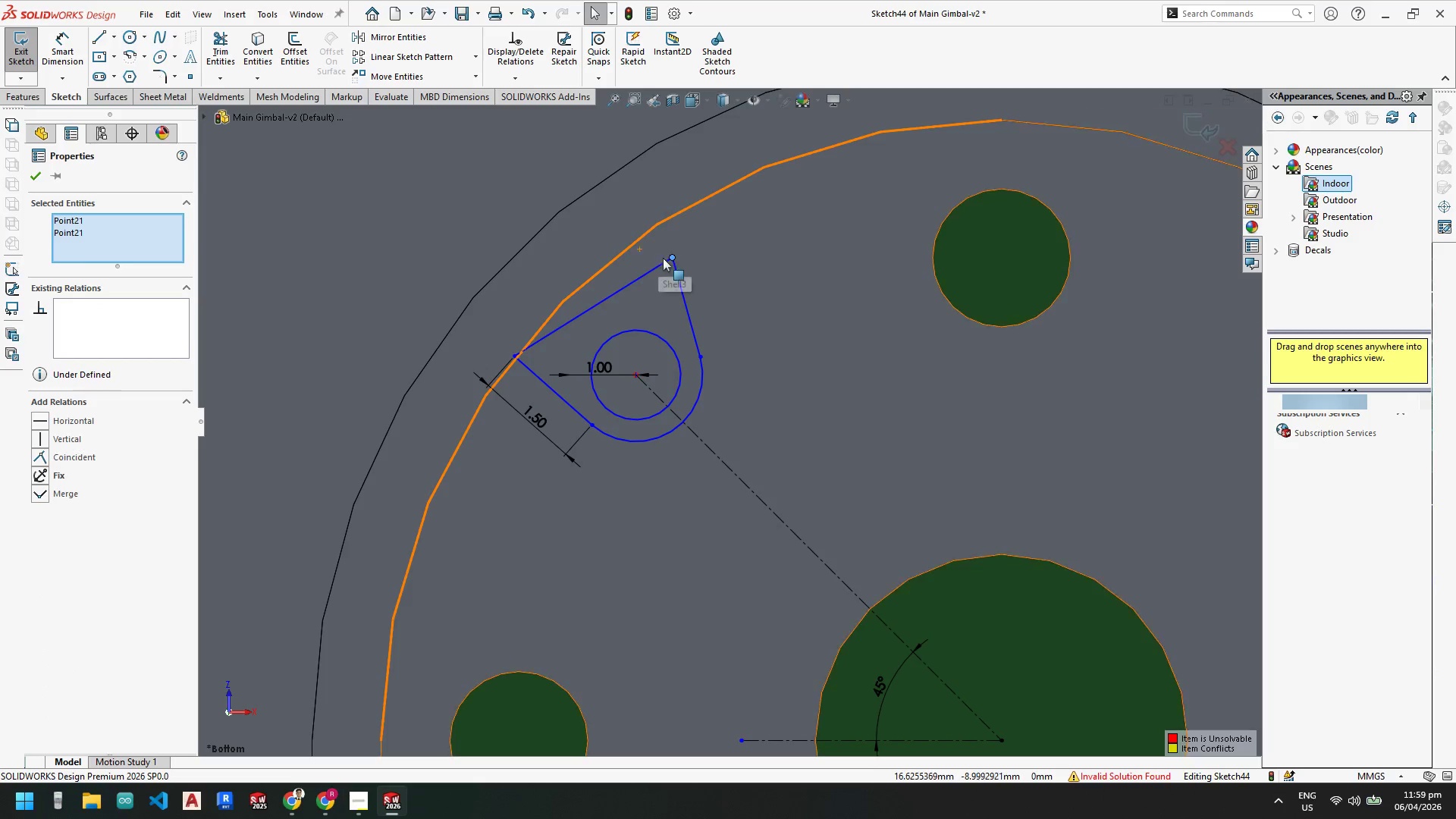 
key(Escape)
 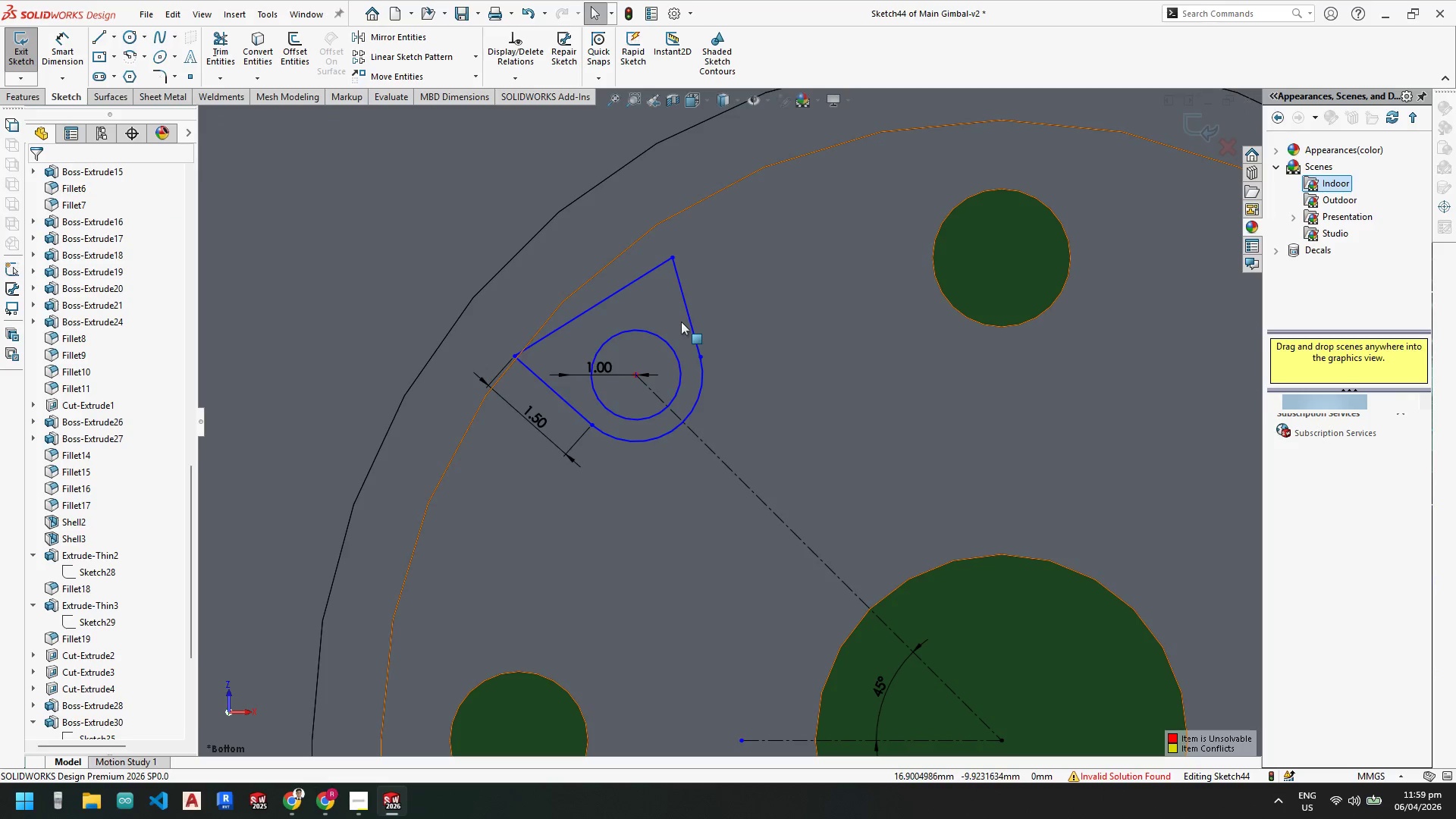 
left_click([681, 322])
 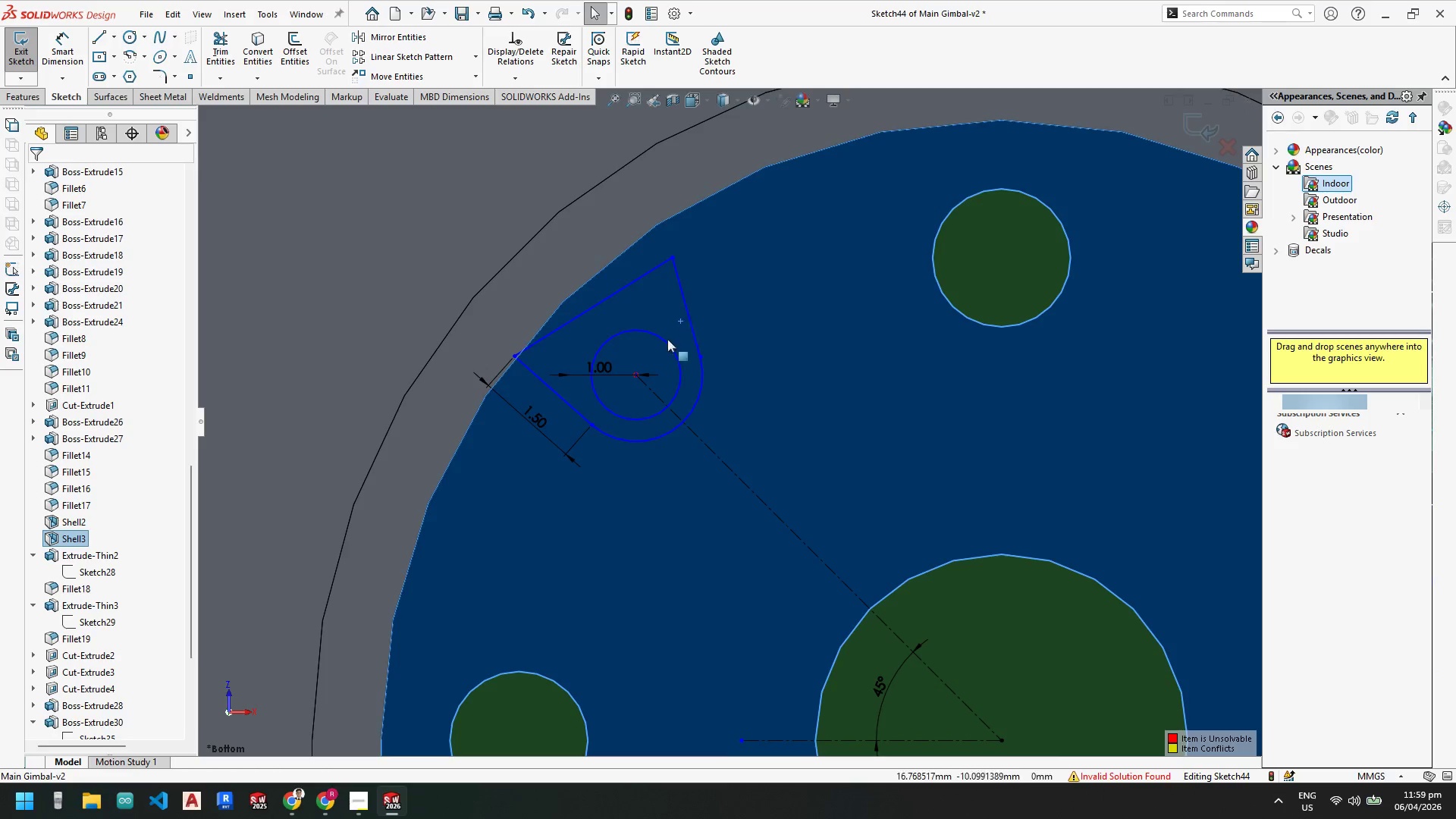 
key(Escape)
 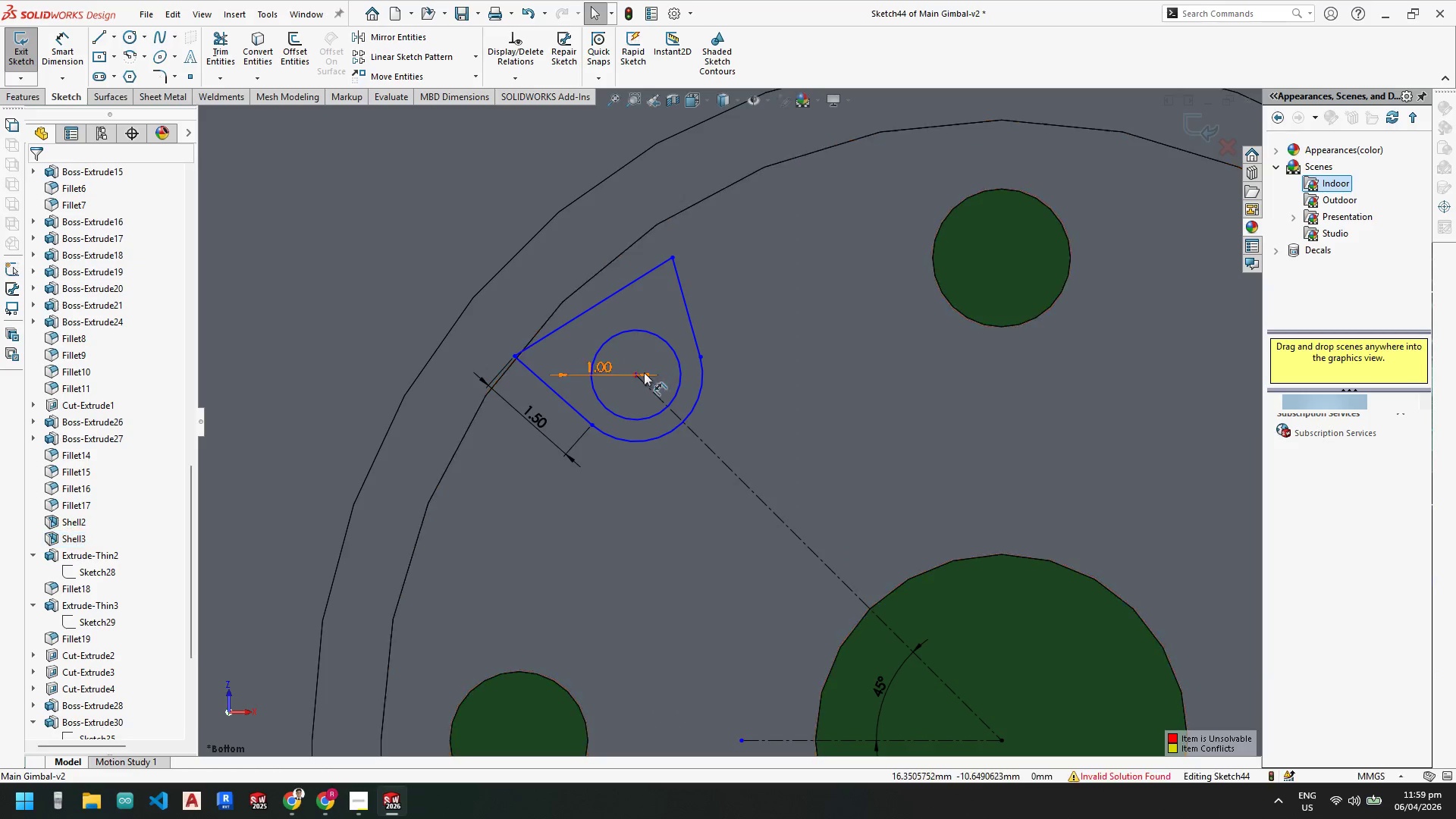 
key(Escape)
 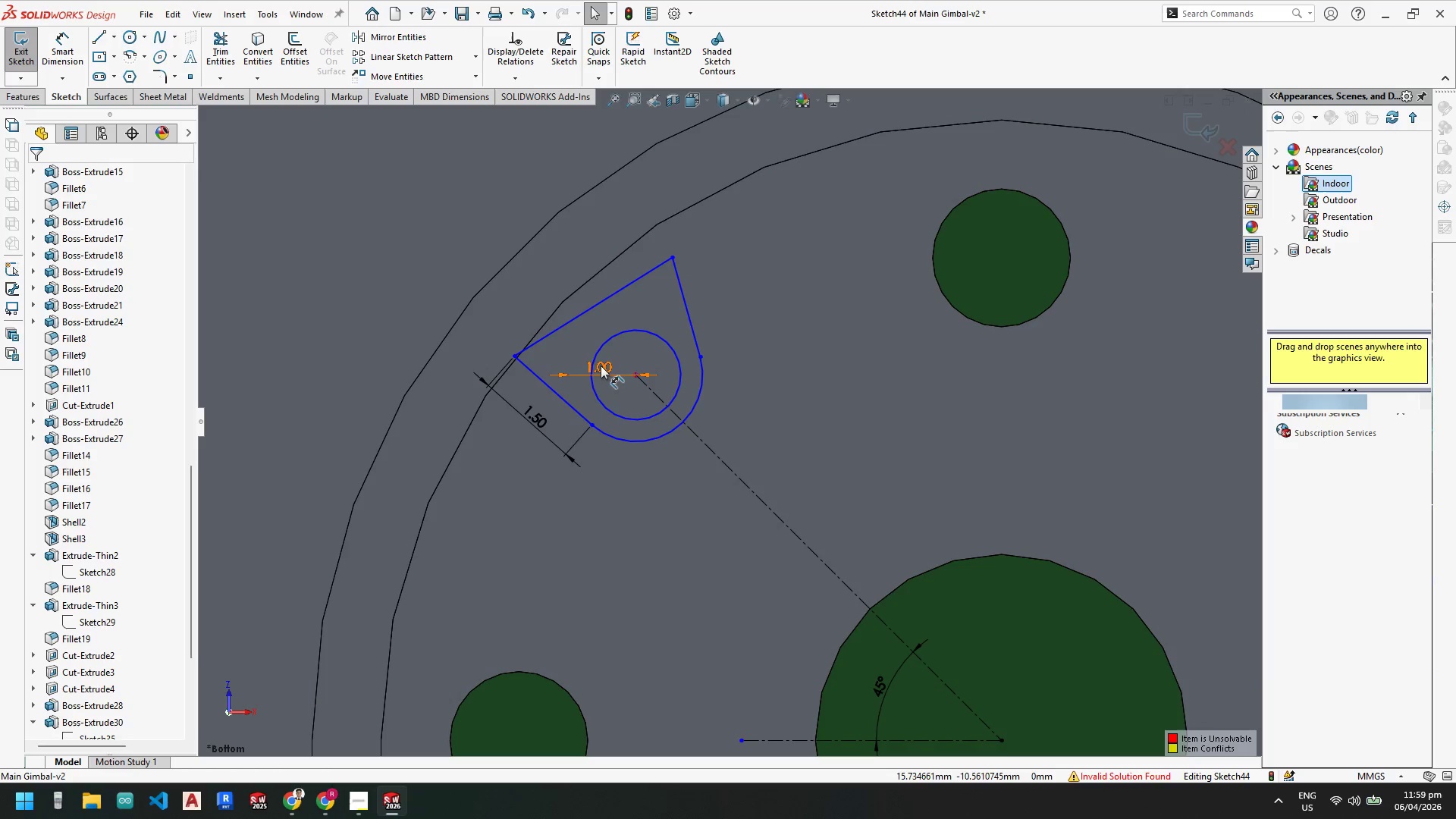 
left_click_drag(start_coordinate=[601, 366], to_coordinate=[604, 479])
 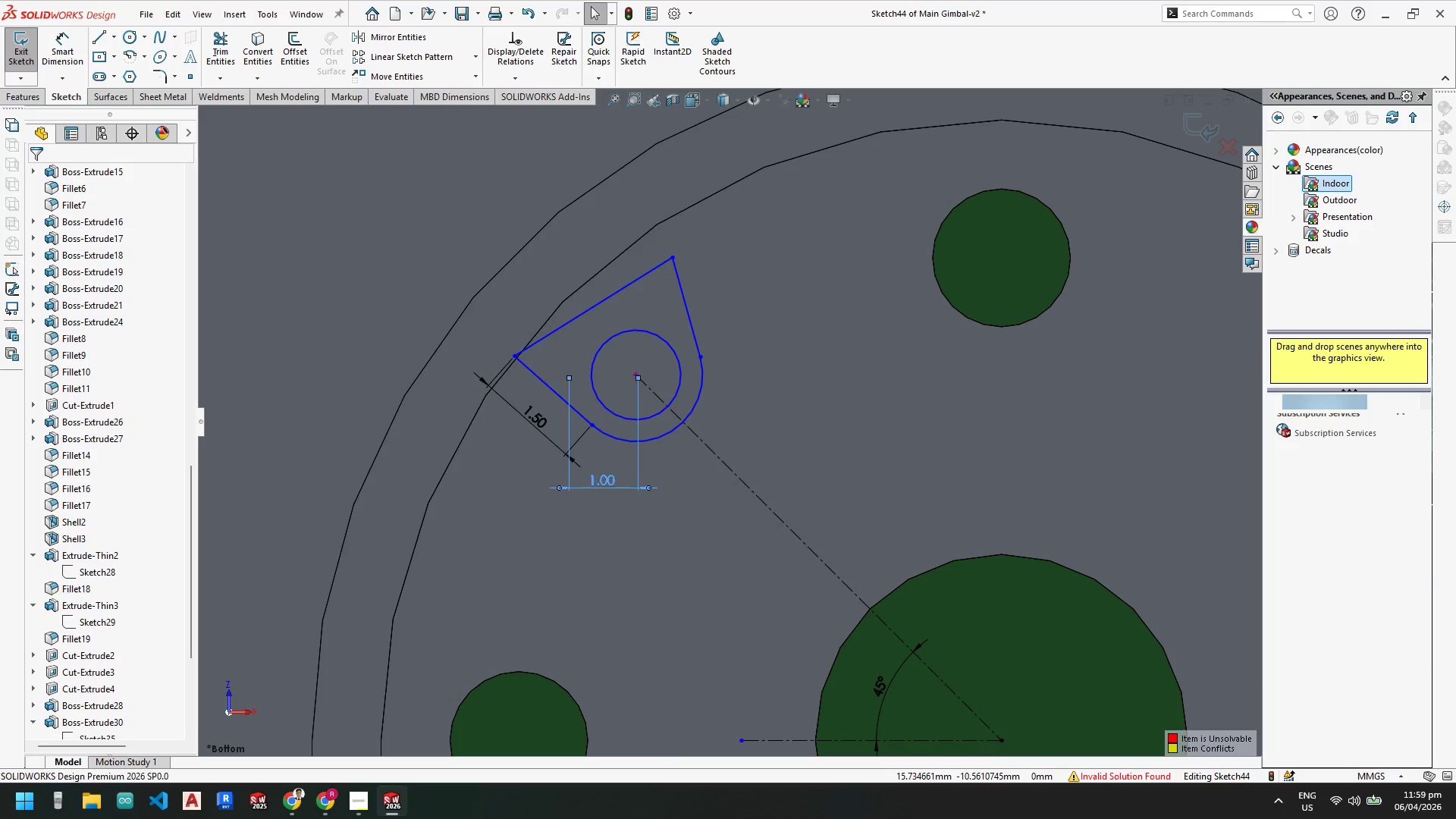 
key(Escape)
 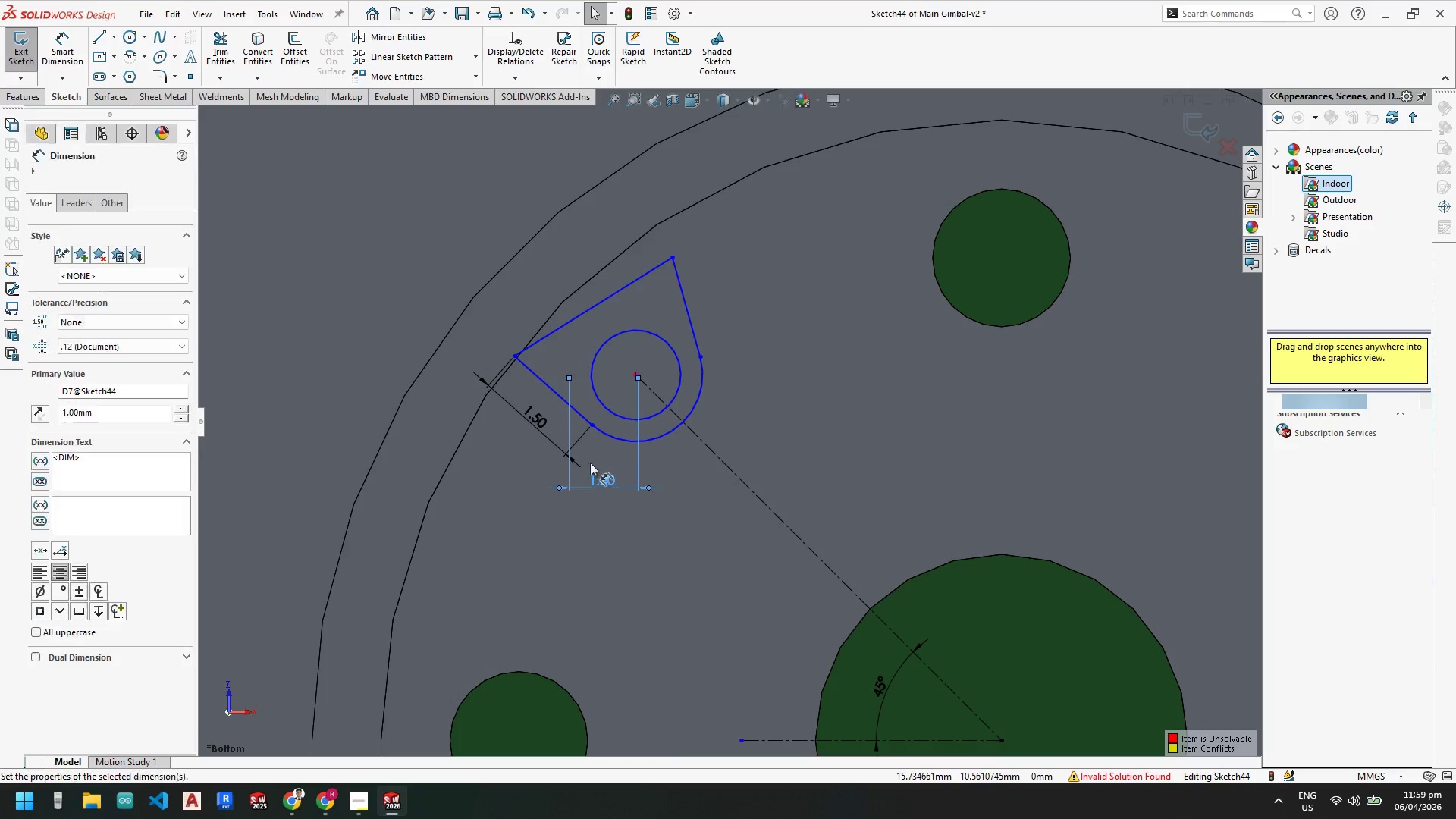 
key(Escape)
 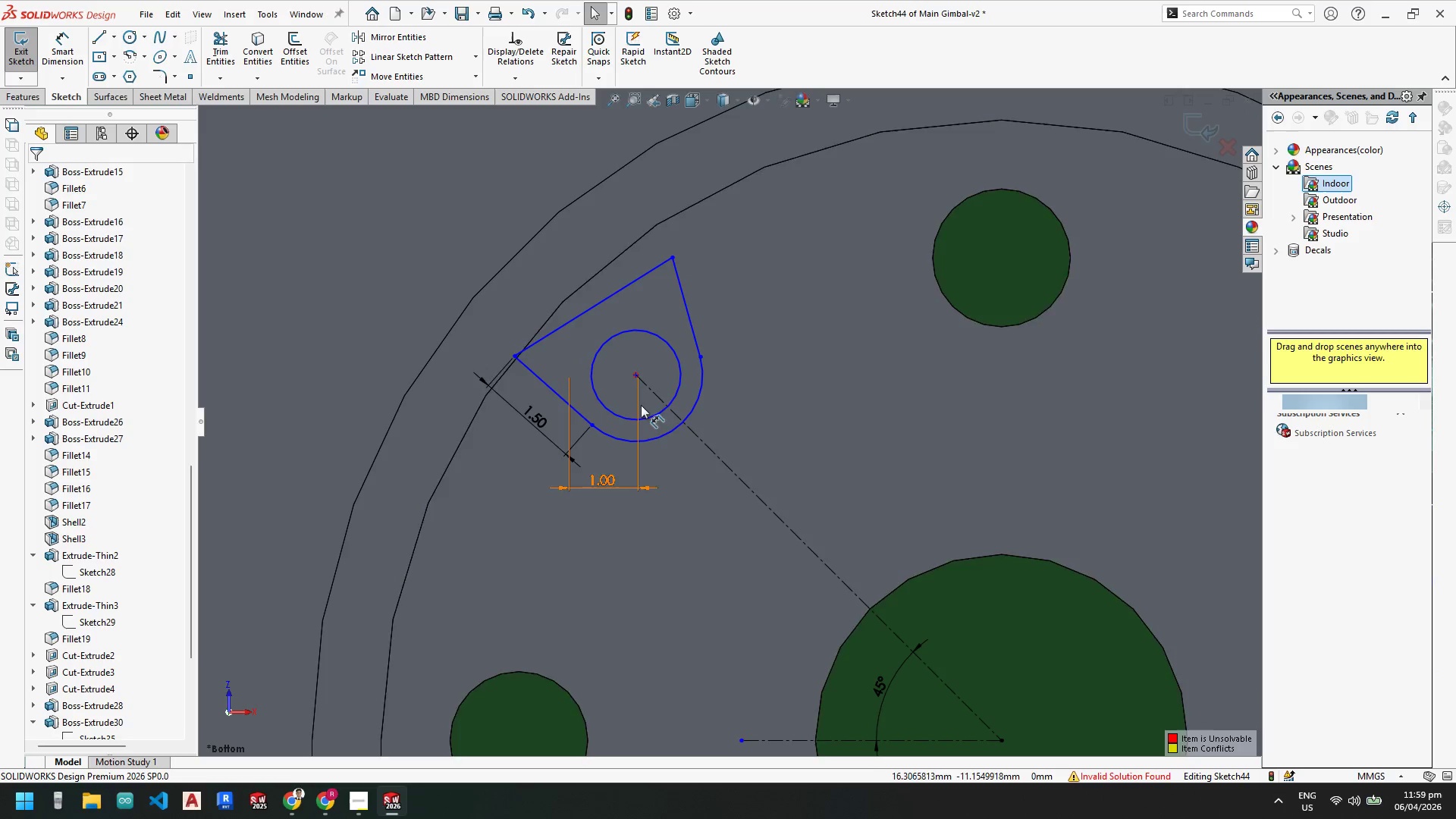 
key(Escape)
 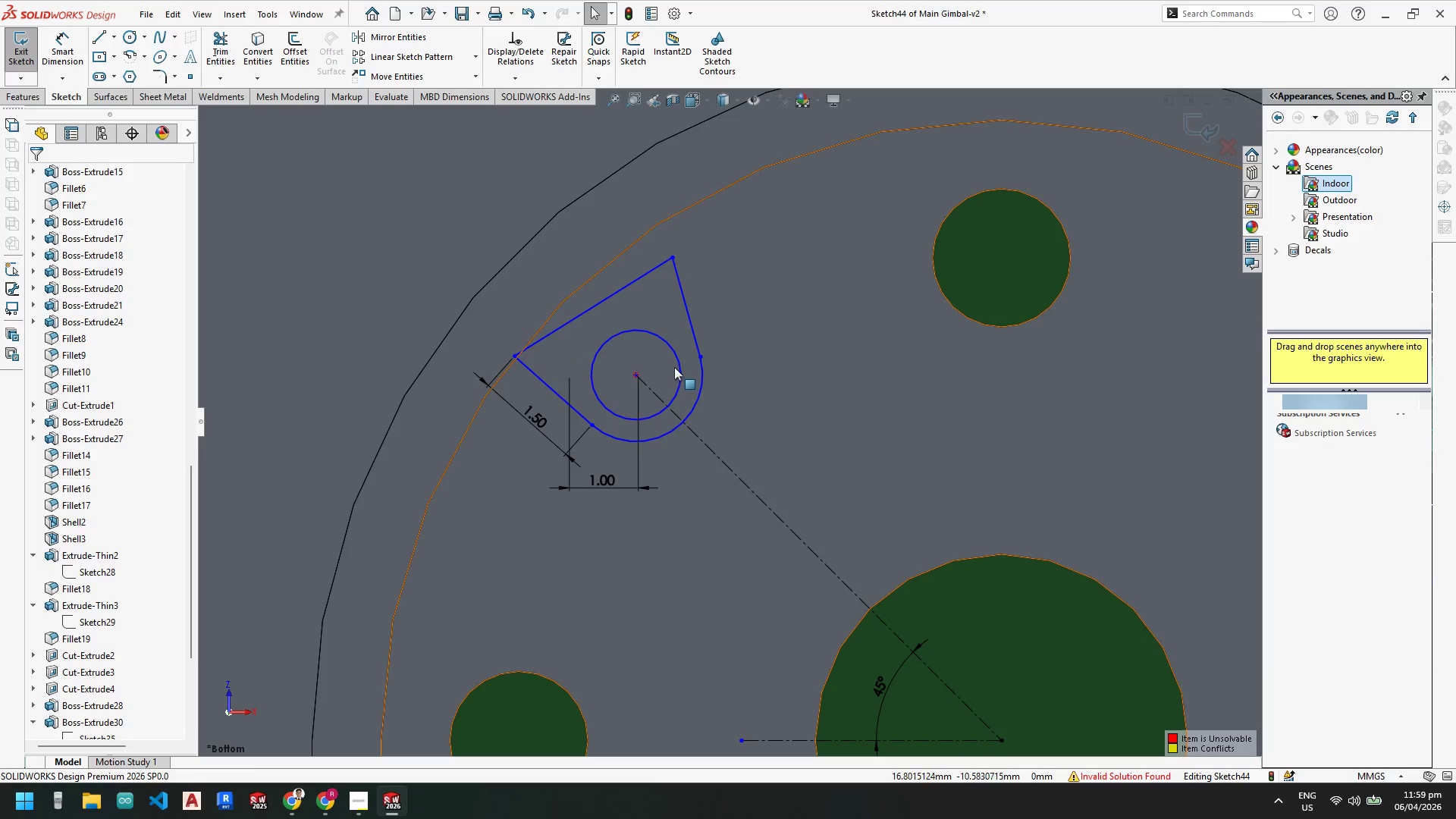 
left_click_drag(start_coordinate=[676, 365], to_coordinate=[676, 375])
 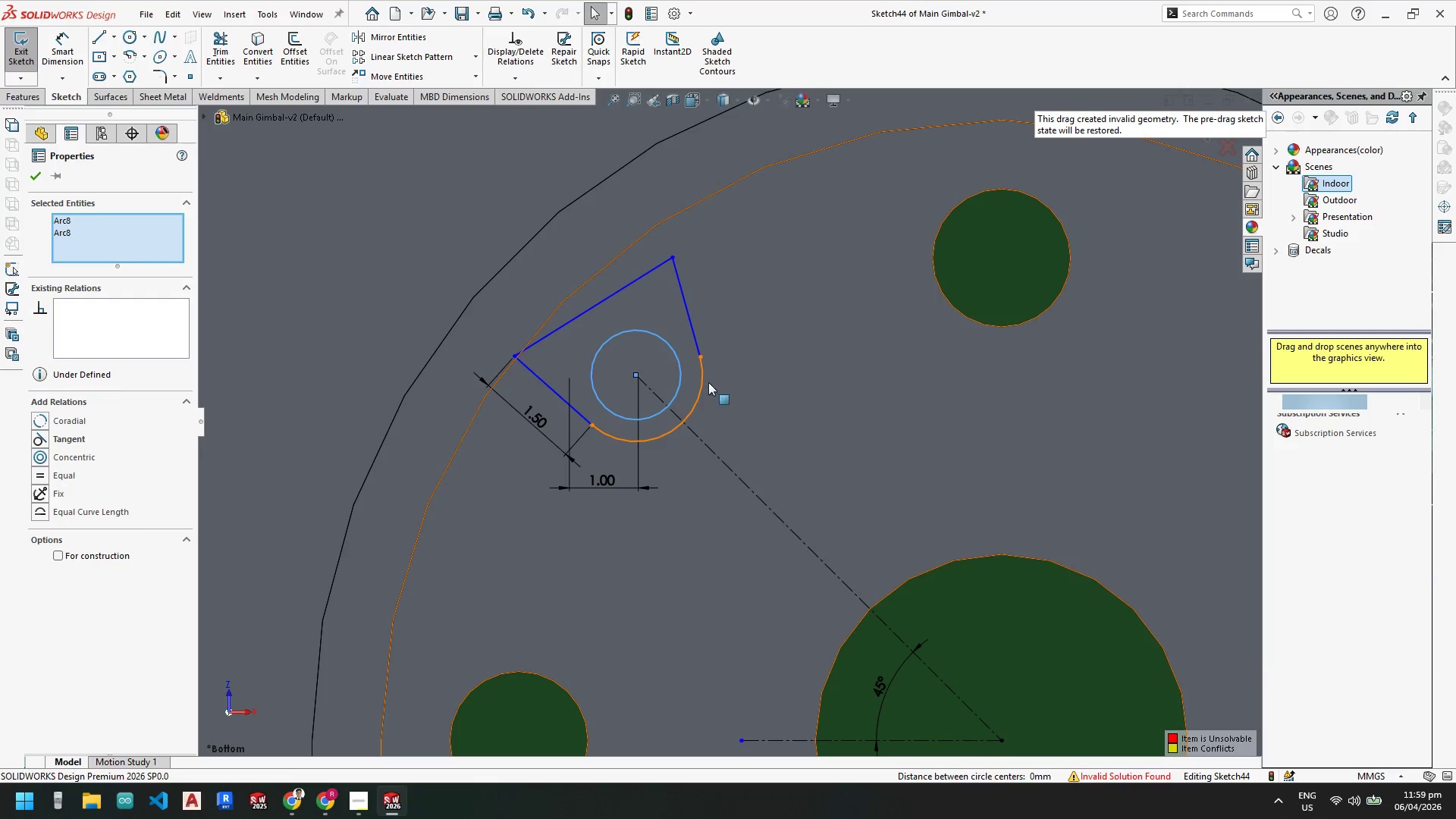 
key(Escape)
 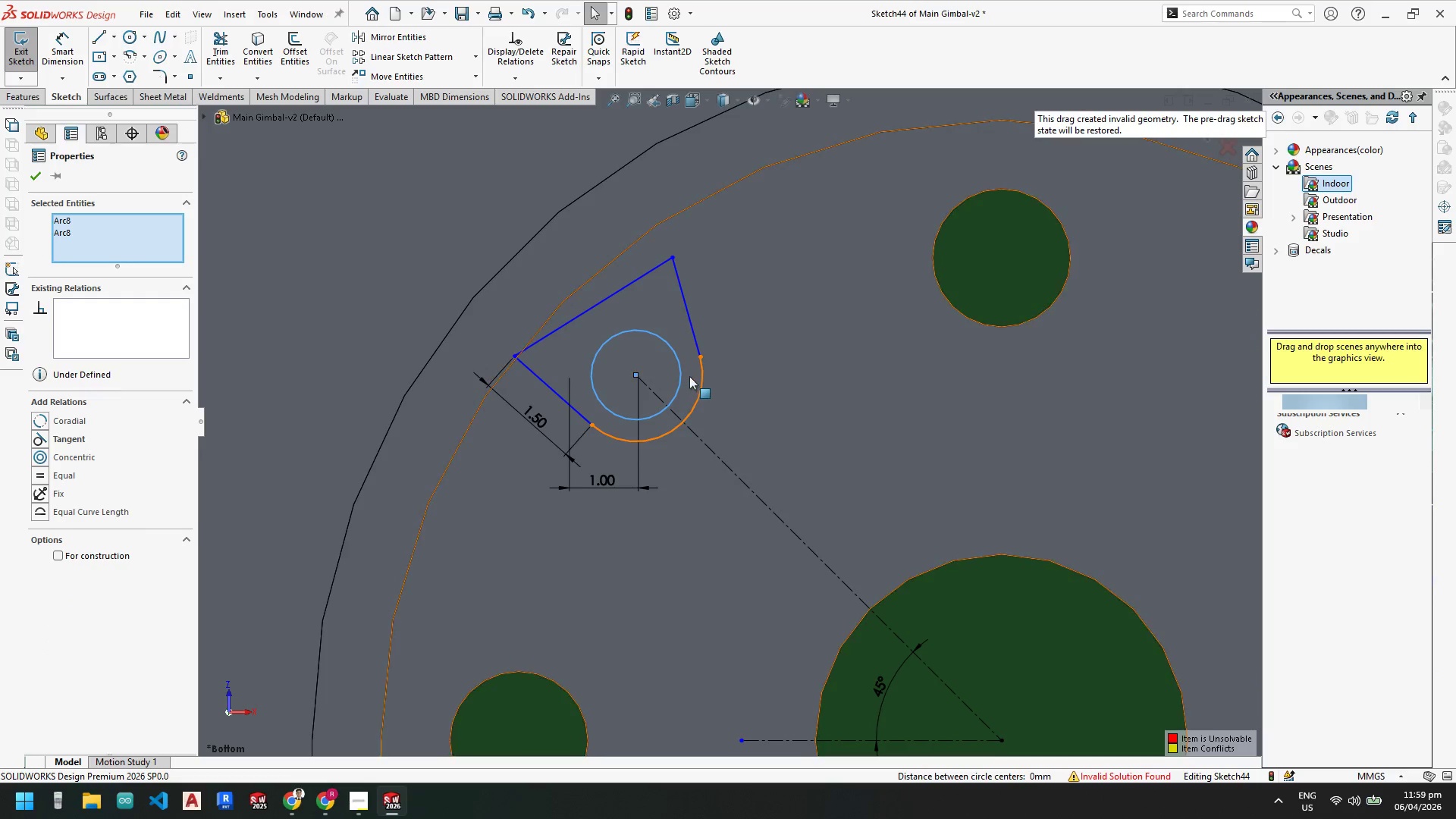 
key(Escape)
 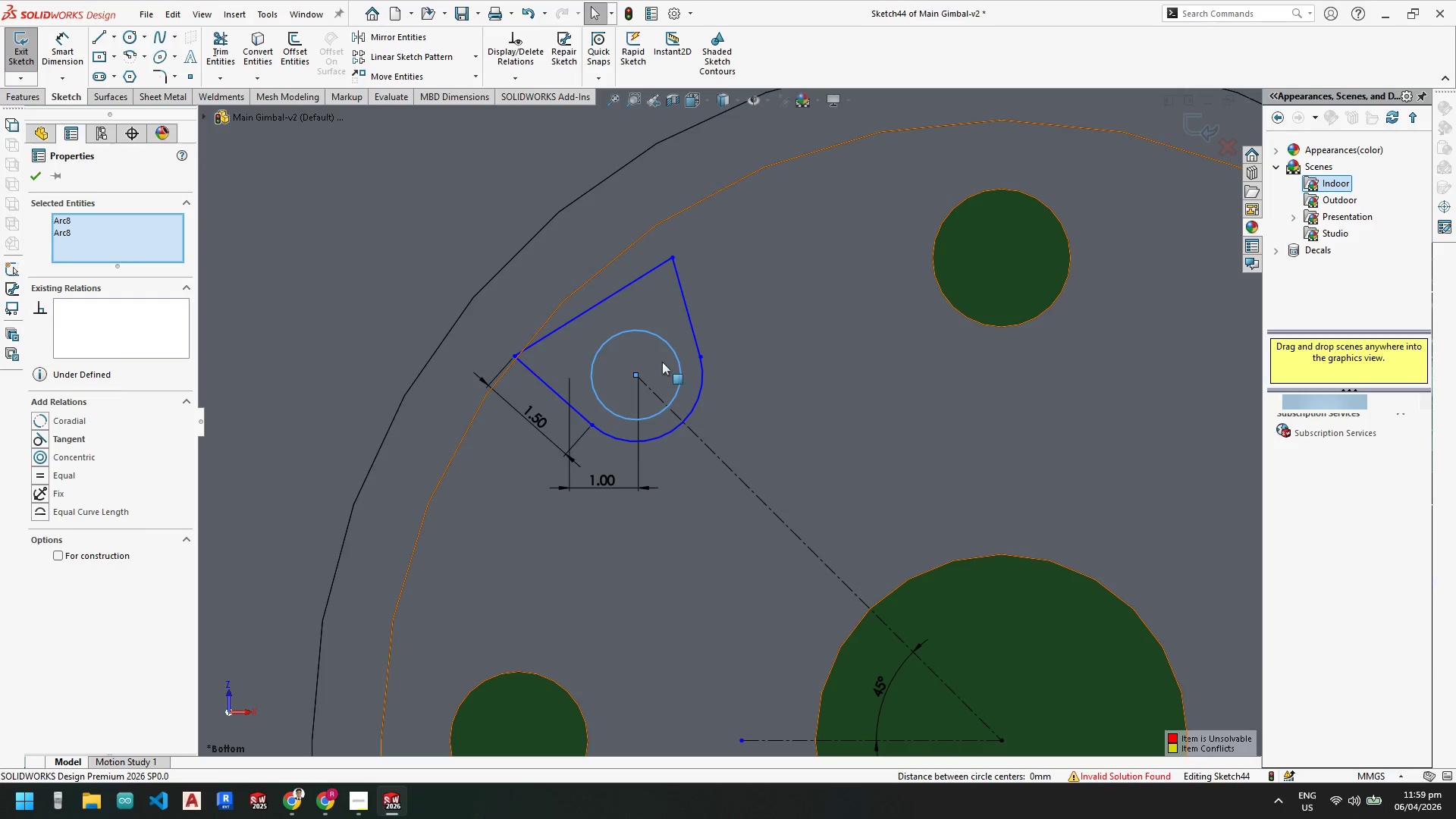 
key(Escape)
 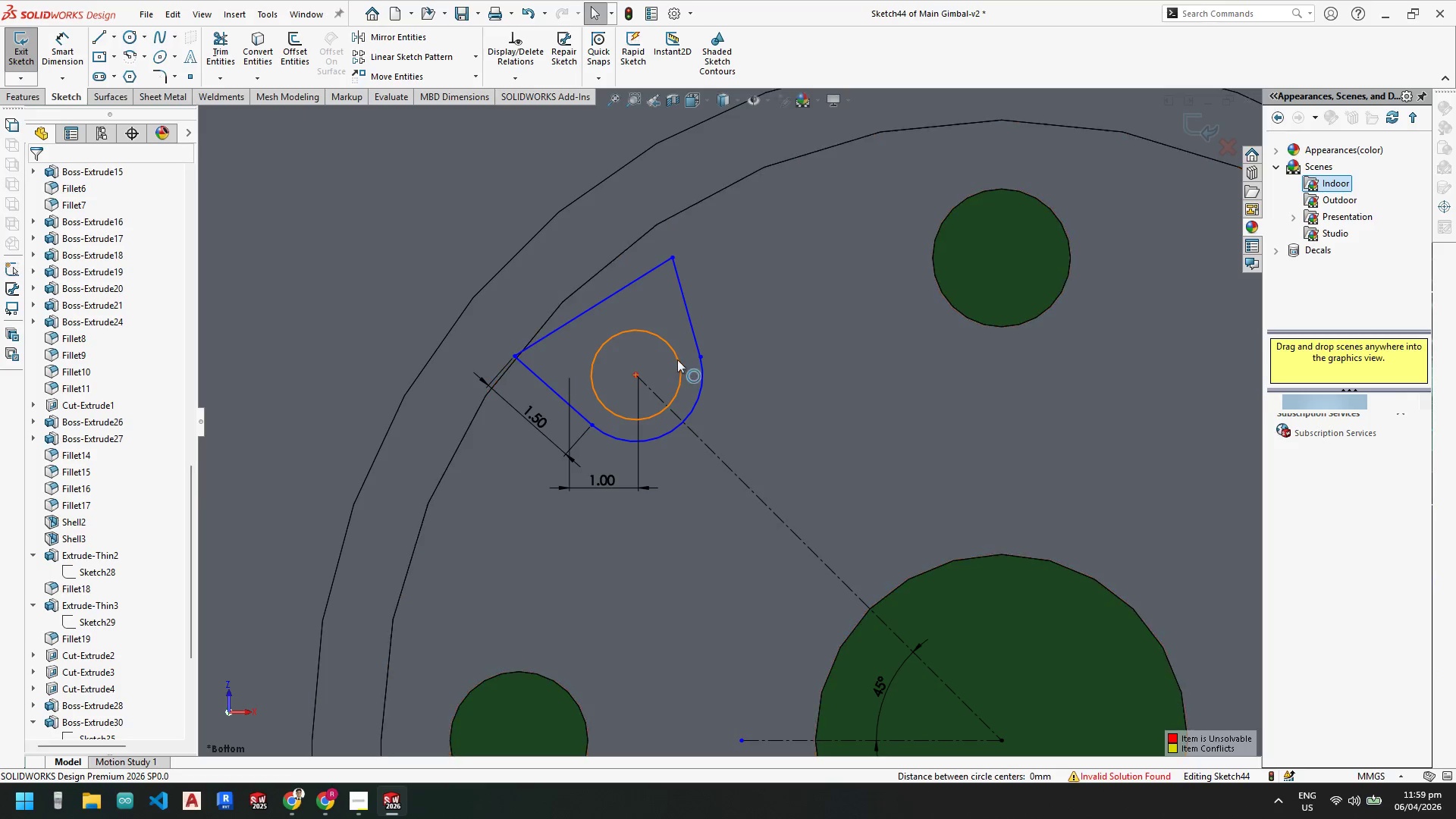 
left_click([677, 359])
 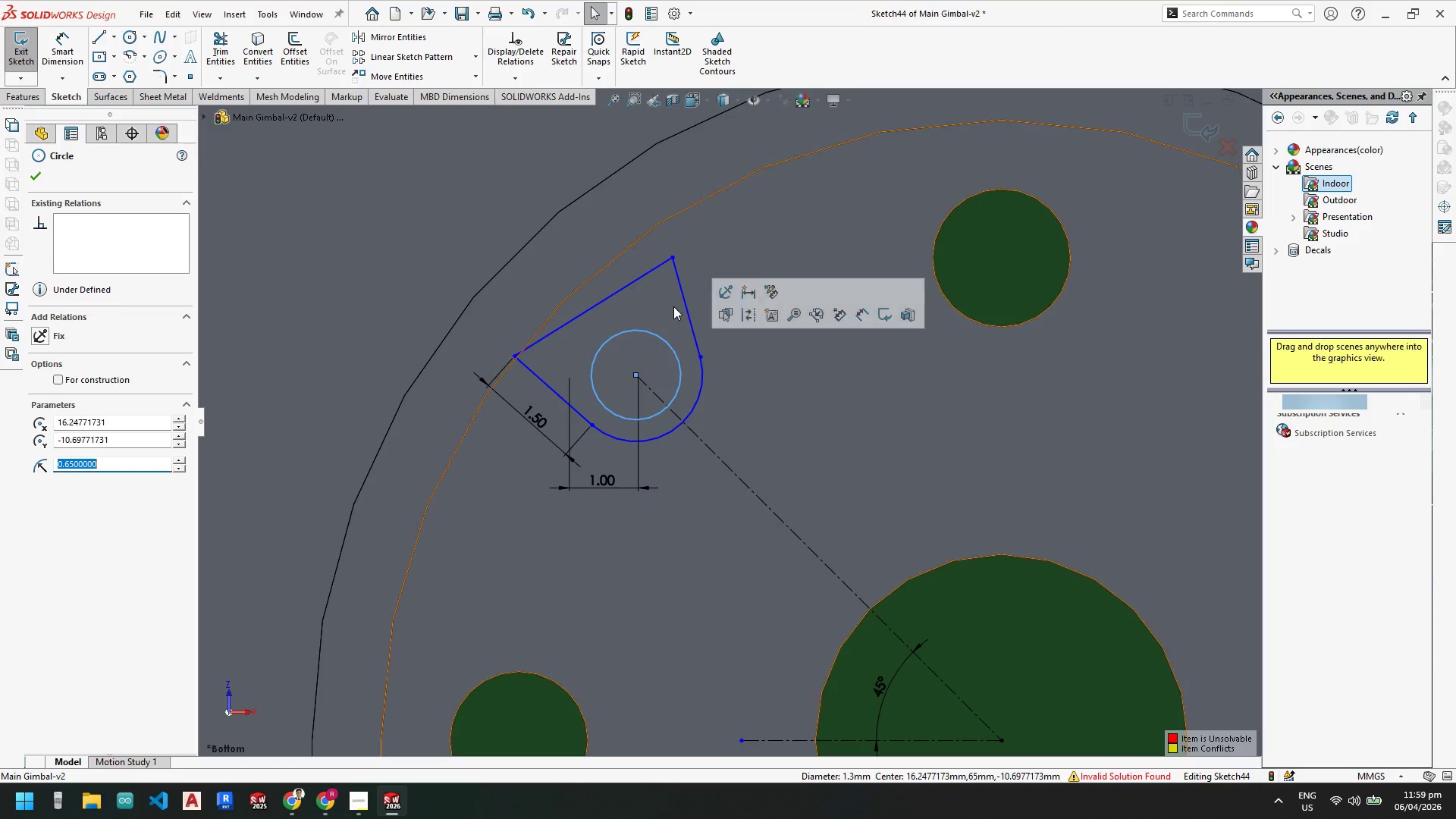 
key(Escape)
 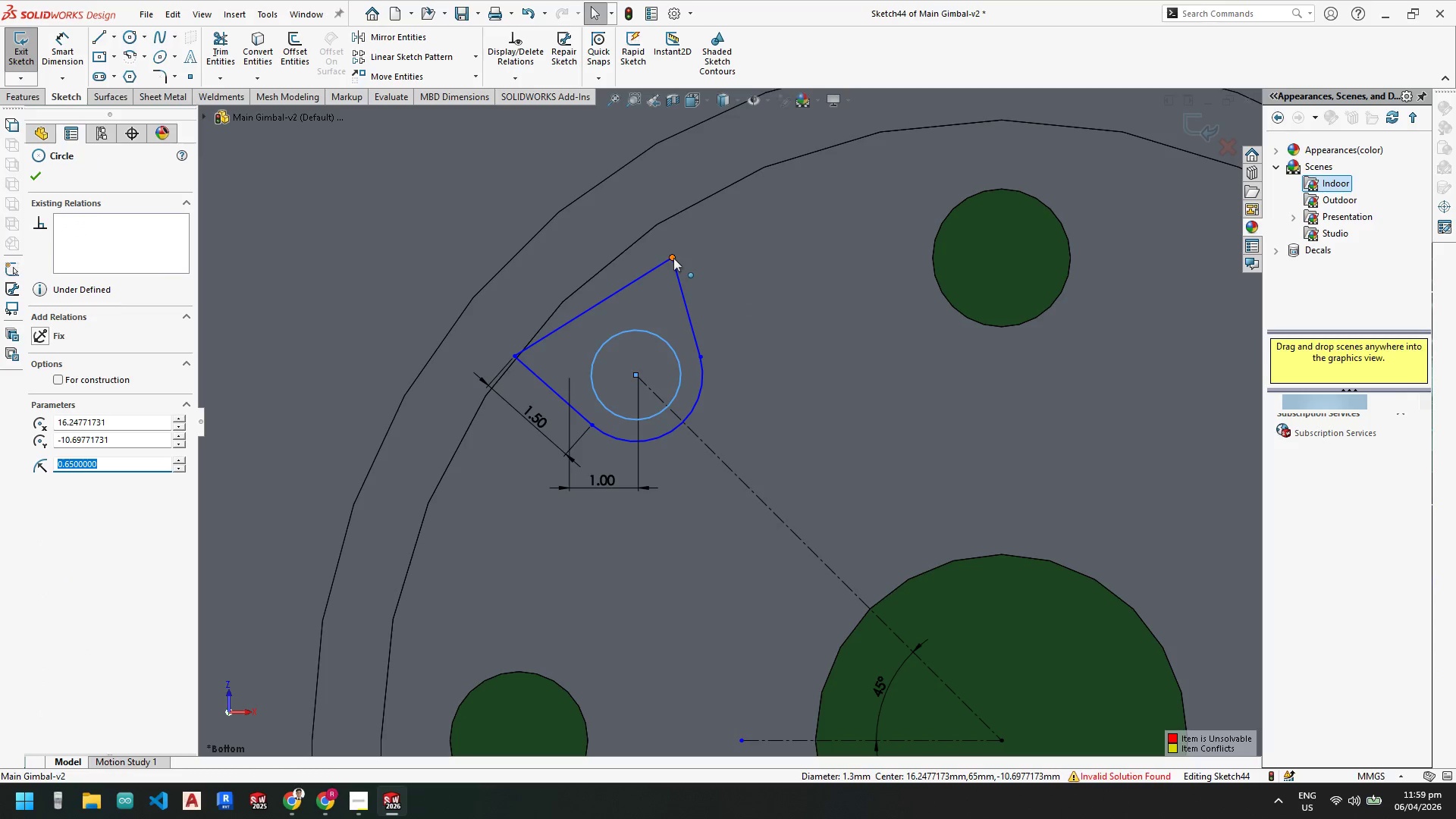 
left_click_drag(start_coordinate=[673, 256], to_coordinate=[702, 342])
 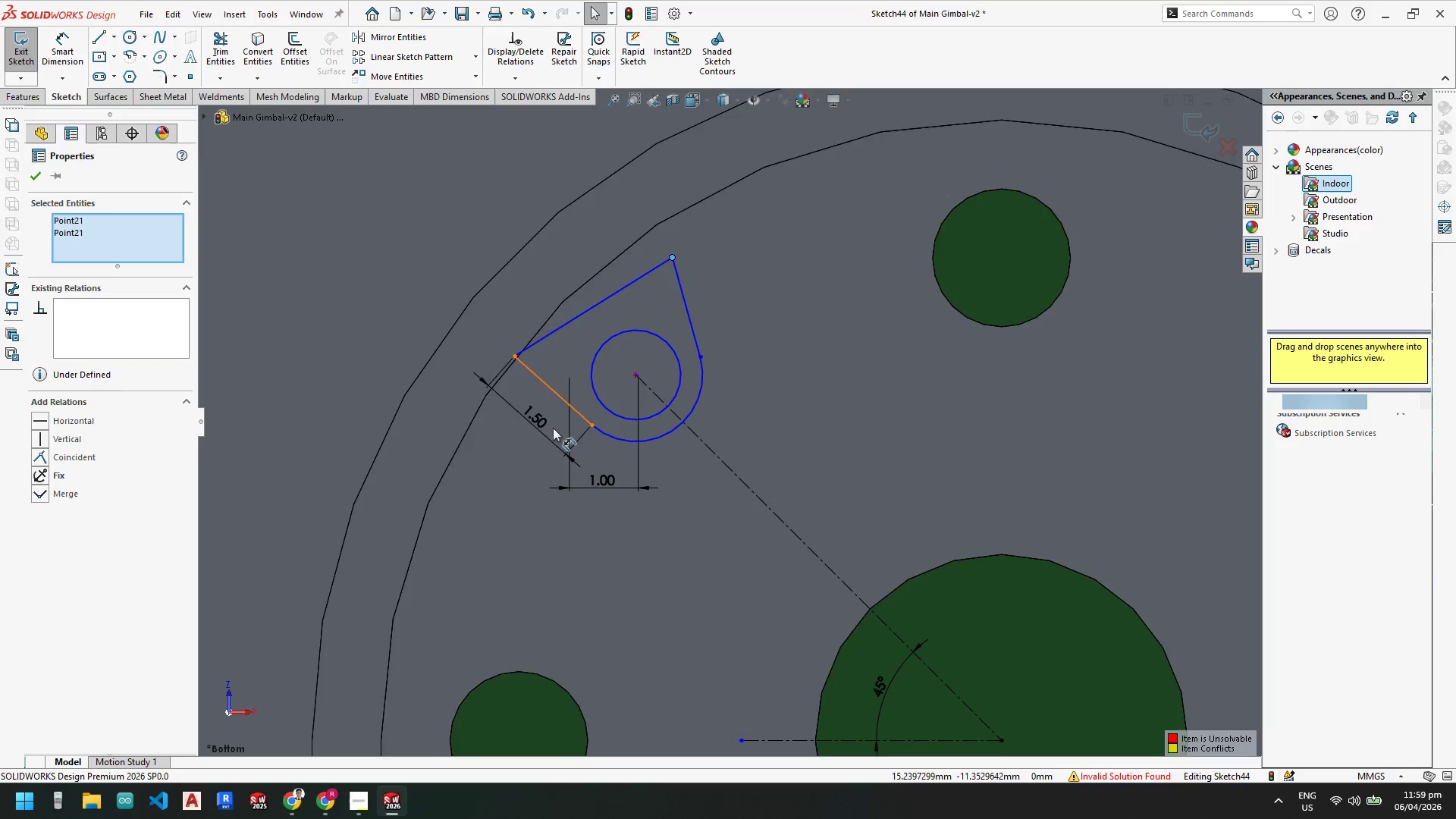 
key(Escape)
 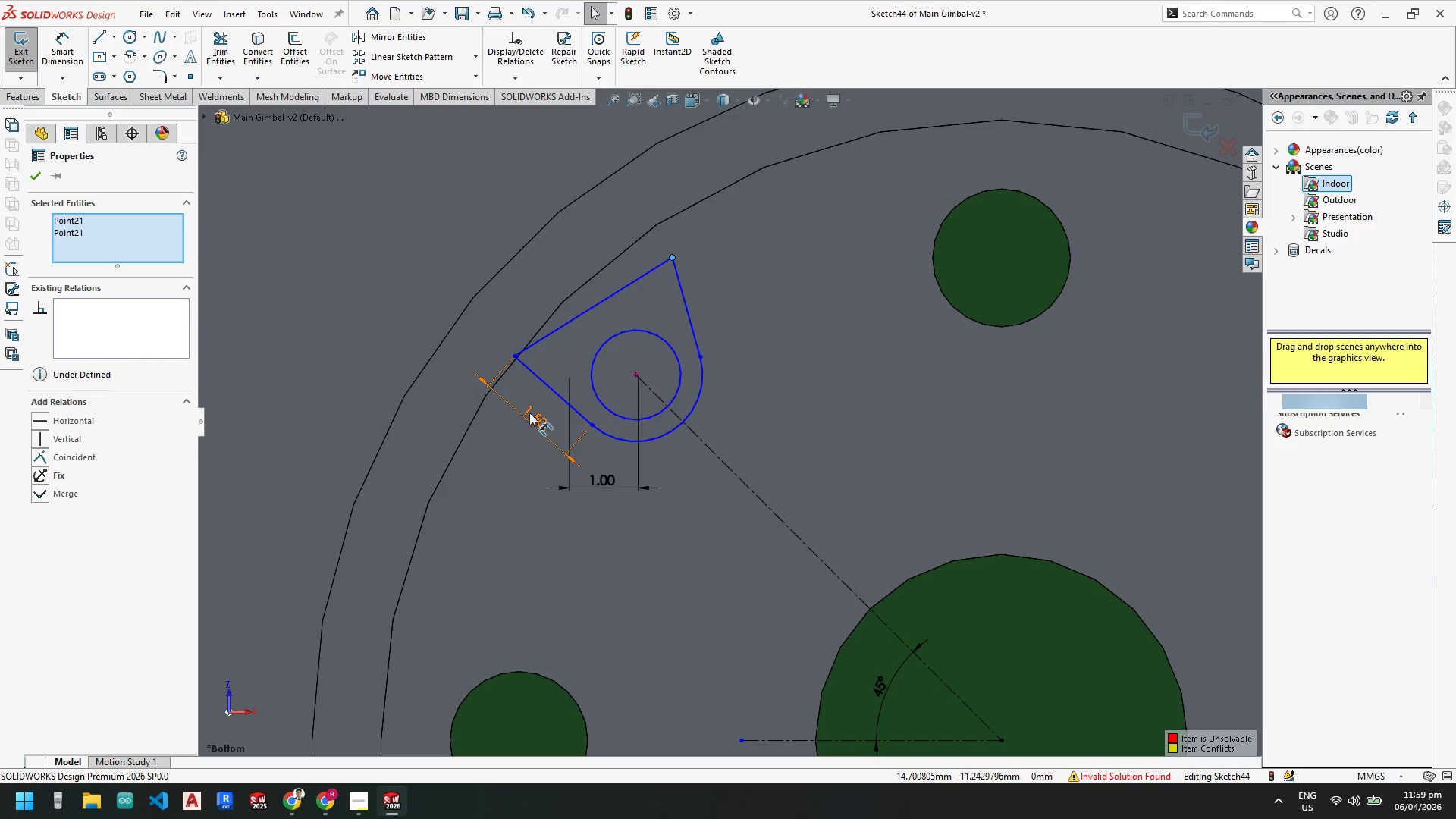 
left_click([529, 413])
 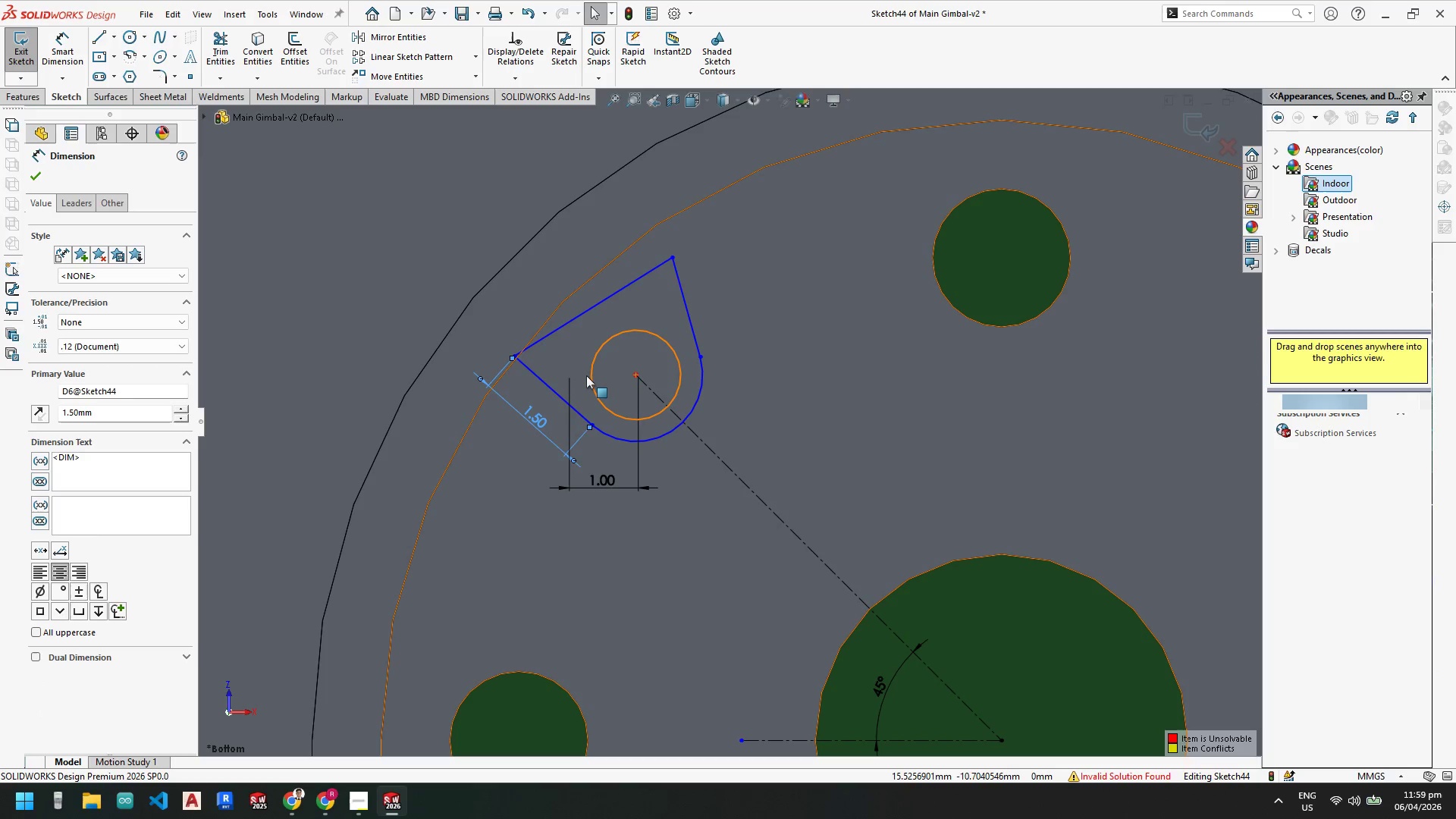 
key(Delete)
 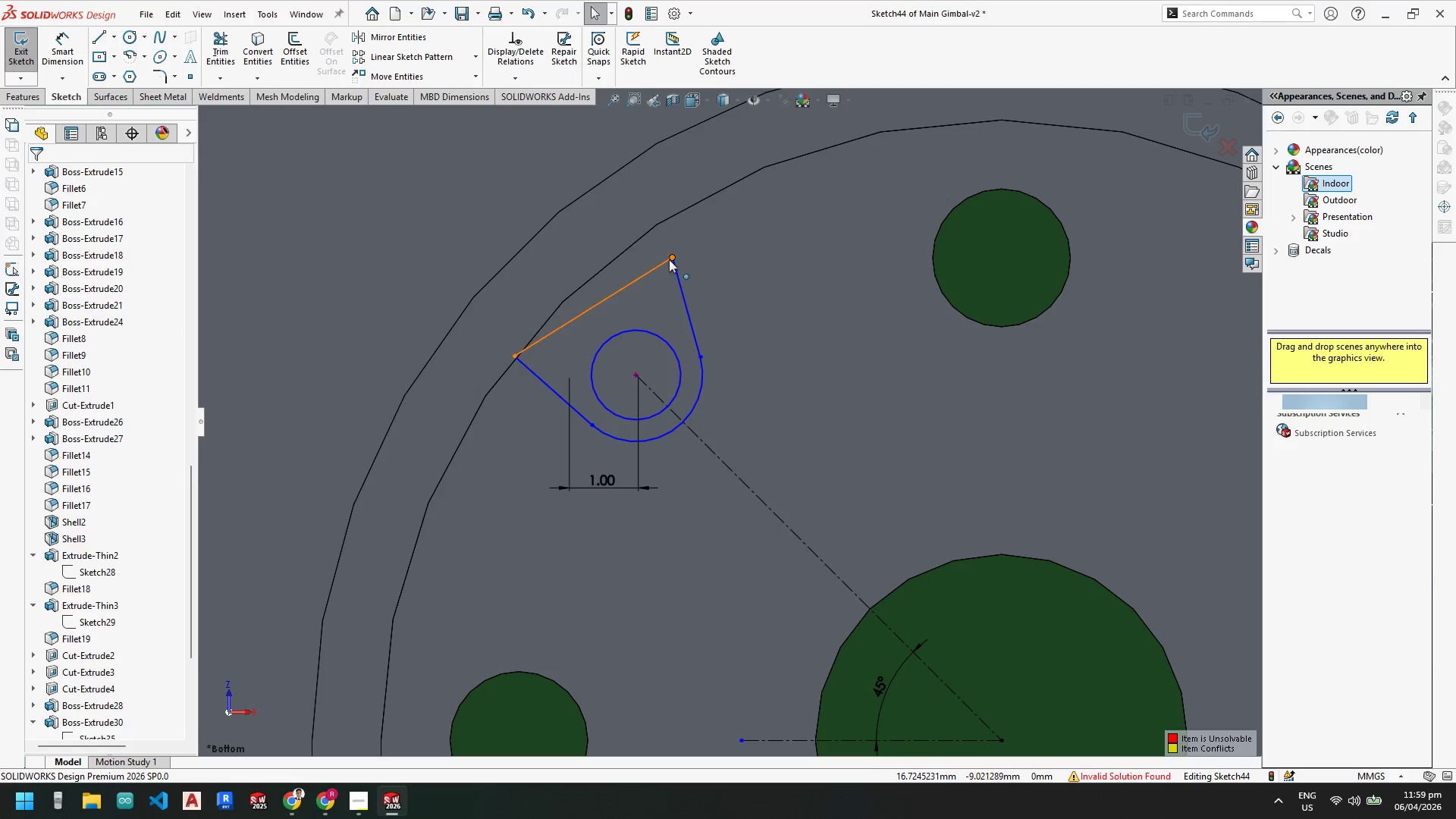 
left_click_drag(start_coordinate=[669, 259], to_coordinate=[611, 260])
 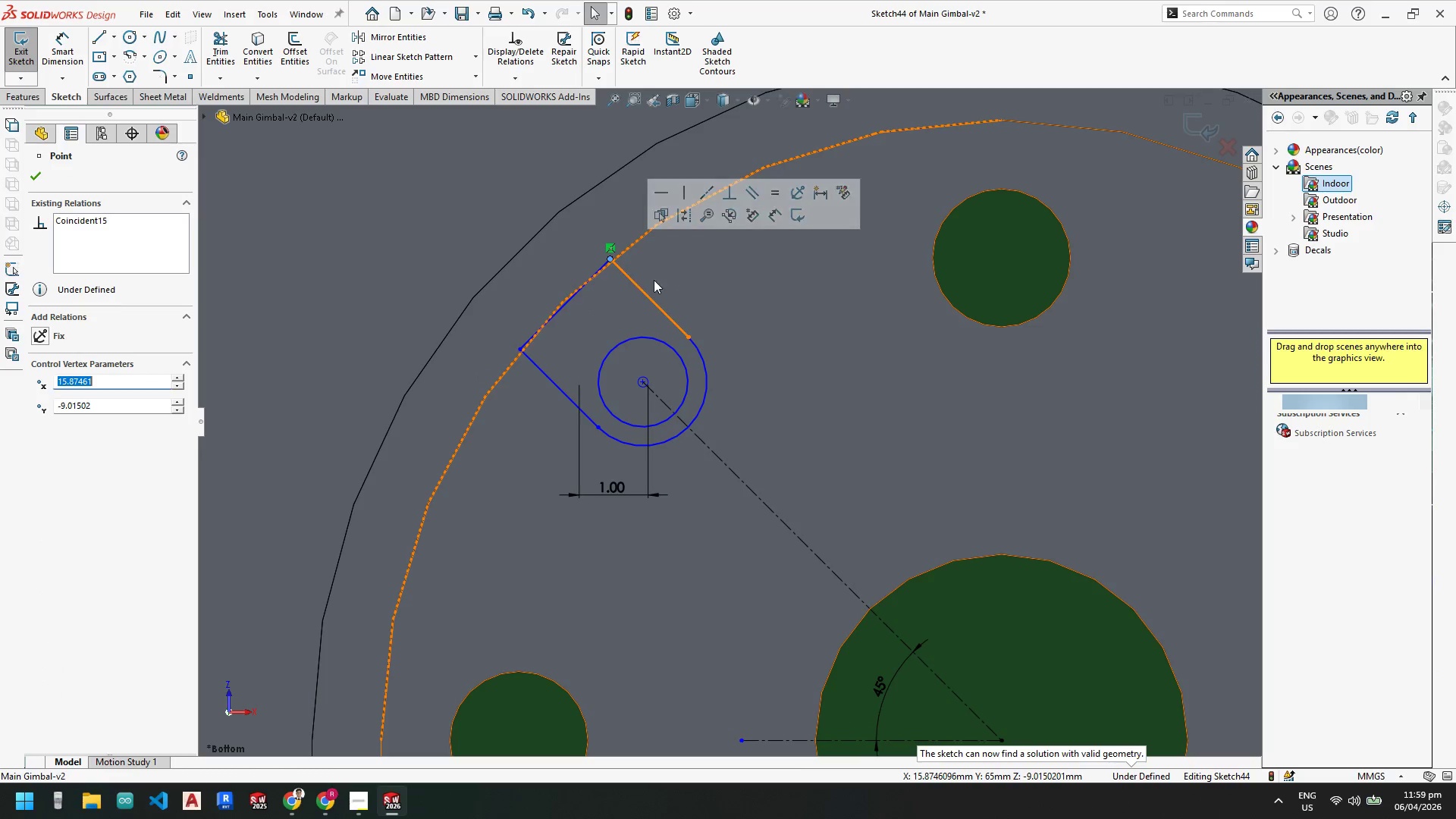 
key(Escape)
 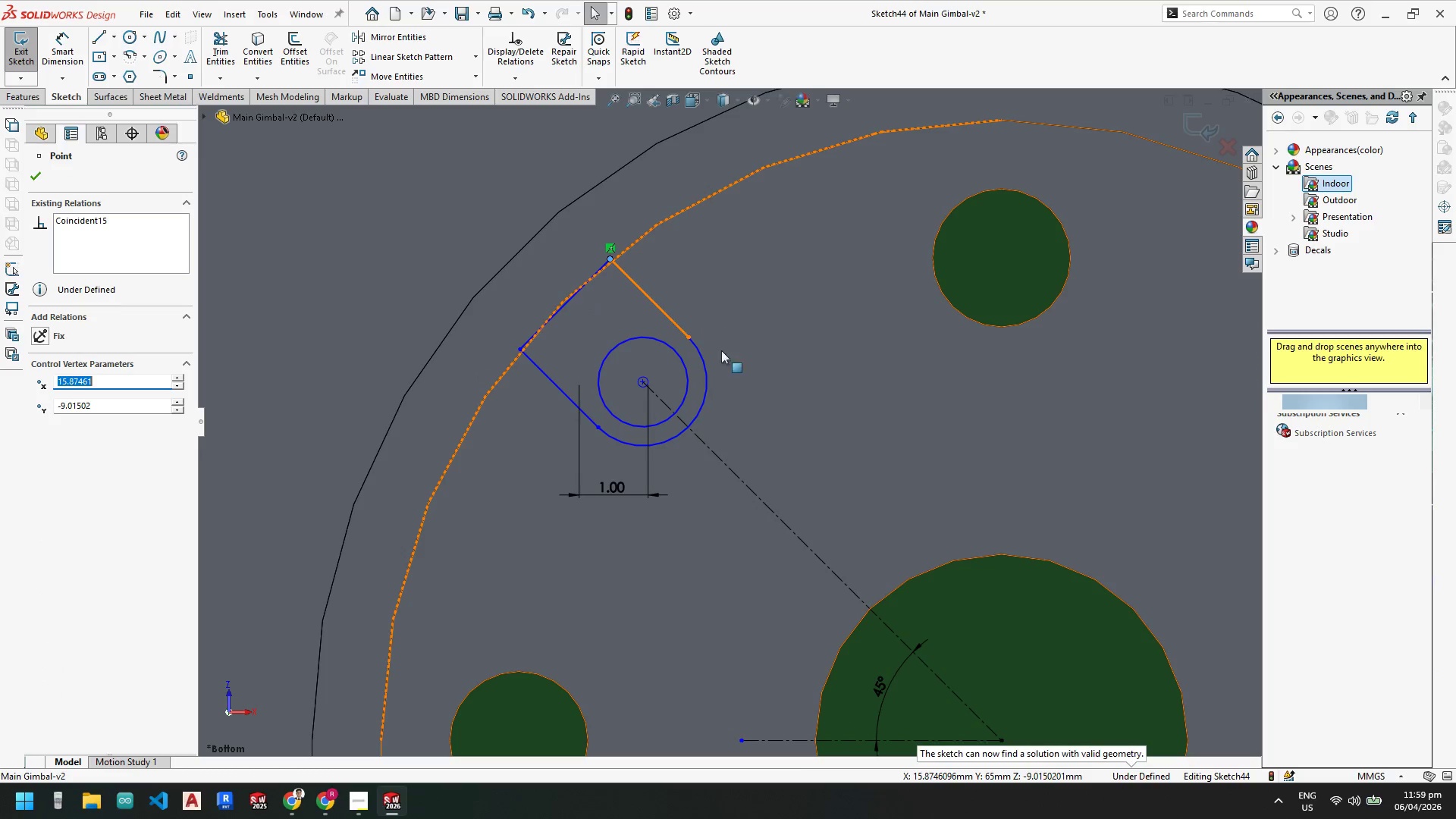 
key(Escape)
 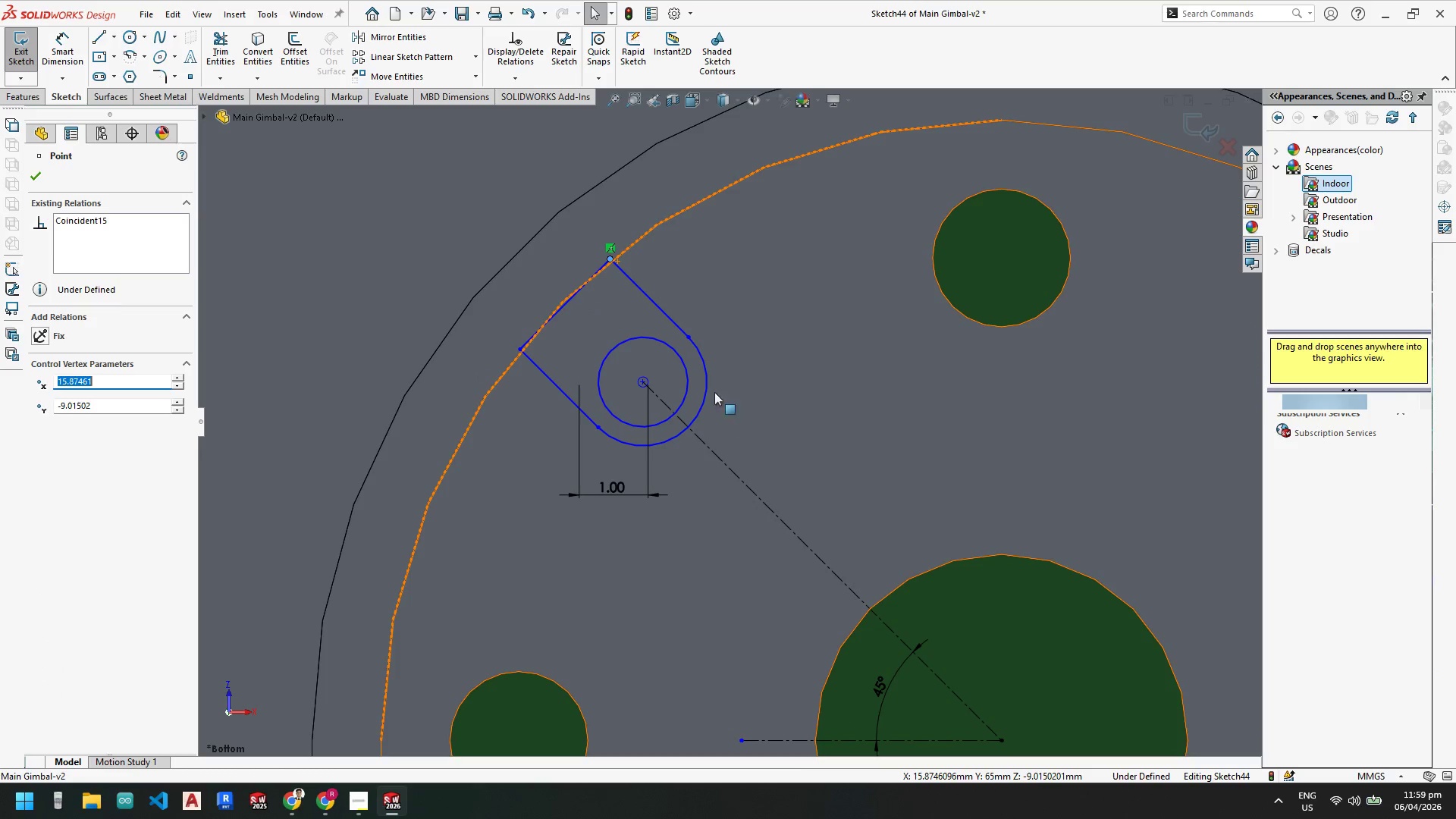 
key(Escape)
 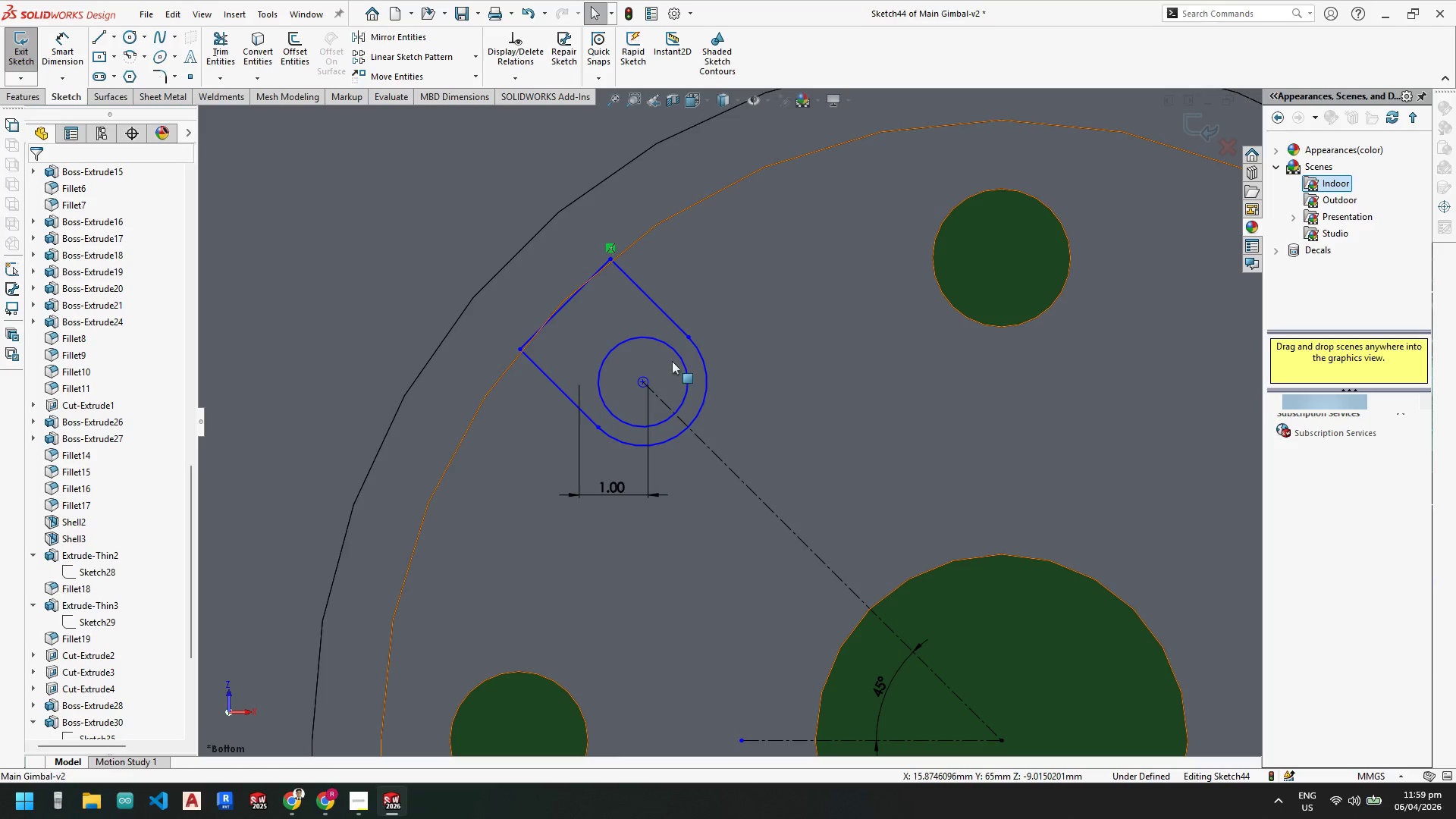 
left_click_drag(start_coordinate=[678, 360], to_coordinate=[635, 356])
 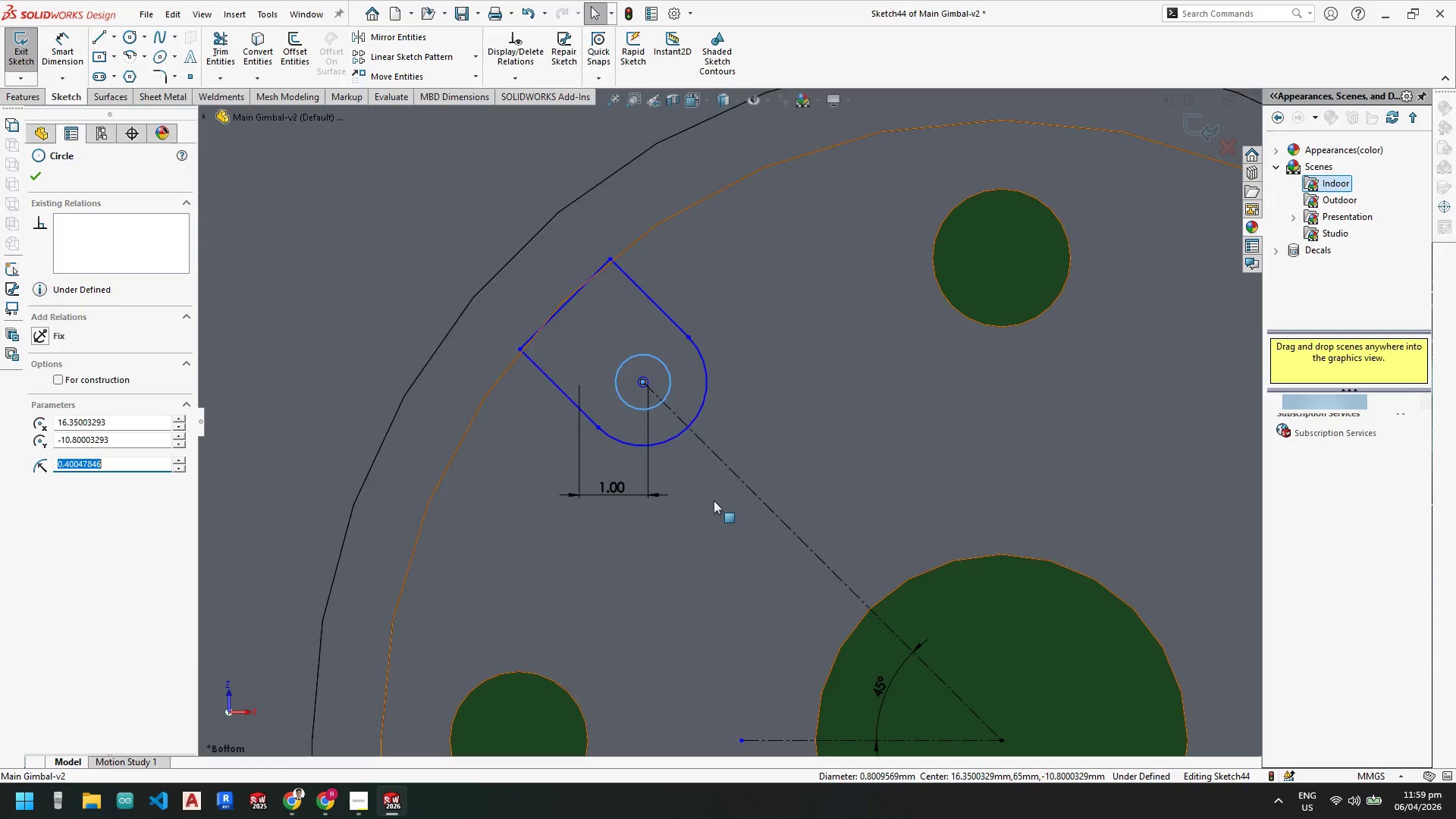 
scroll: coordinate [718, 497], scroll_direction: up, amount: 6.0
 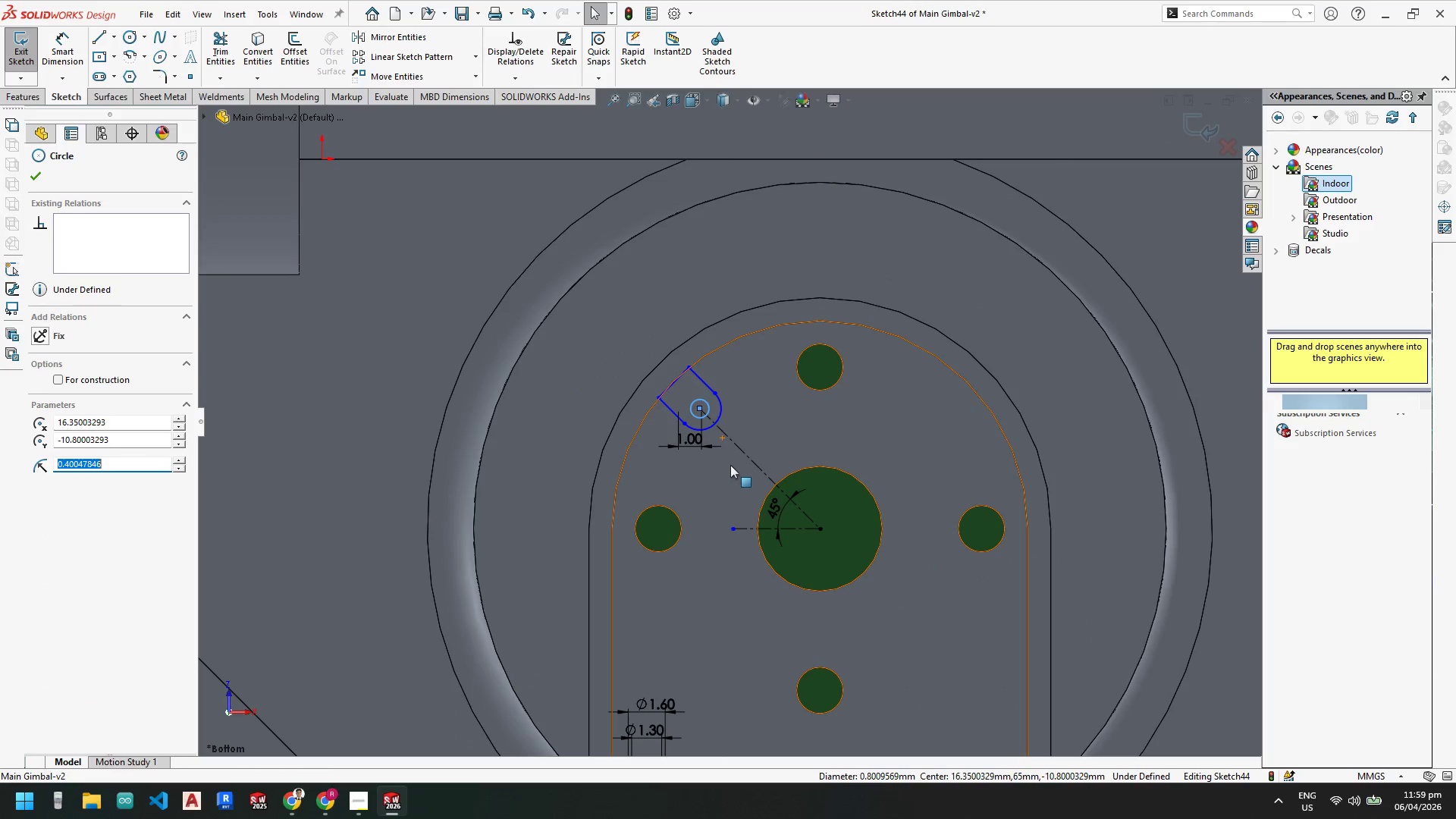 
scroll: coordinate [730, 466], scroll_direction: down, amount: 2.0
 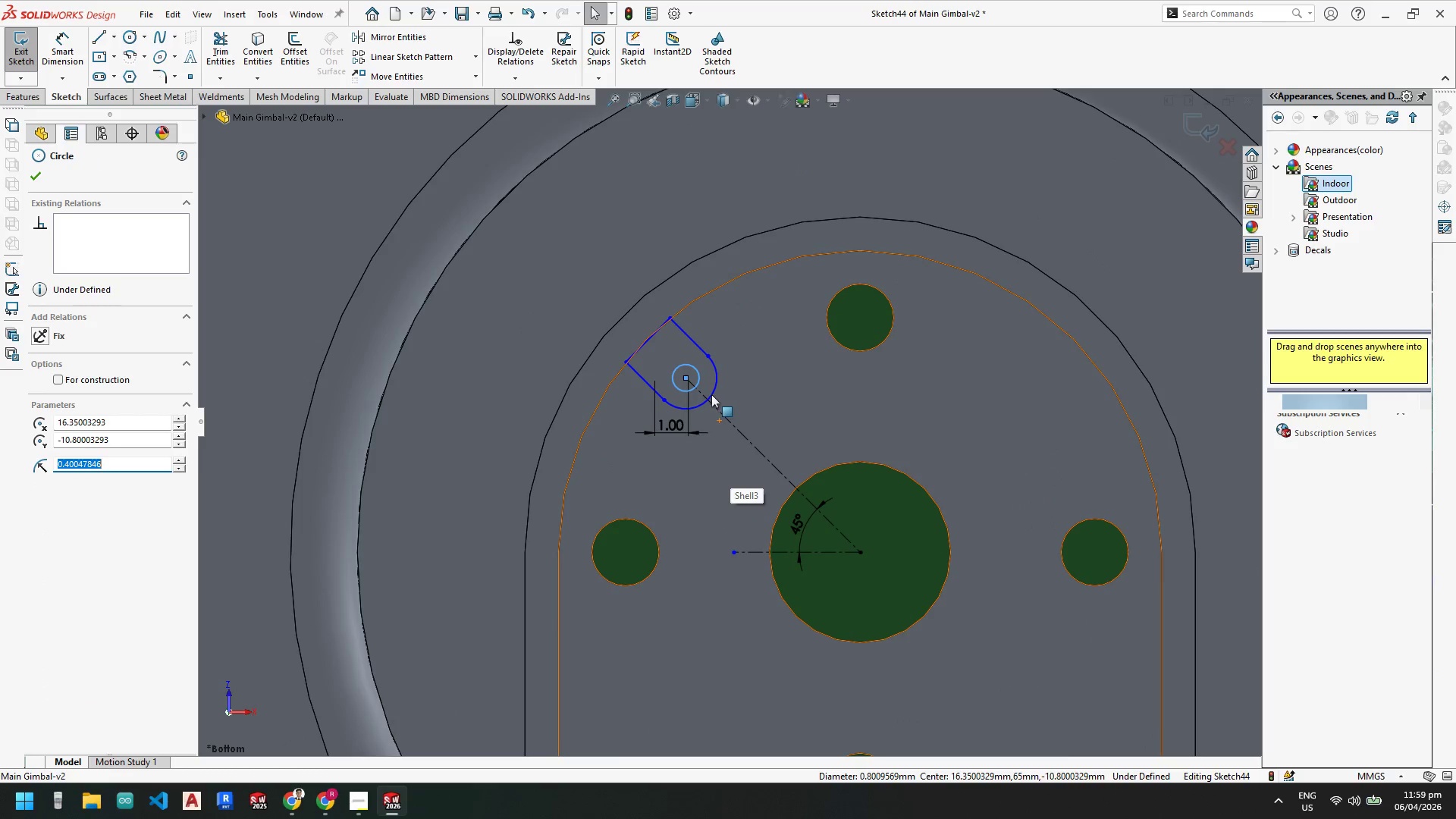 
key(Escape)
 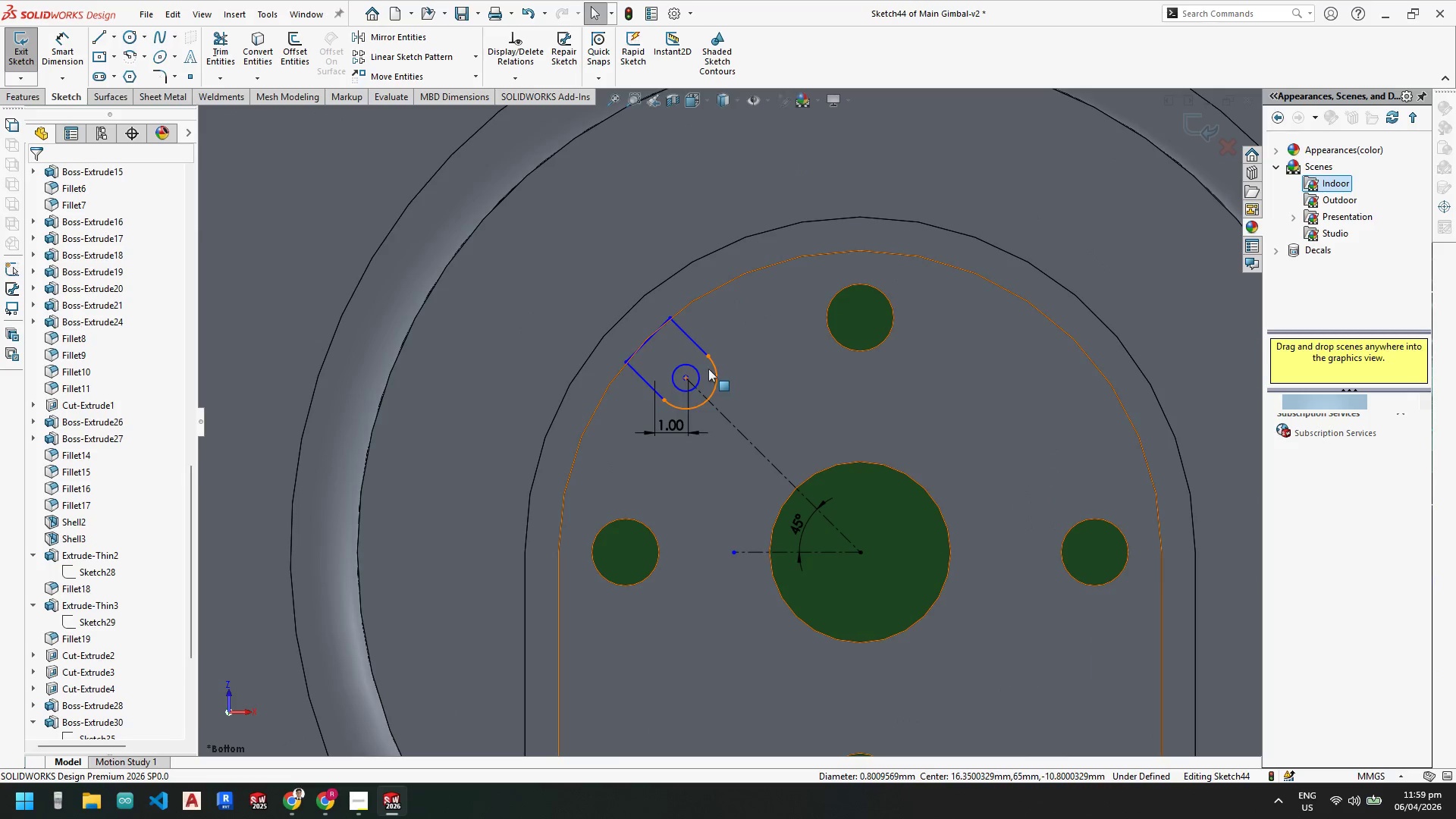 
key(Escape)
 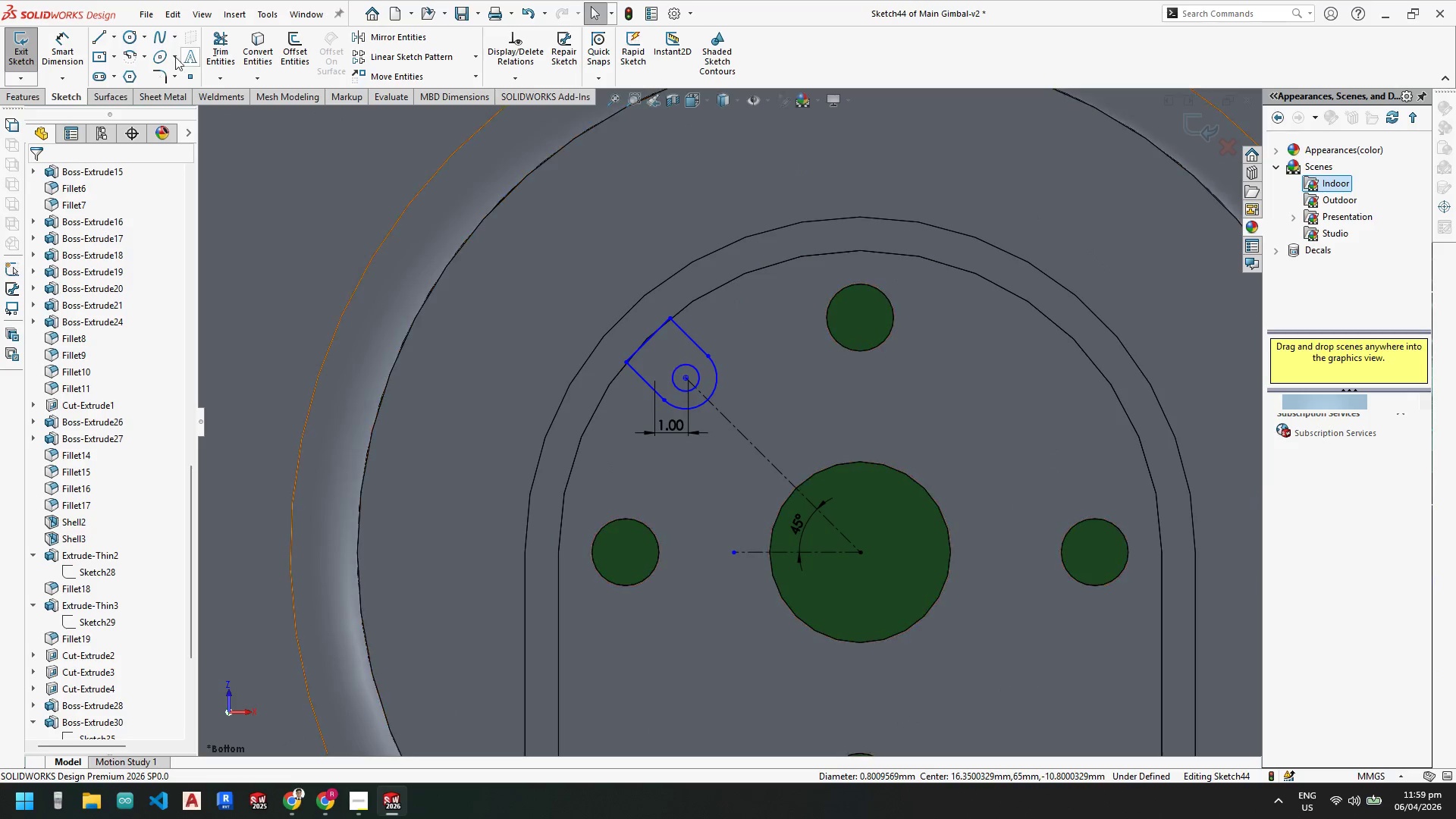 
key(Escape)
 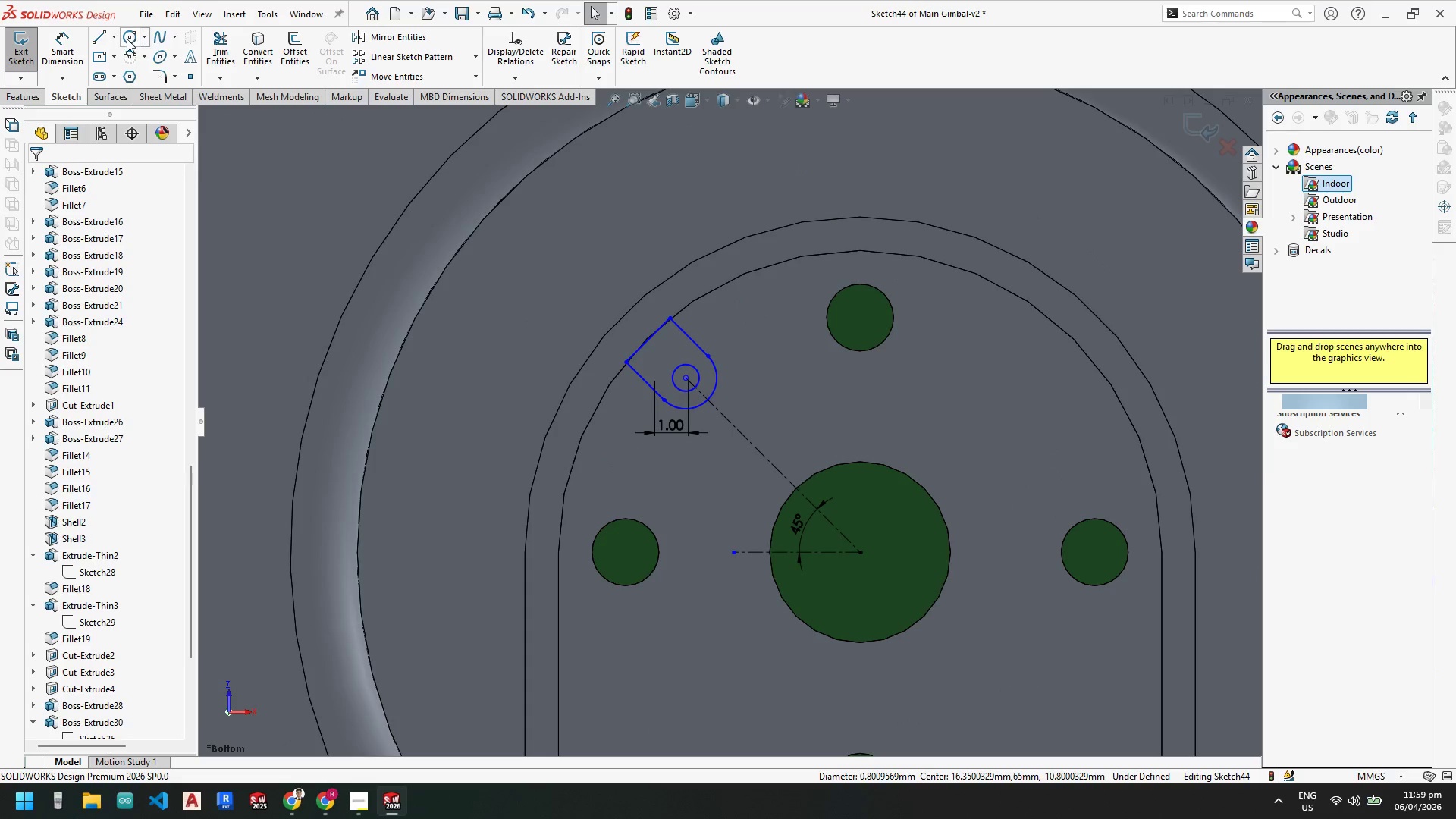 
left_click([133, 39])
 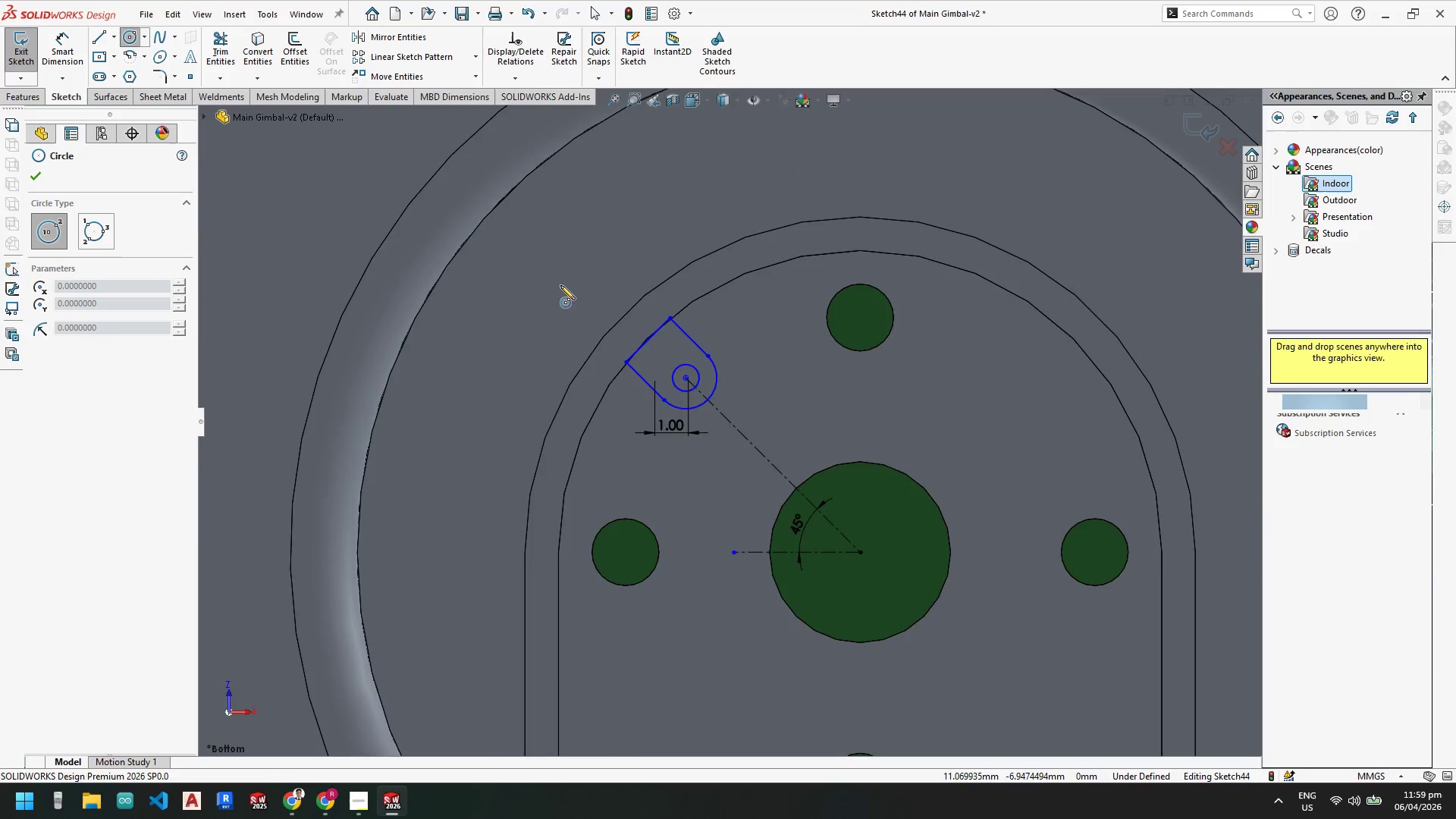 
scroll: coordinate [711, 379], scroll_direction: down, amount: 4.0
 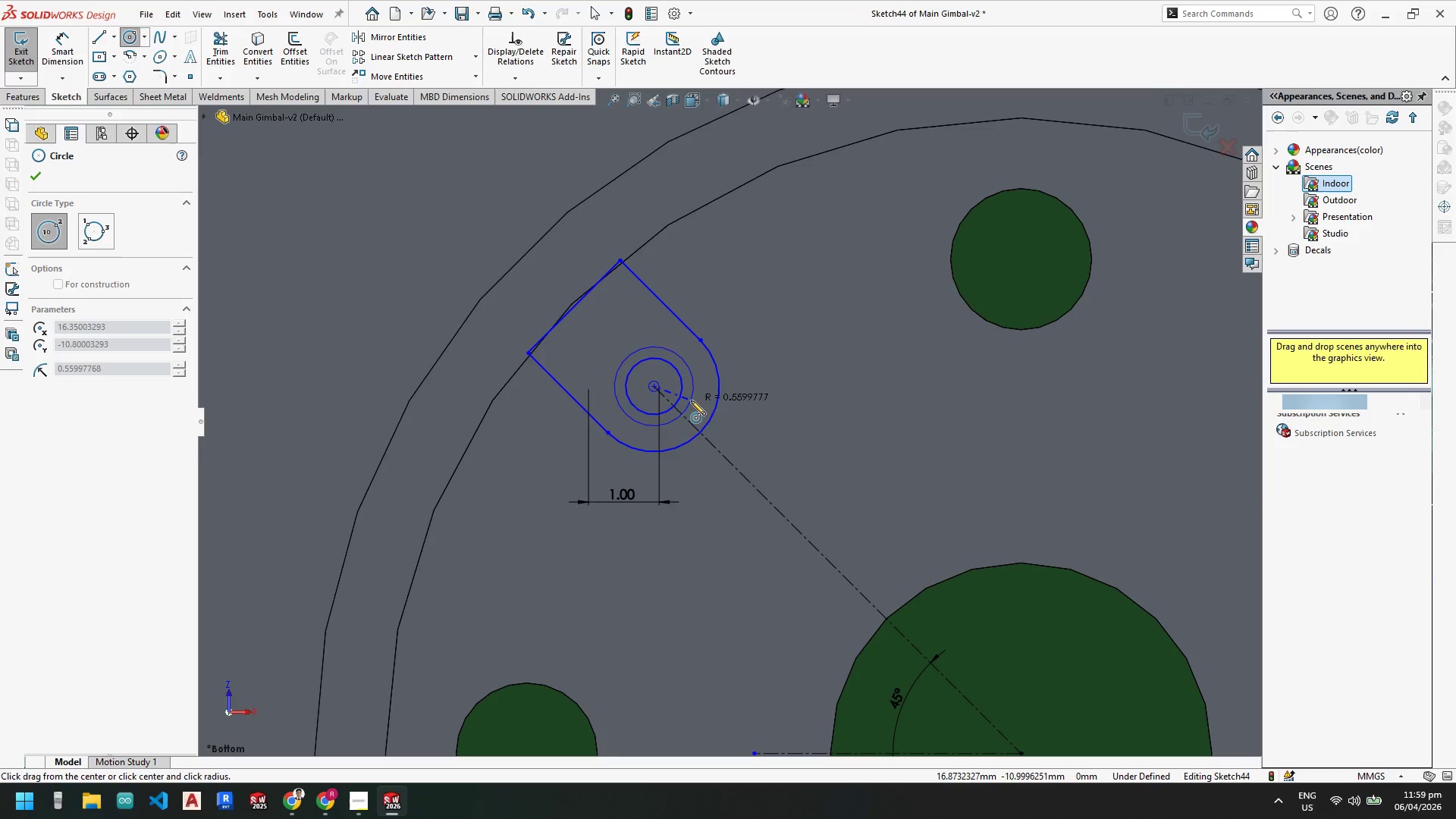 
key(Escape)
 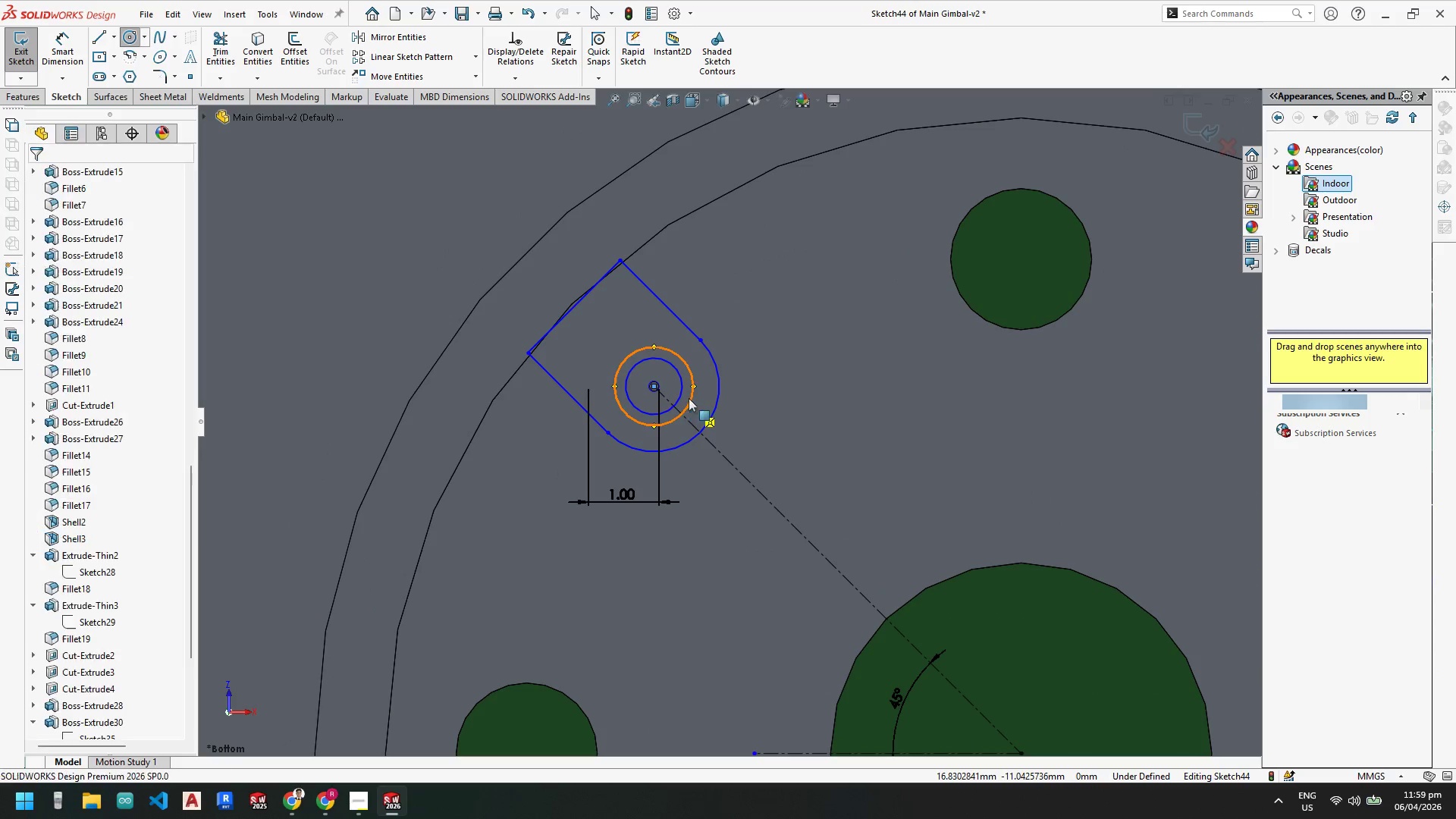 
right_click([689, 398])
 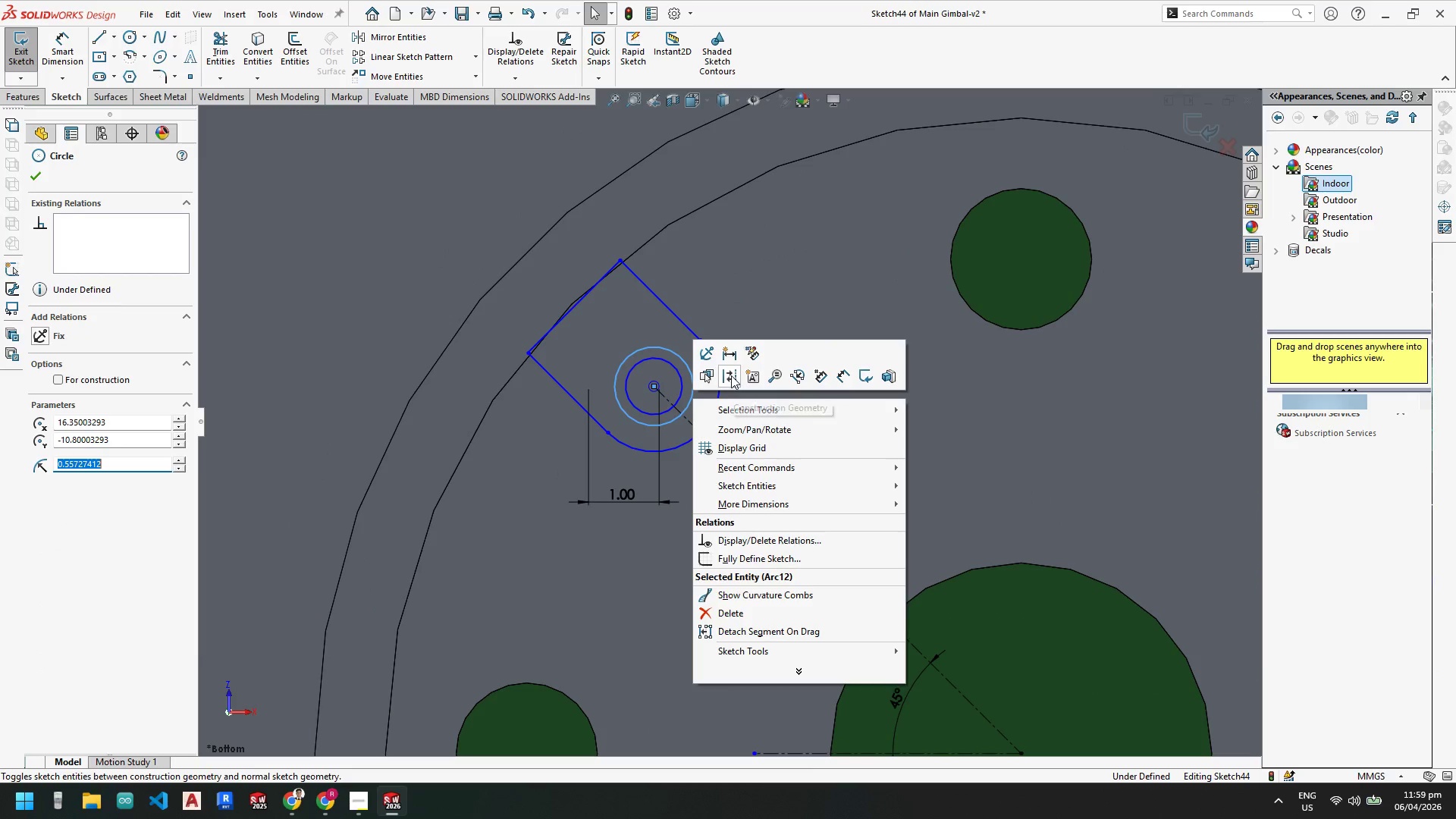 
key(Escape)
 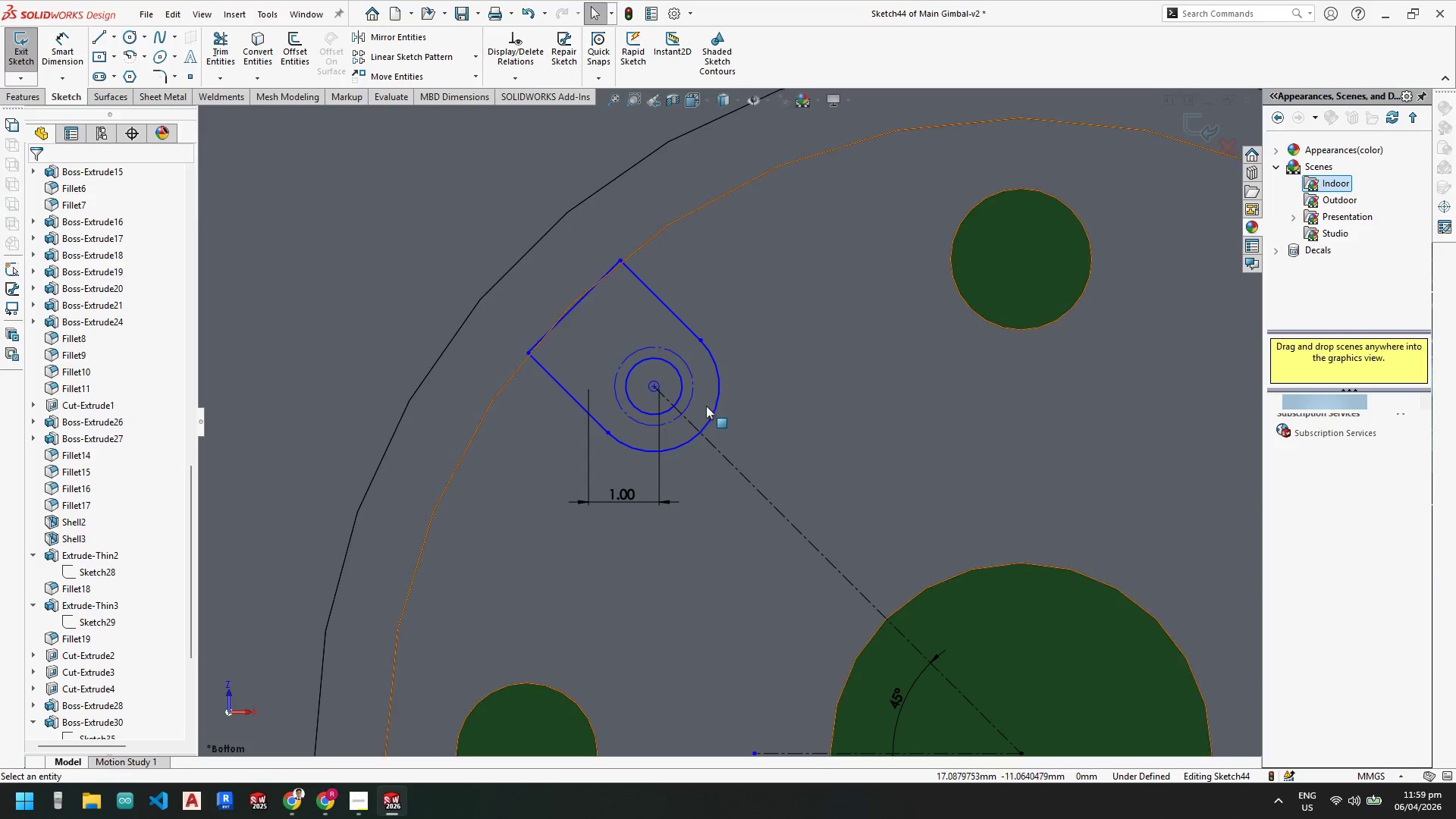 
key(Escape)
 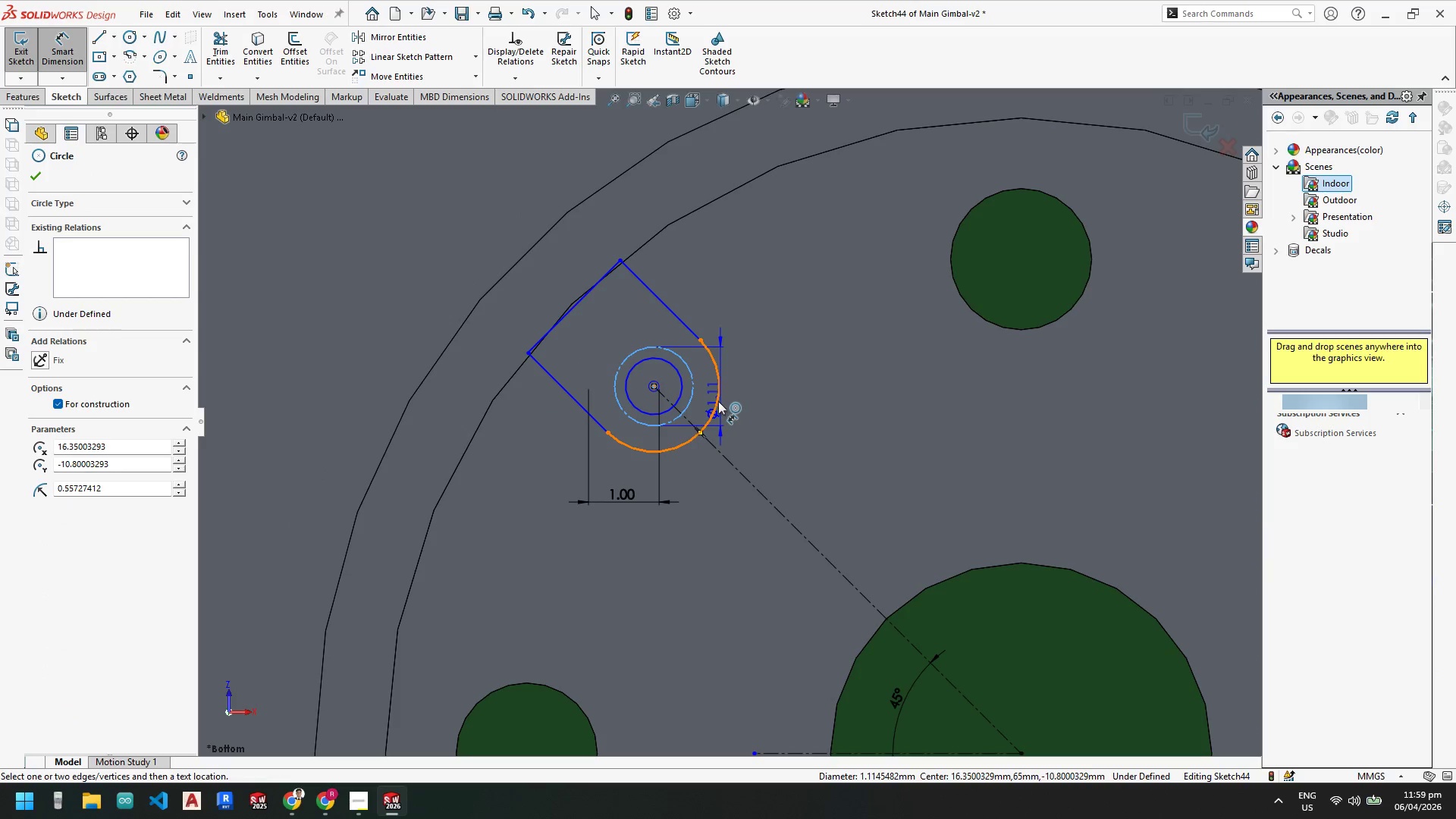 
double_click([785, 391])
 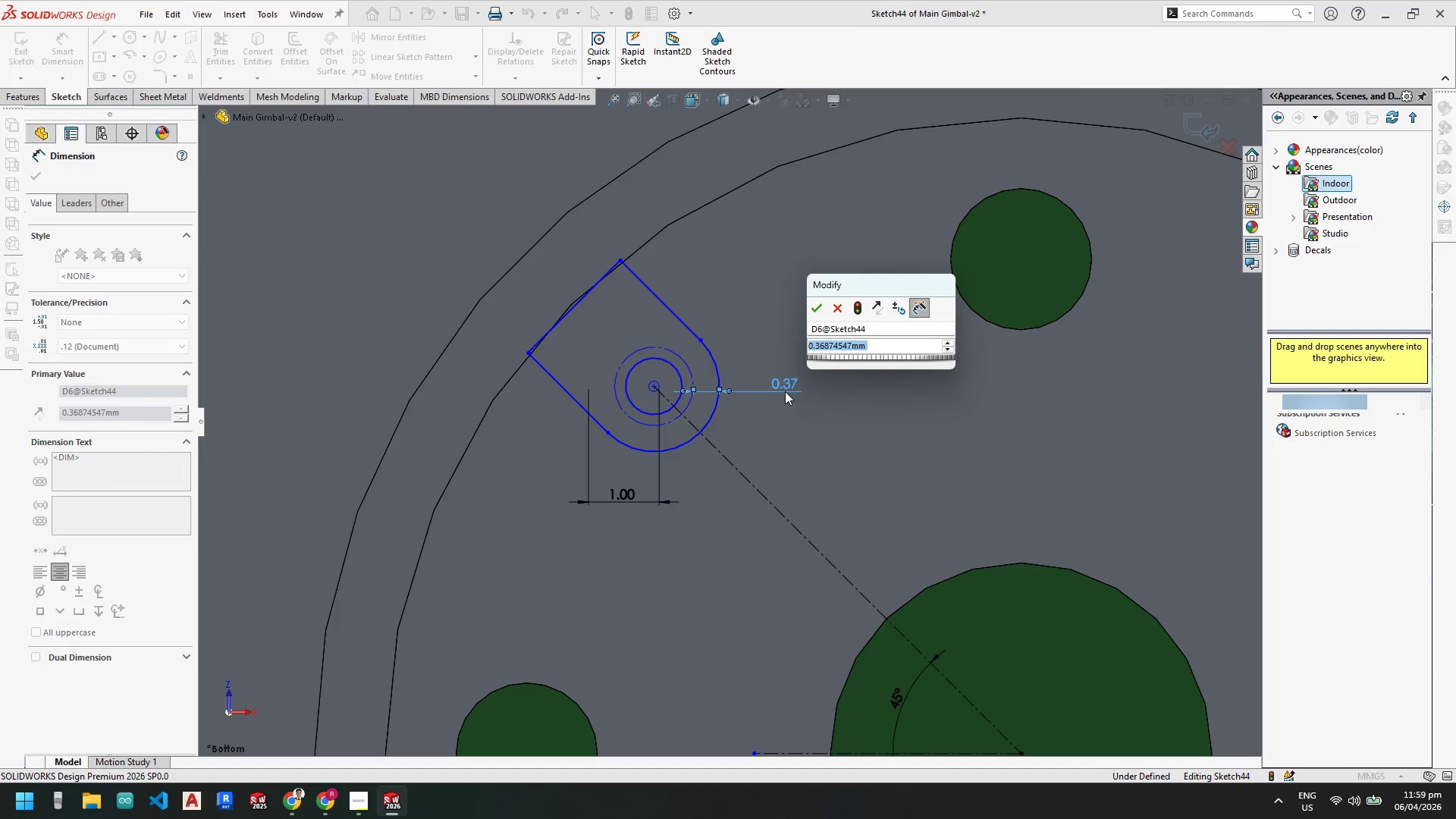 
key(Numpad1)
 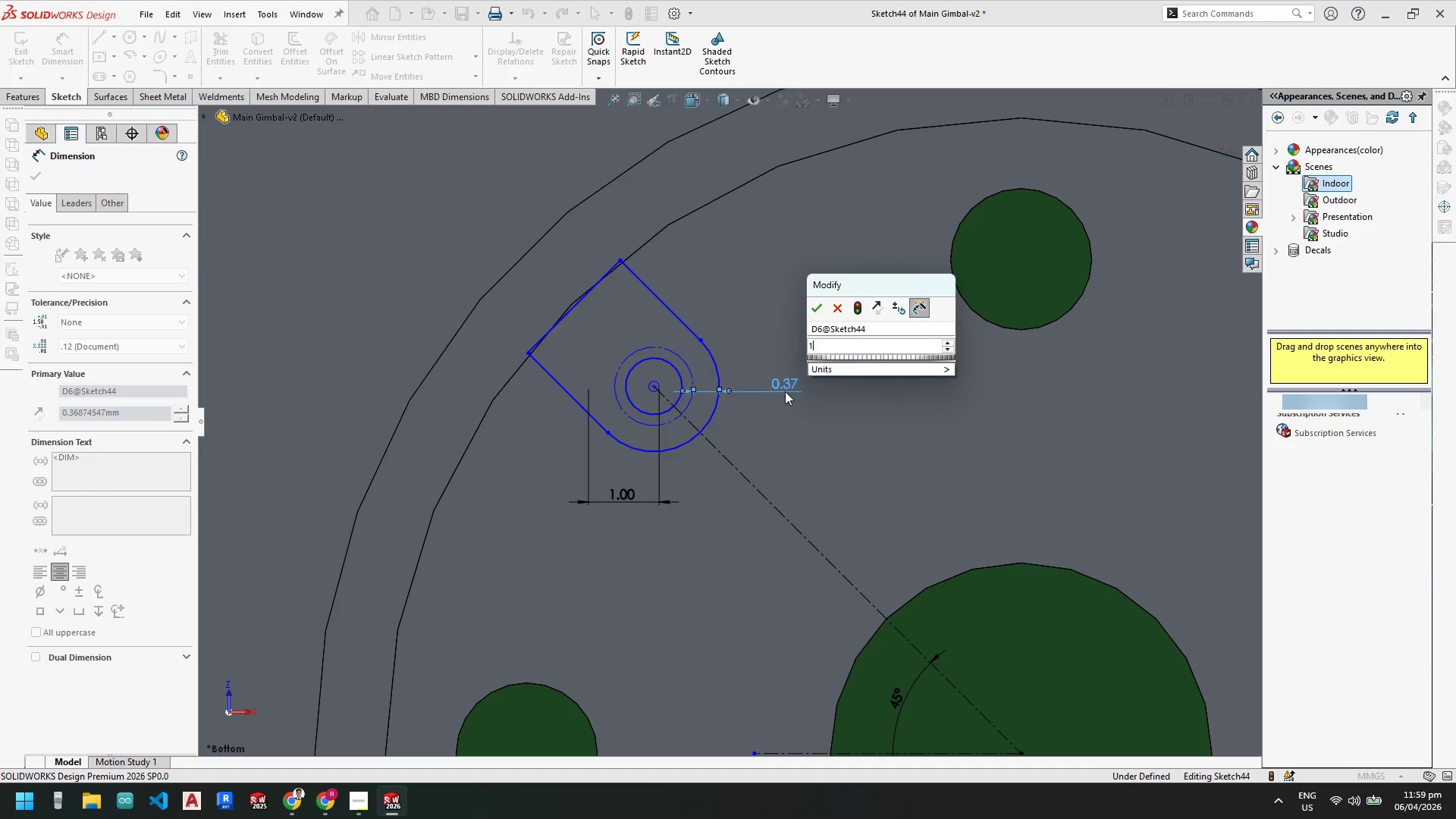 
key(NumpadEnter)
 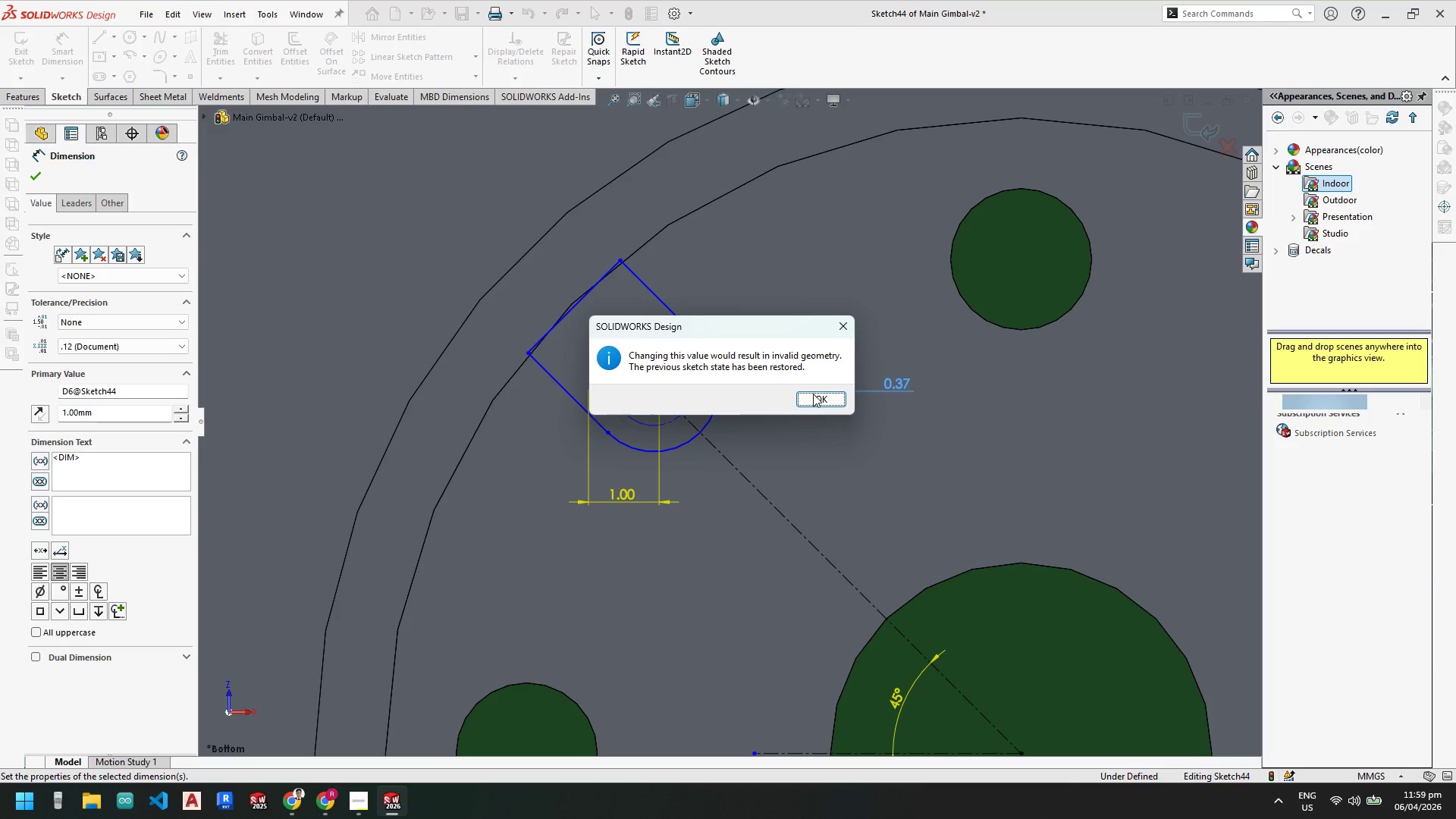 
left_click([817, 401])
 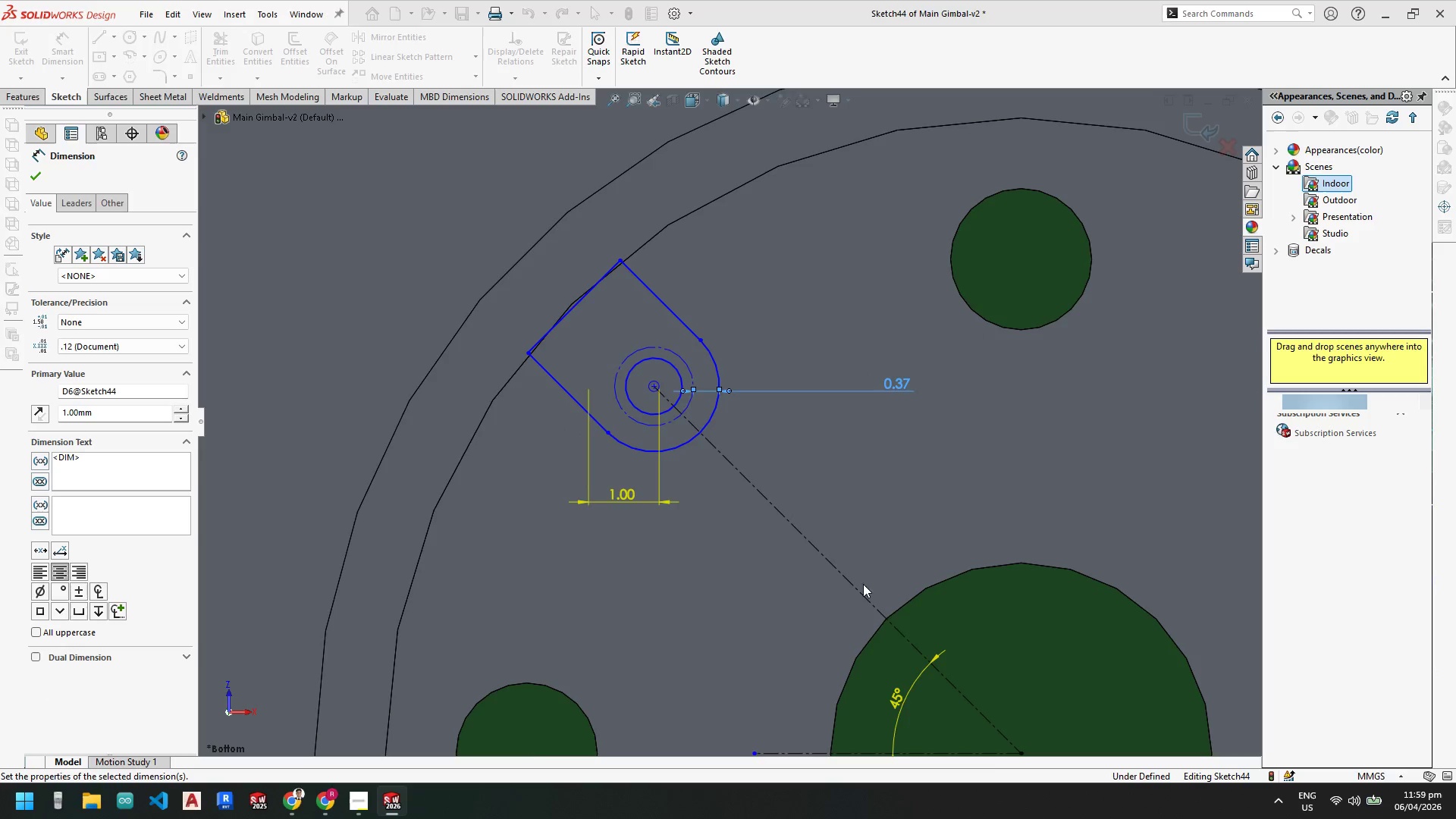 
scroll: coordinate [890, 611], scroll_direction: up, amount: 4.0
 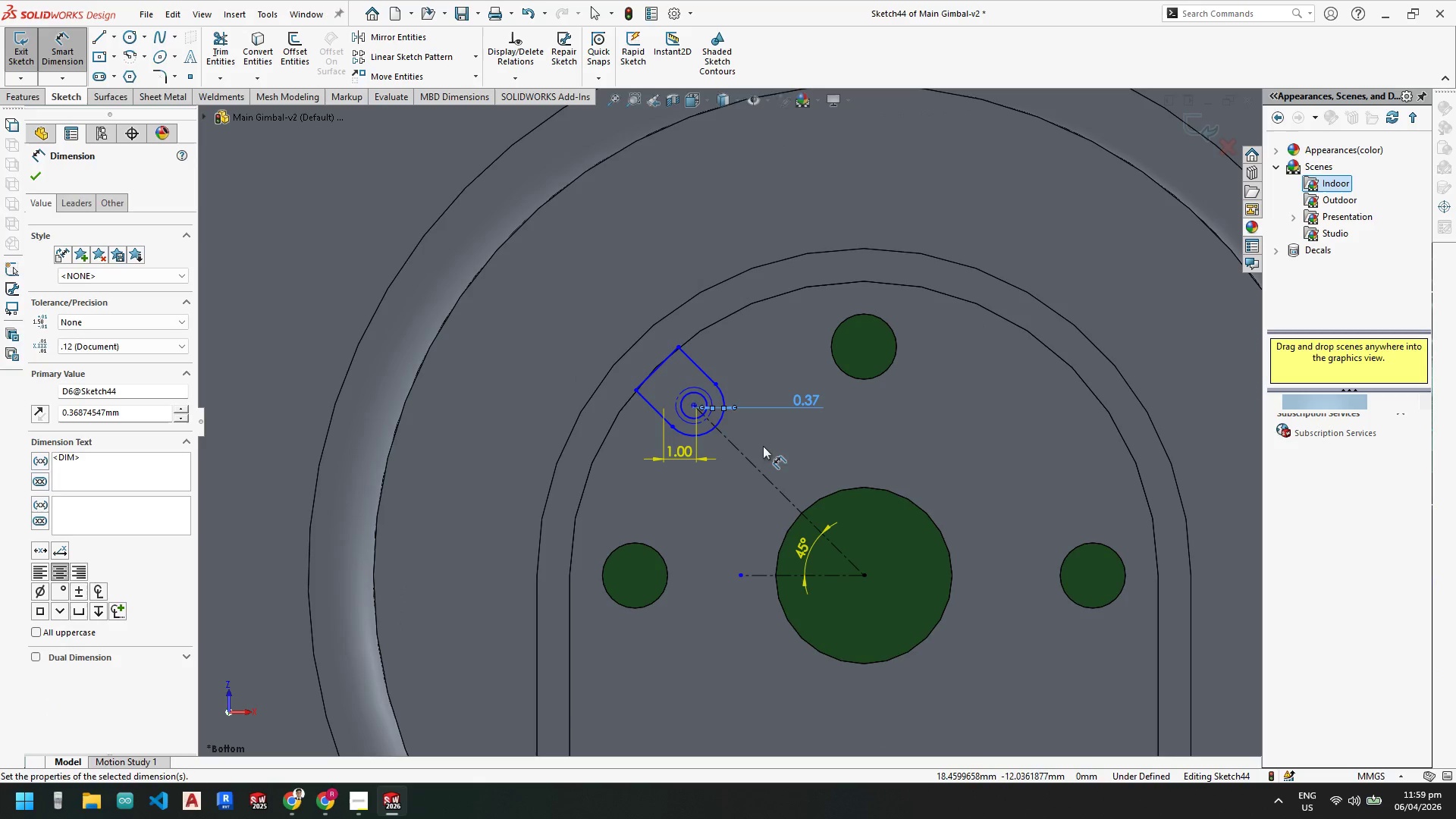 
key(Escape)
 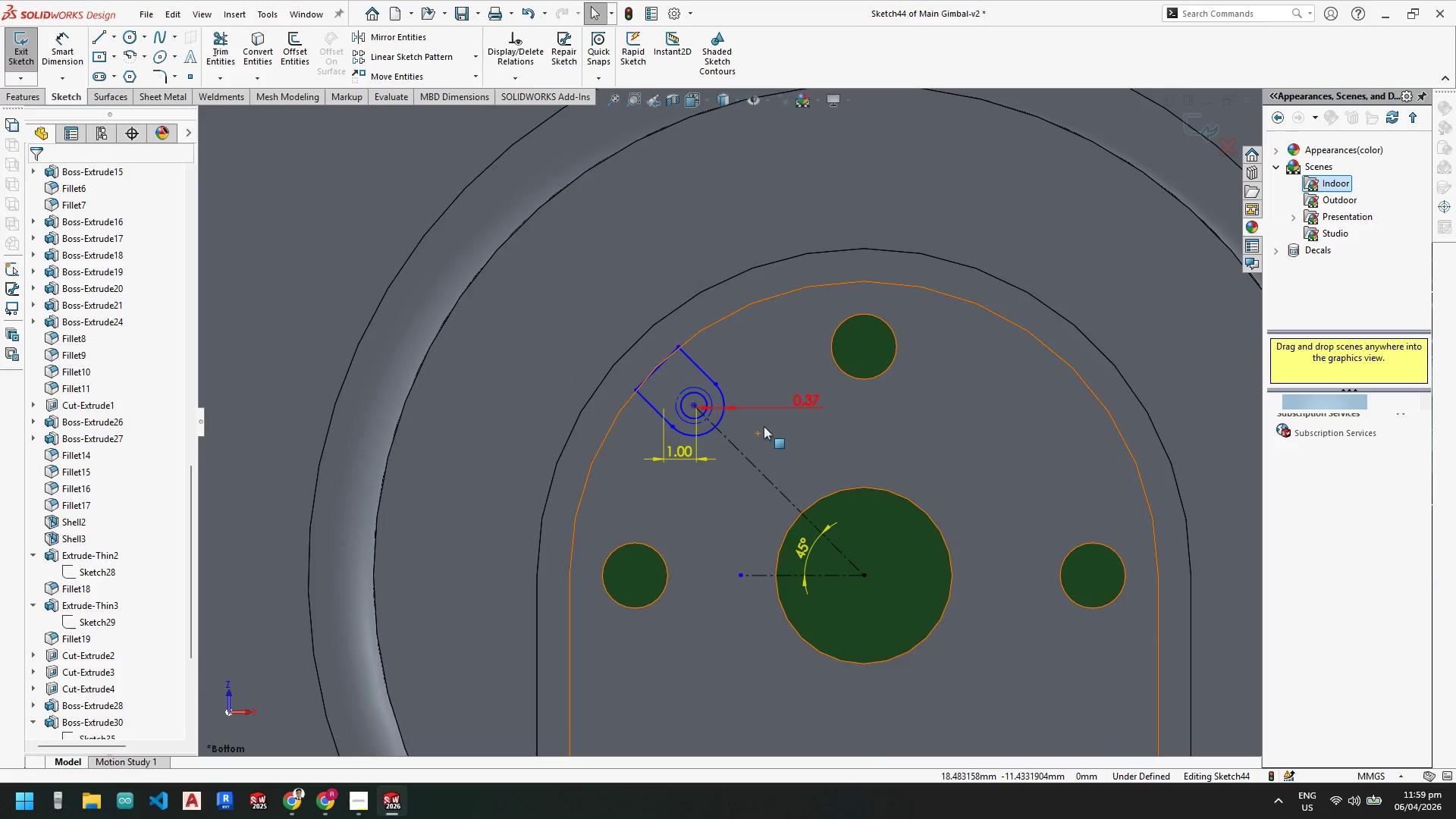 
key(Escape)
 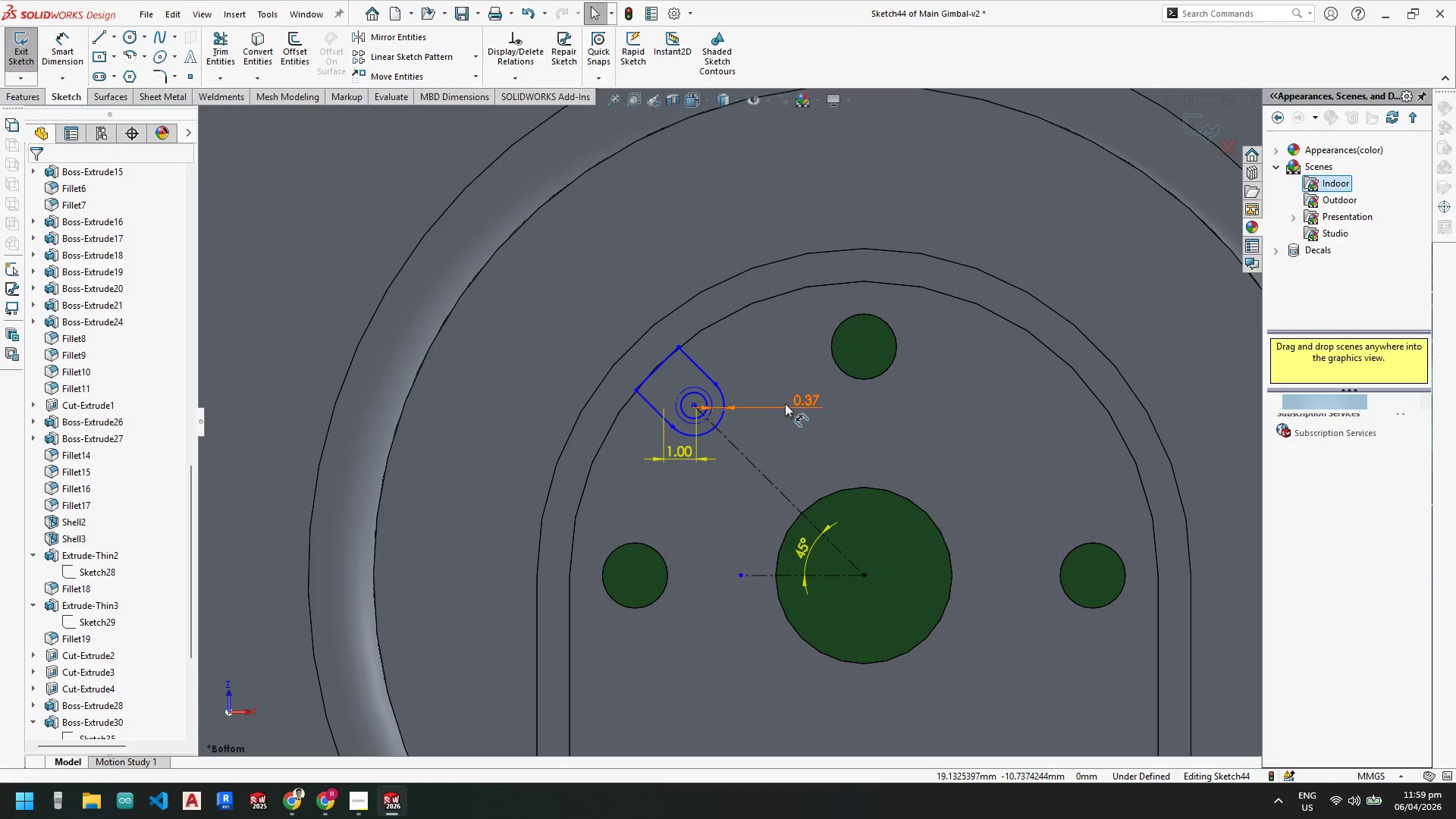 
left_click([785, 403])
 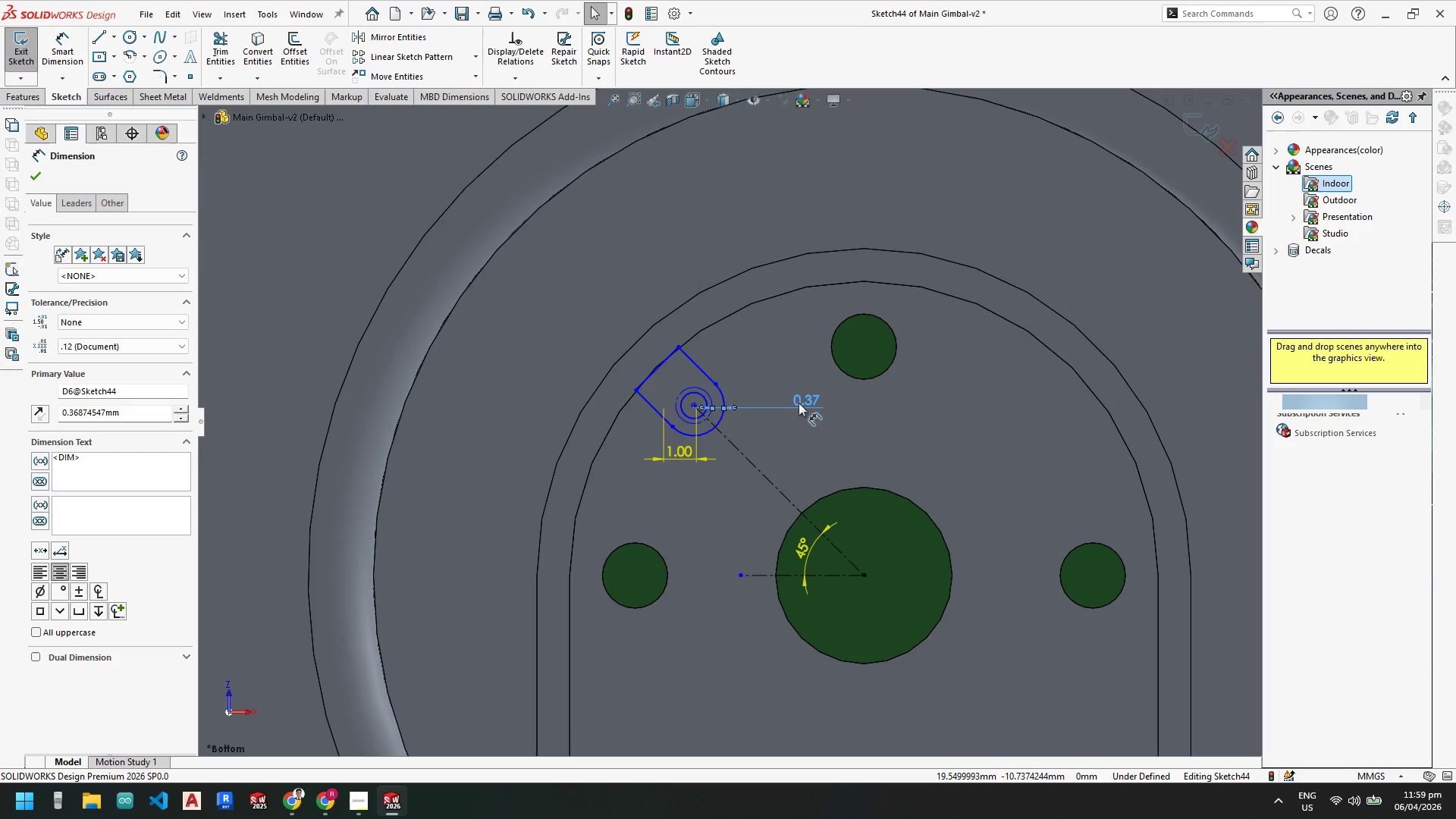 
key(Escape)
 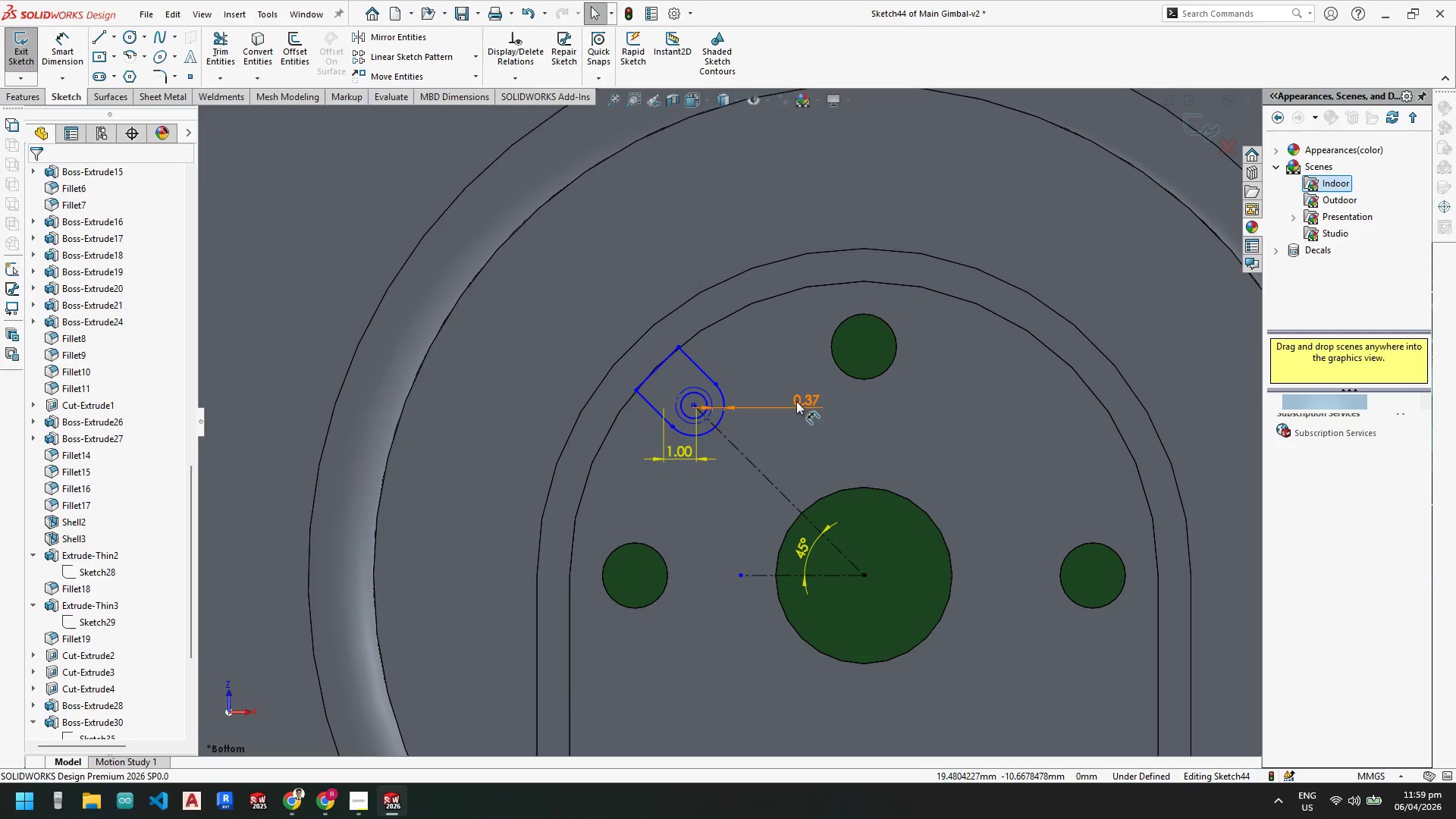 
key(Escape)
 